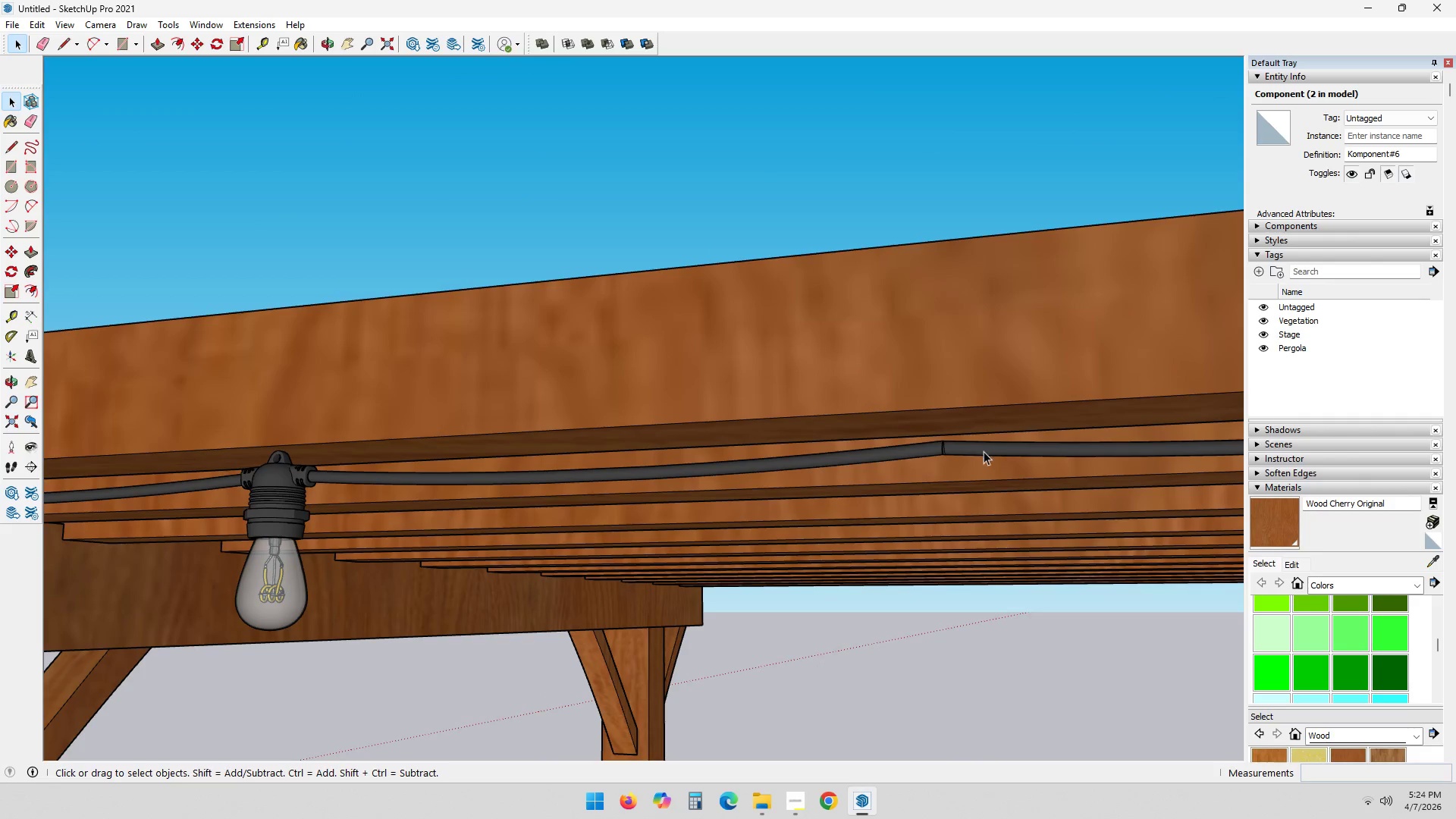 
left_click([980, 447])
 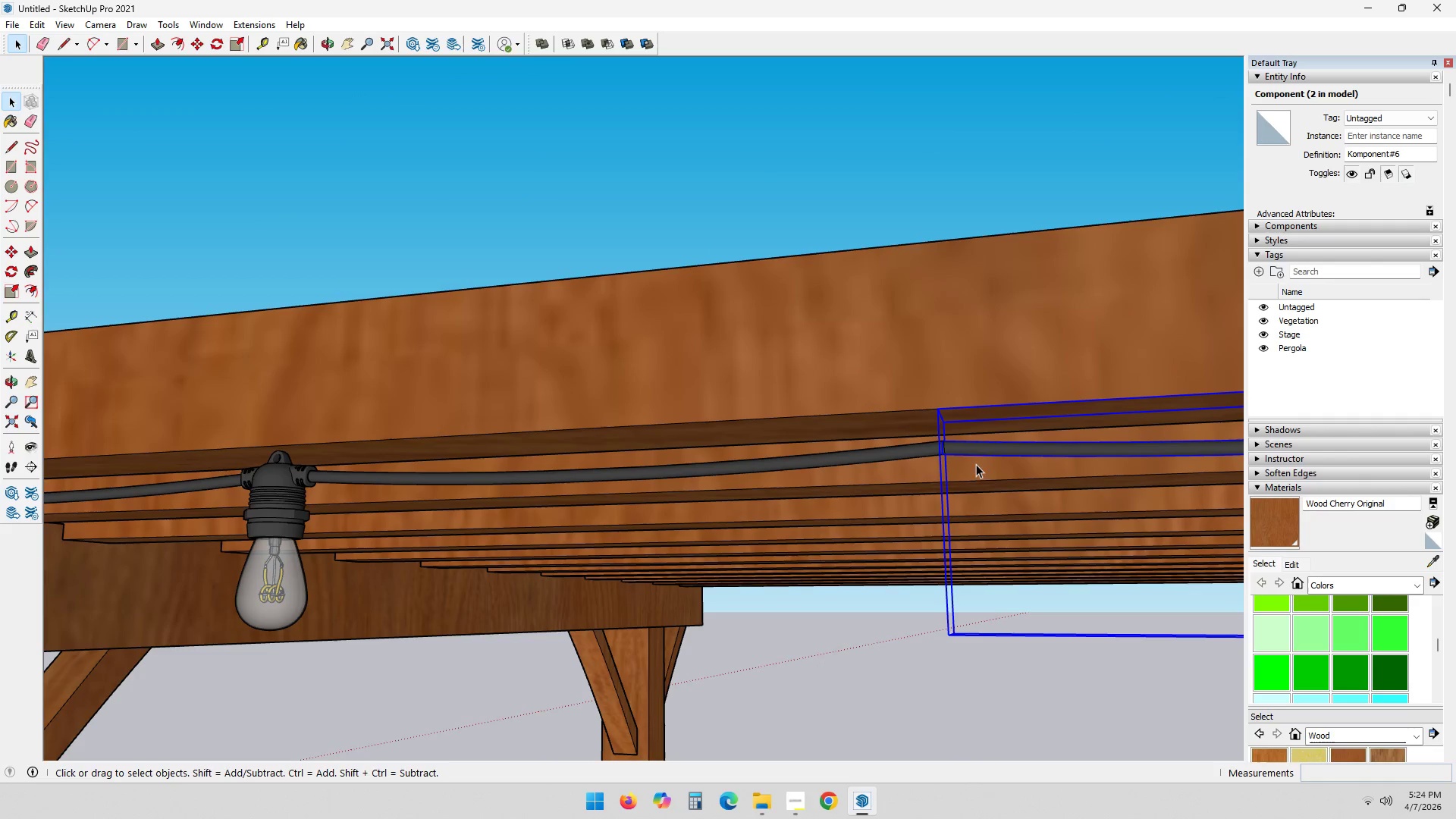 
key(M)
 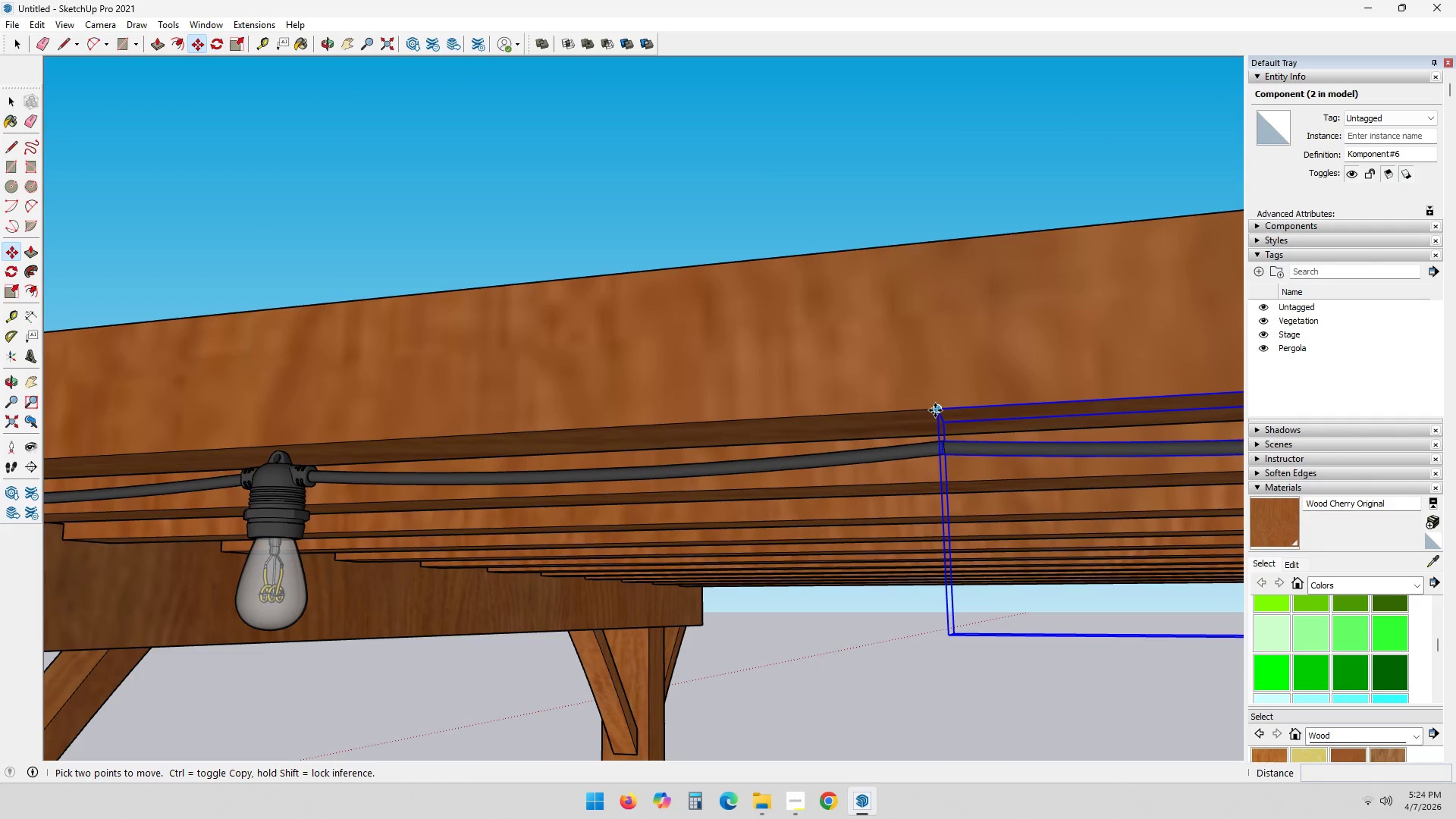 
left_click([938, 410])
 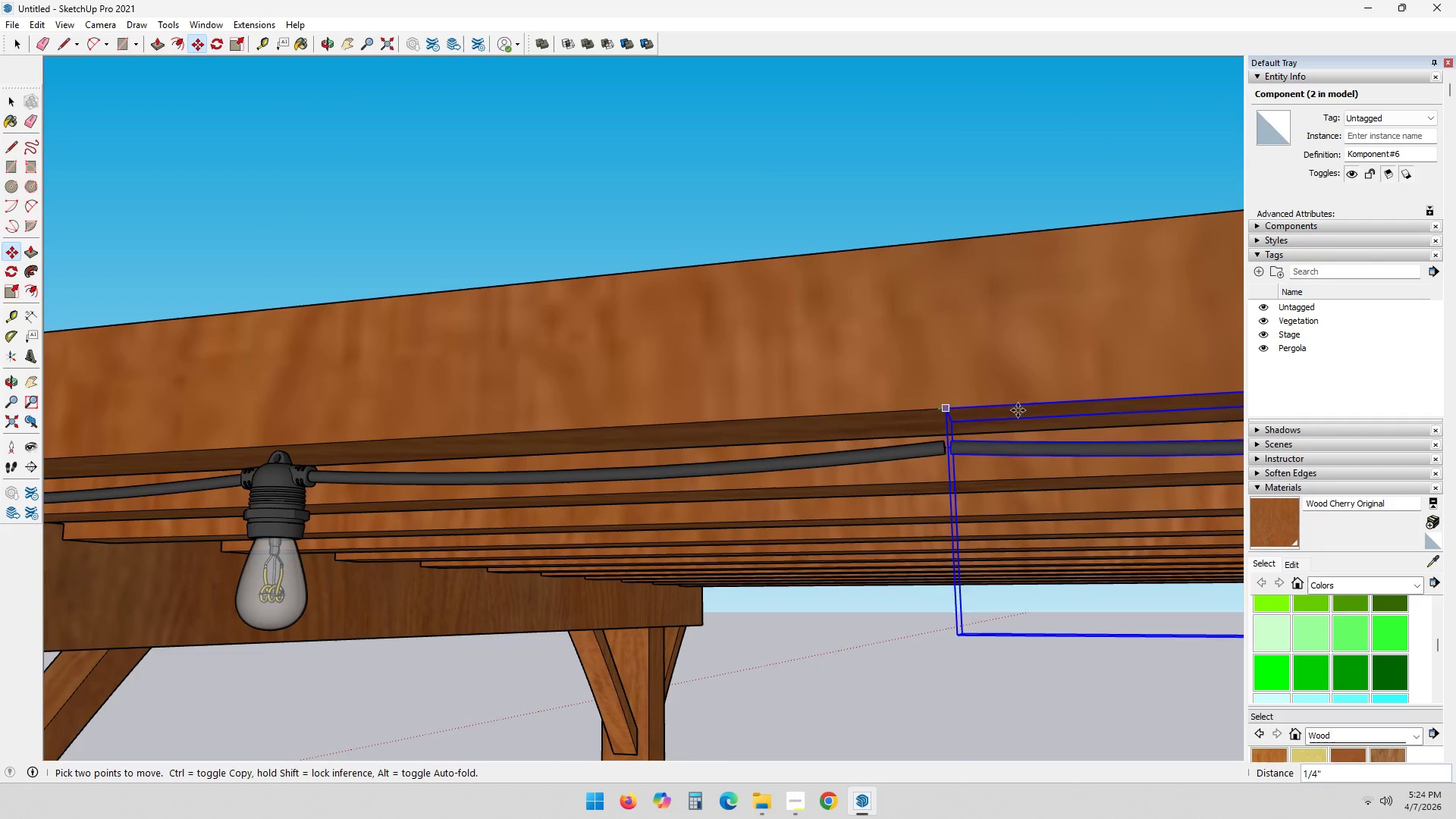 
key(Control+ControlLeft)
 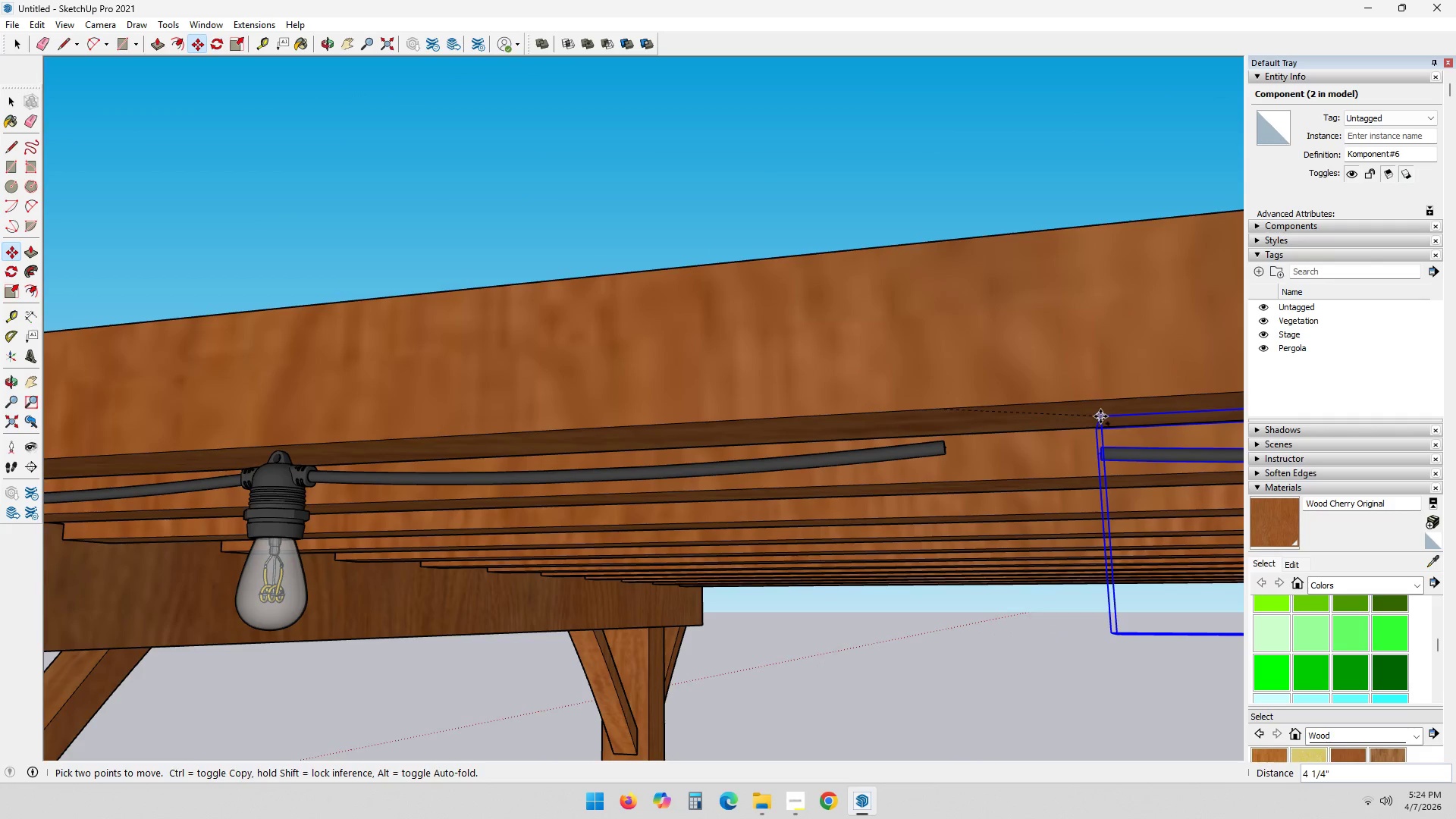 
hold_key(key=ShiftLeft, duration=0.59)
scroll: coordinate [1086, 417], scroll_direction: down, amount: 4.0
 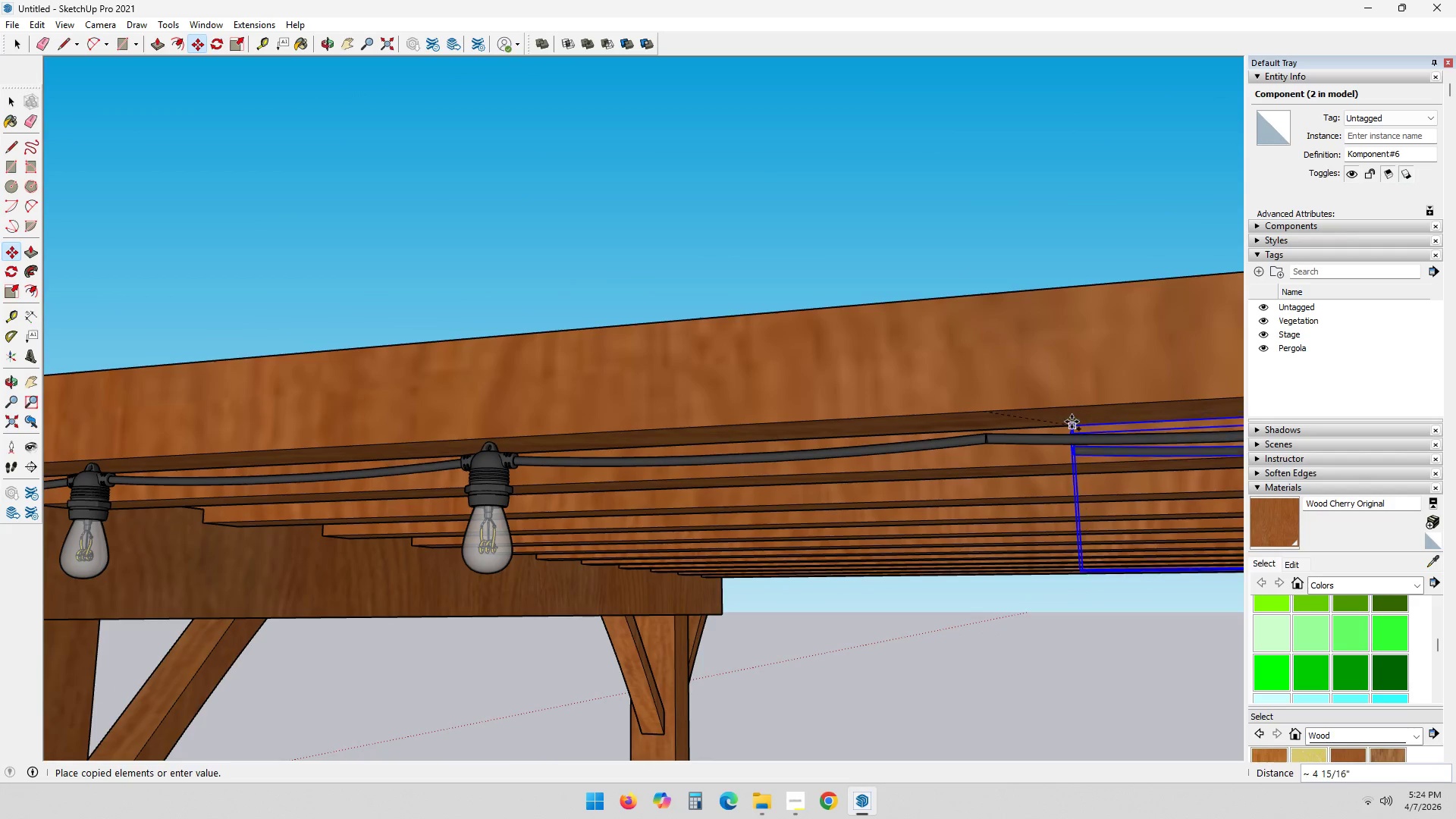 
key(Escape)
 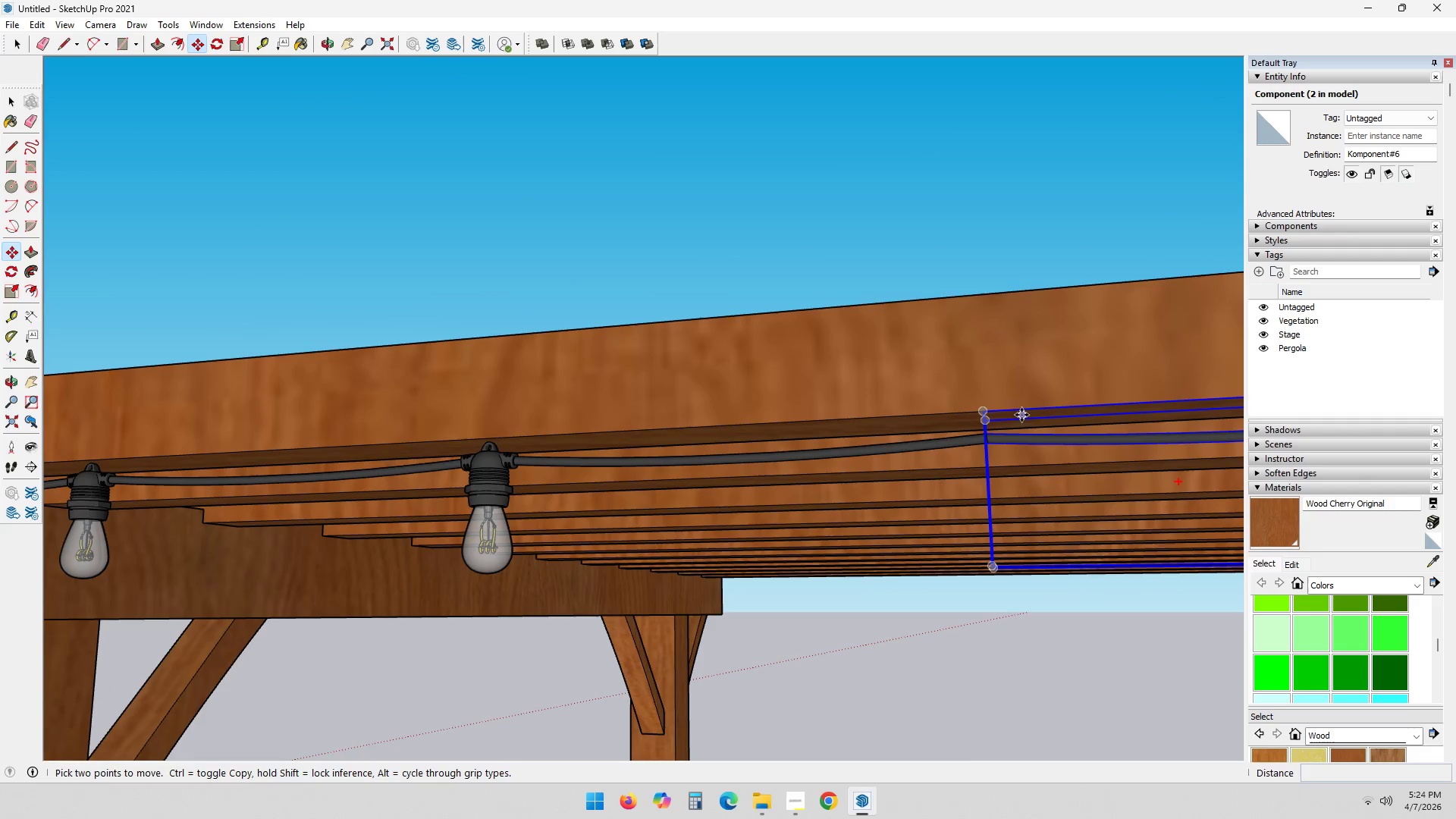 
key(Space)
 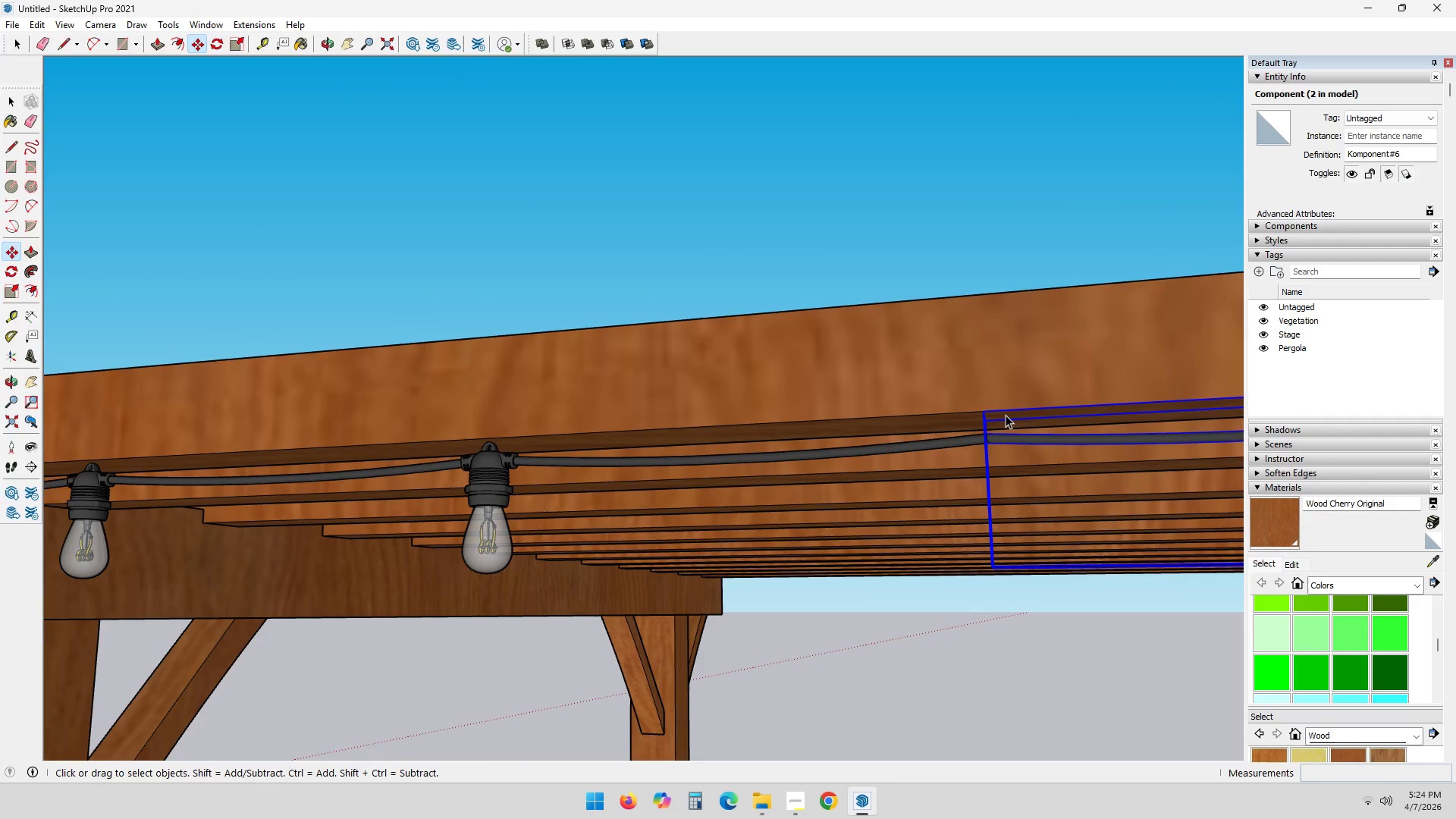 
key(Escape)
 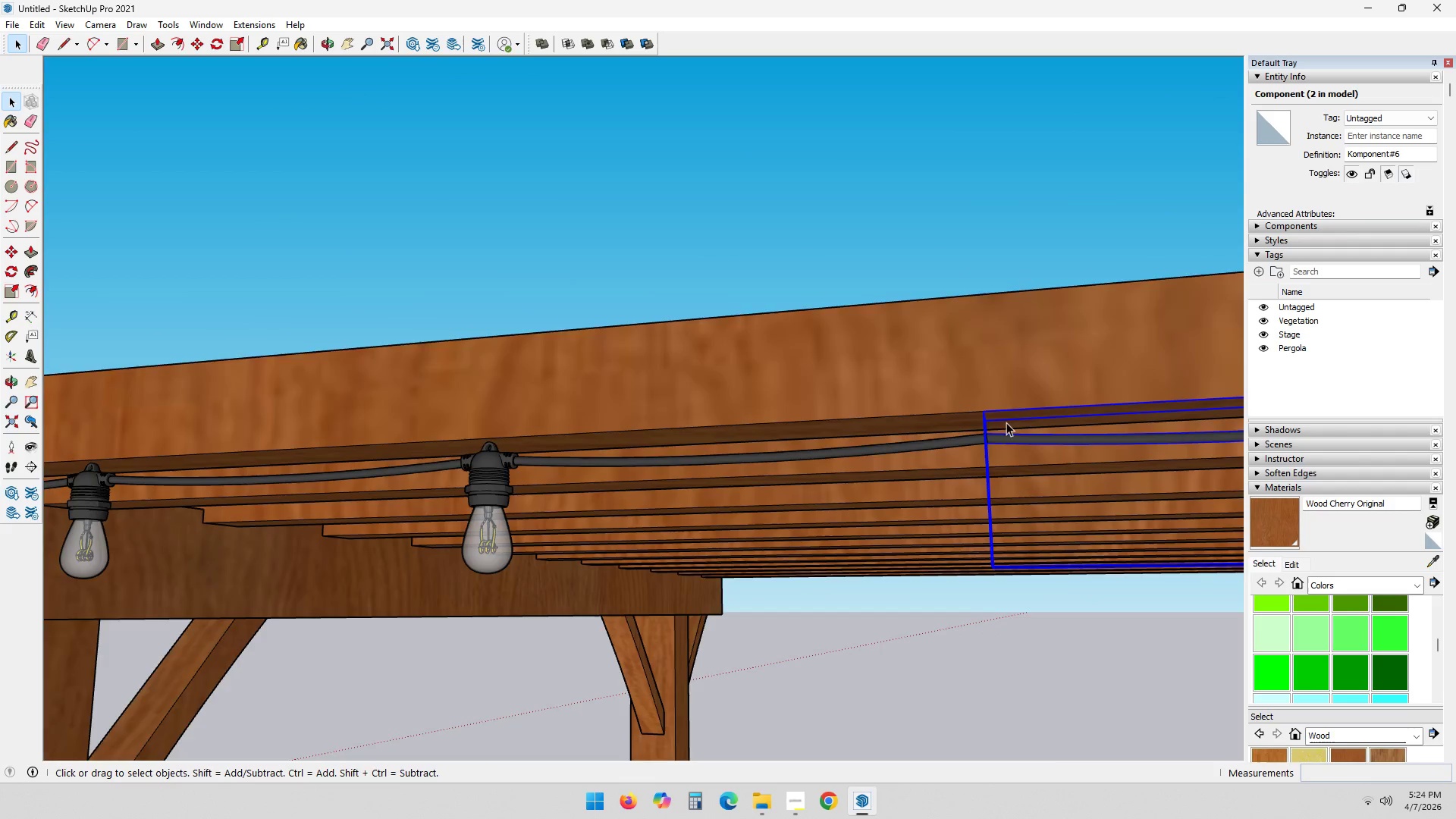 
scroll: coordinate [1014, 454], scroll_direction: down, amount: 4.0
 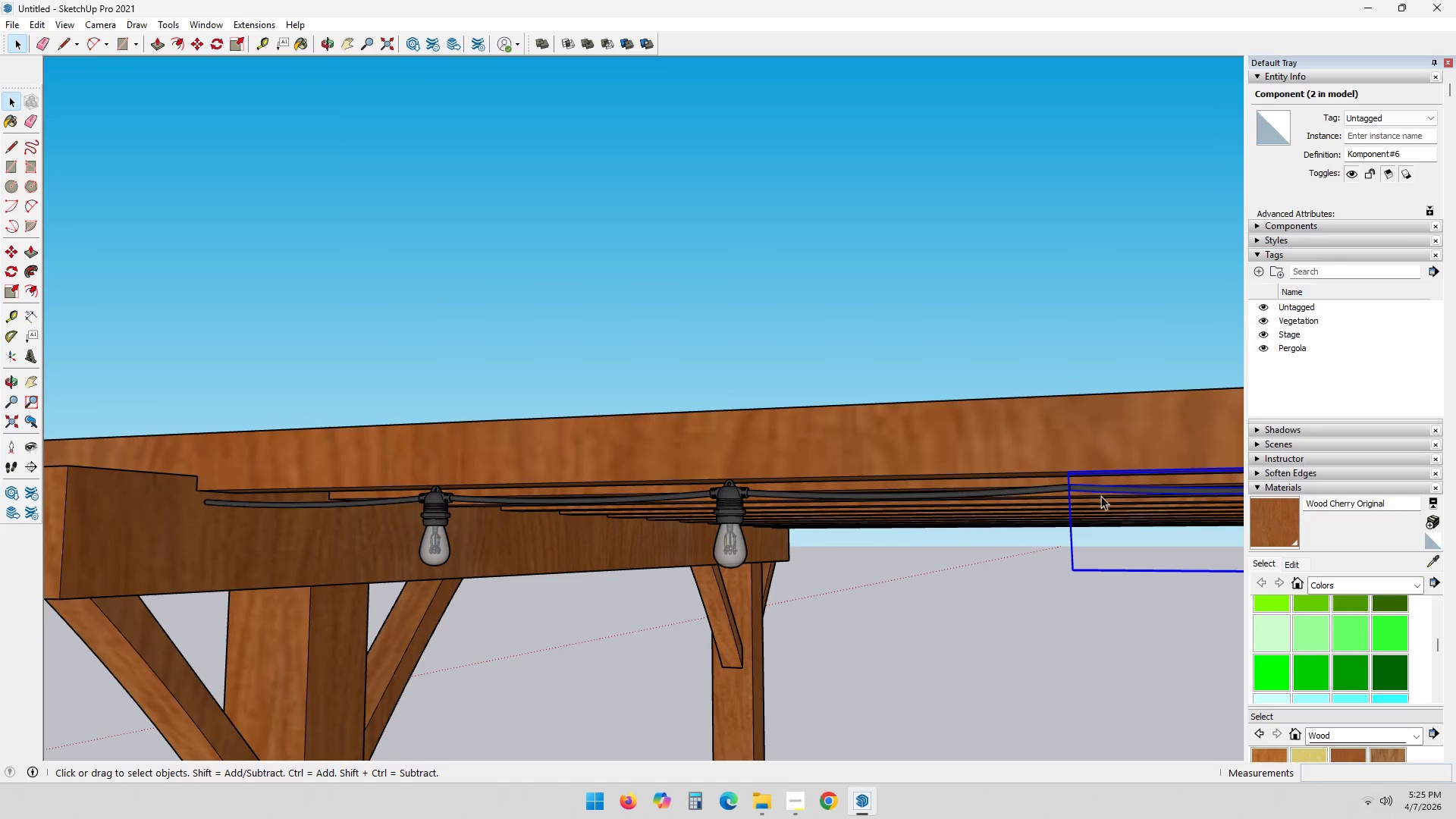 
key(M)
 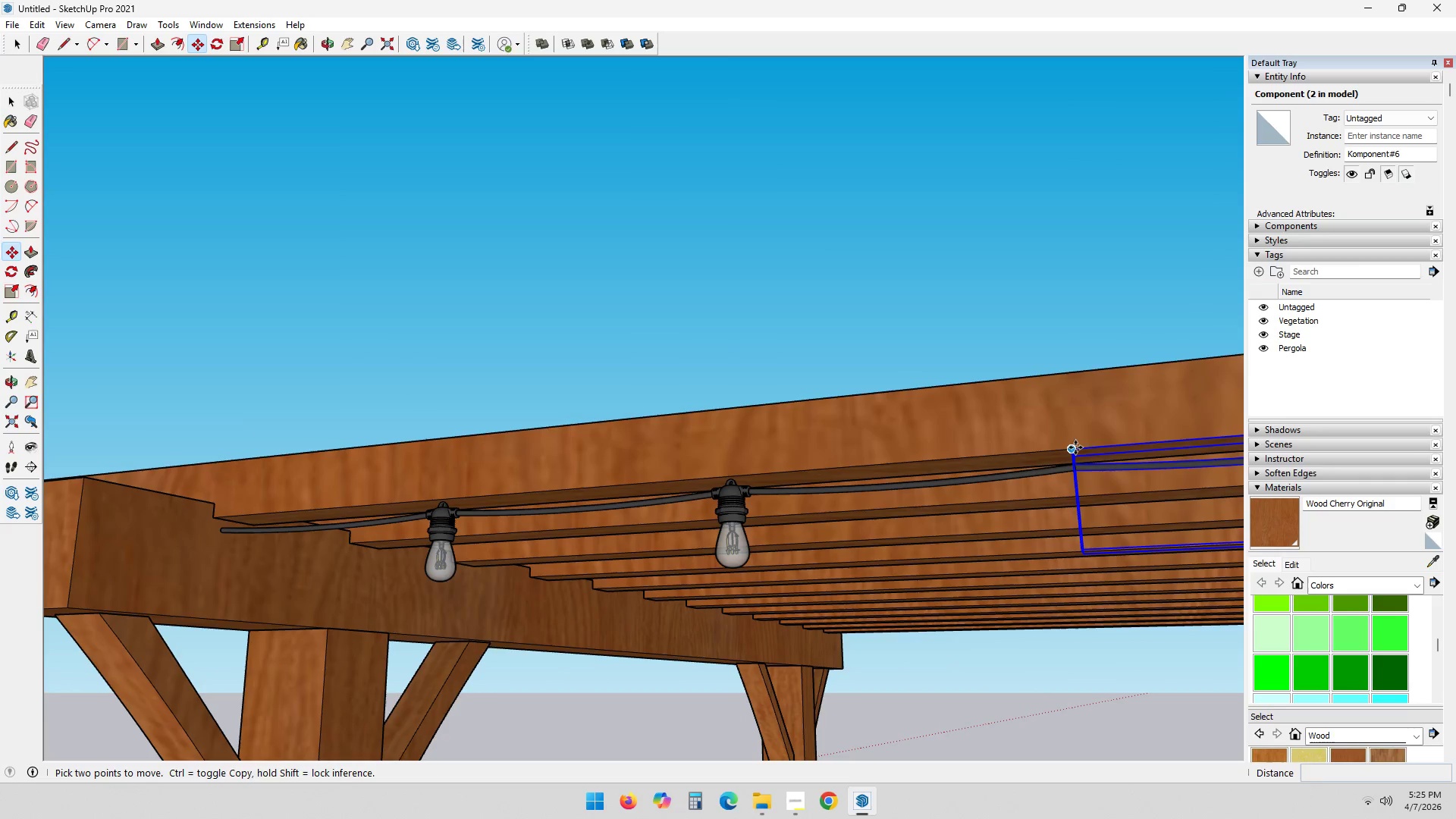 
left_click([1075, 447])
 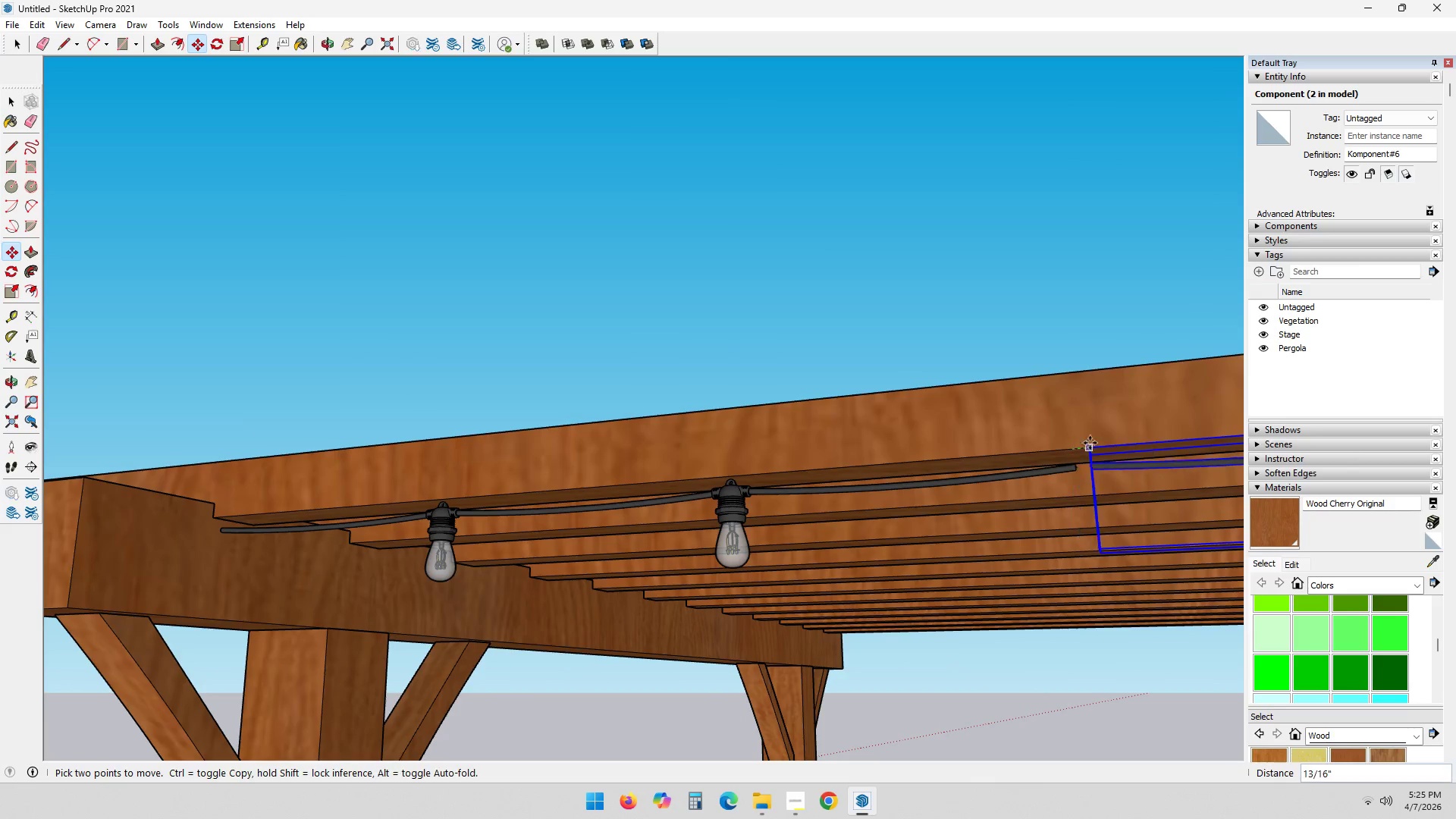 
key(Control+ControlLeft)
 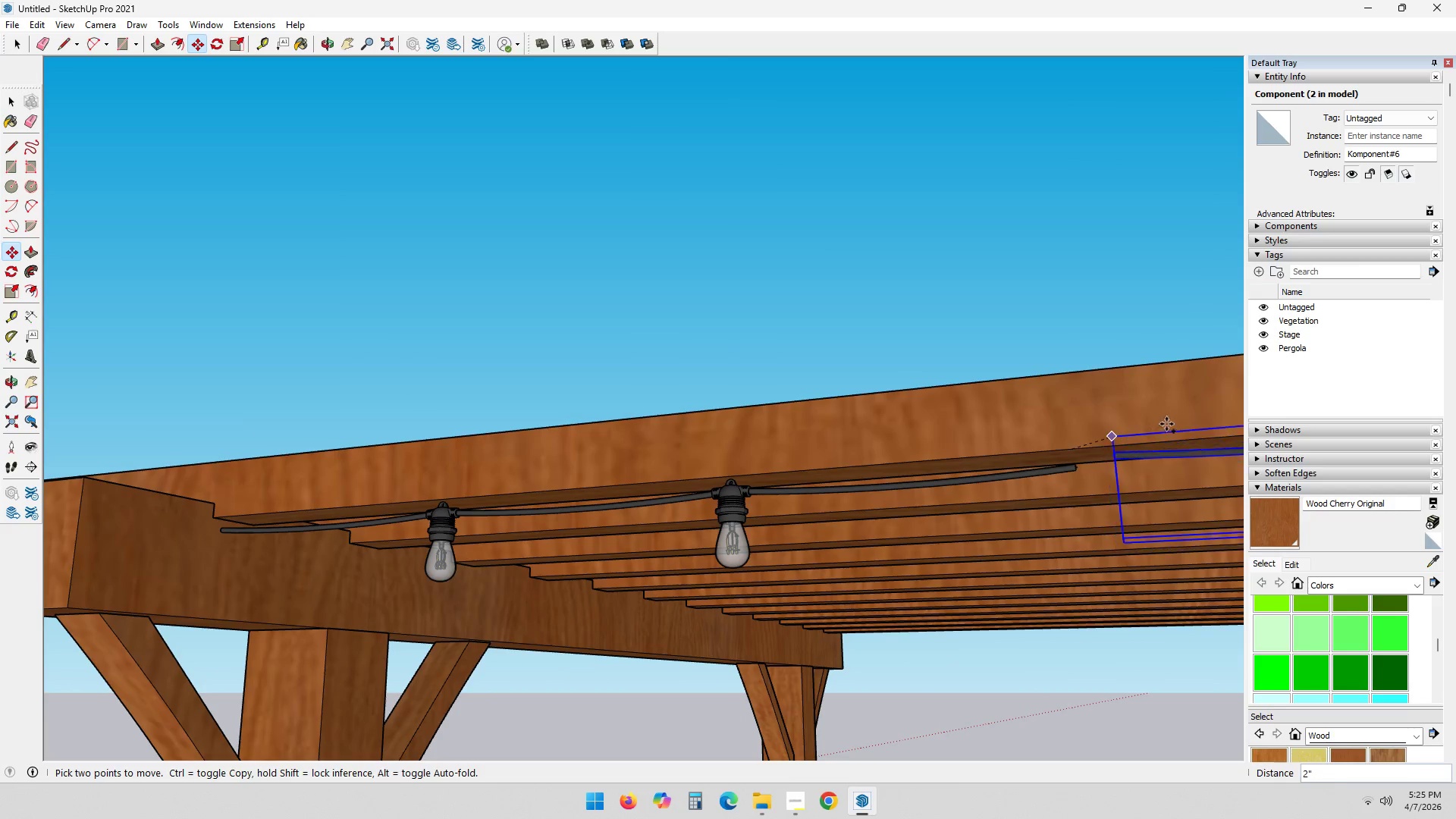 
hold_key(key=ShiftLeft, duration=0.61)
scroll: coordinate [1142, 446], scroll_direction: down, amount: 2.0
 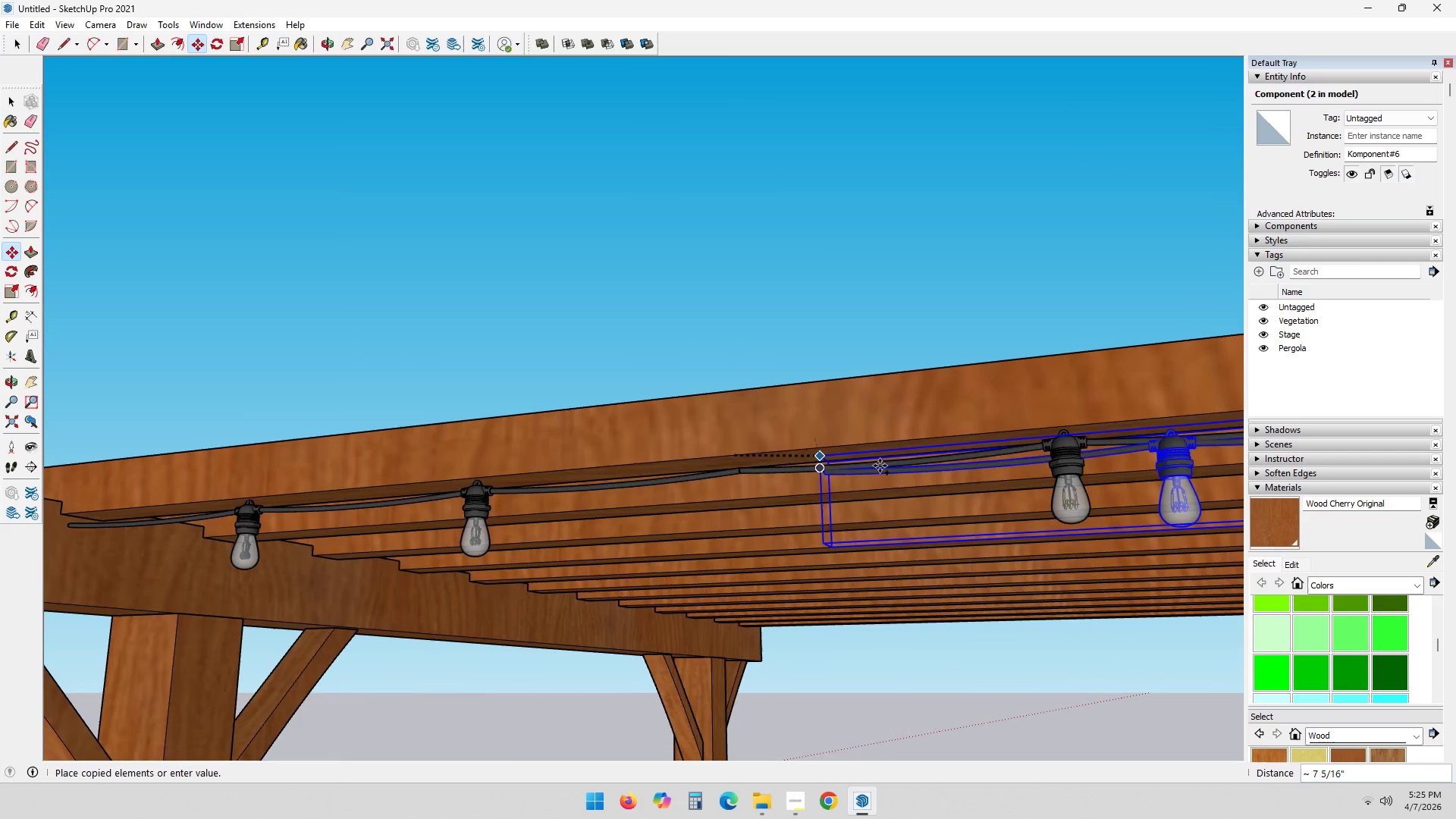 
key(Shift+ShiftLeft)
 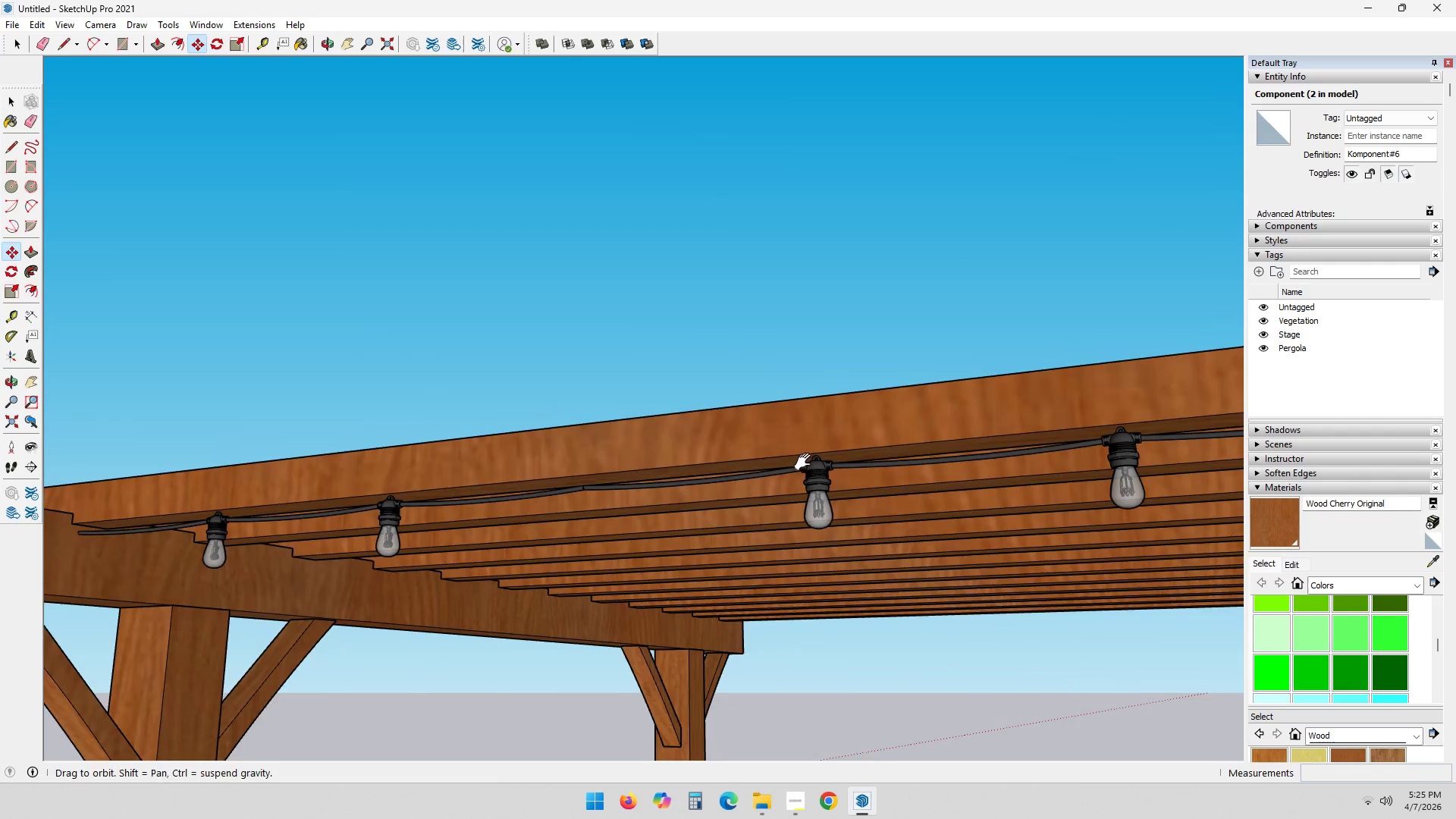 
scroll: coordinate [1074, 430], scroll_direction: down, amount: 3.0
 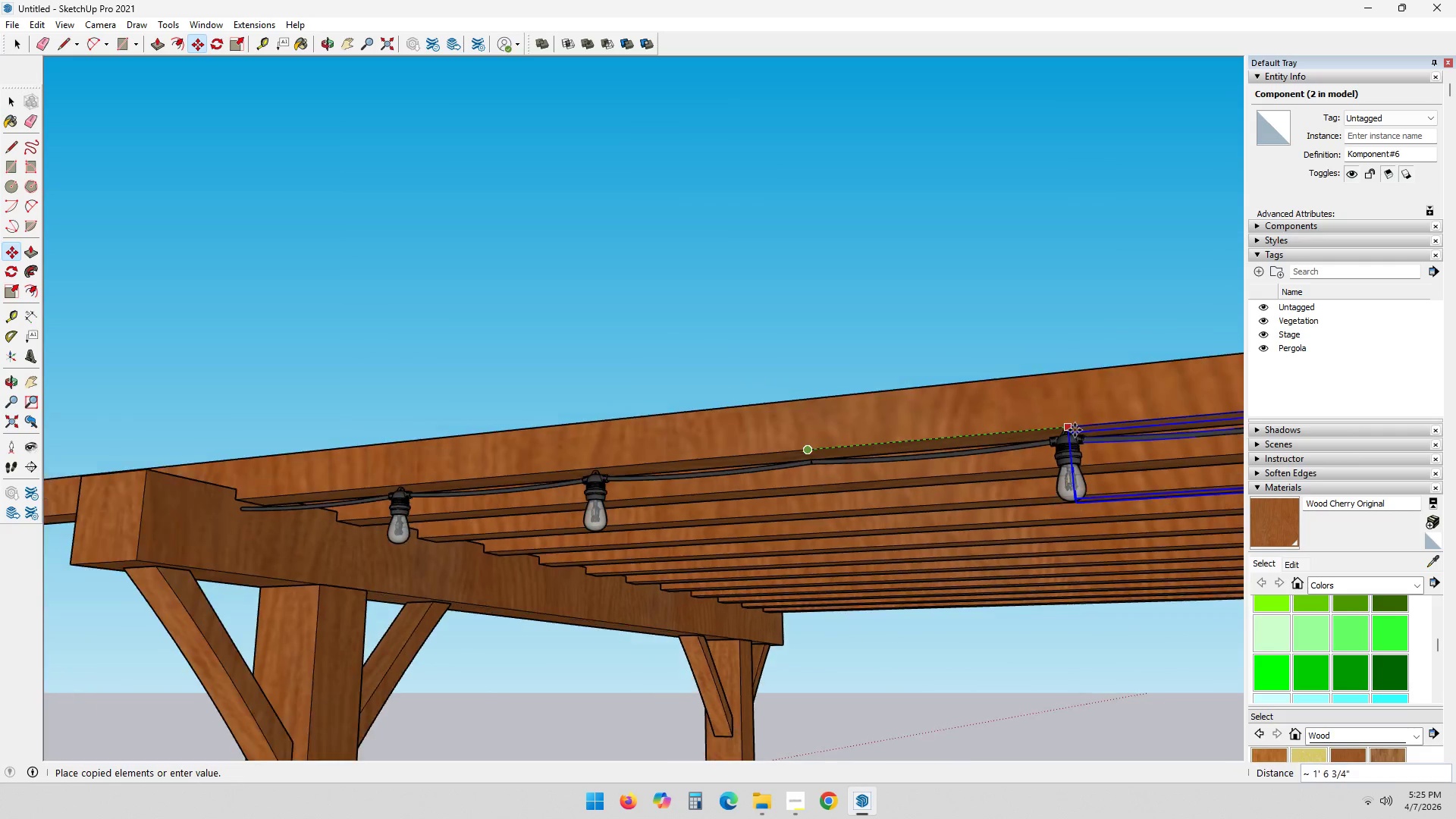 
hold_key(key=ShiftLeft, duration=0.34)
 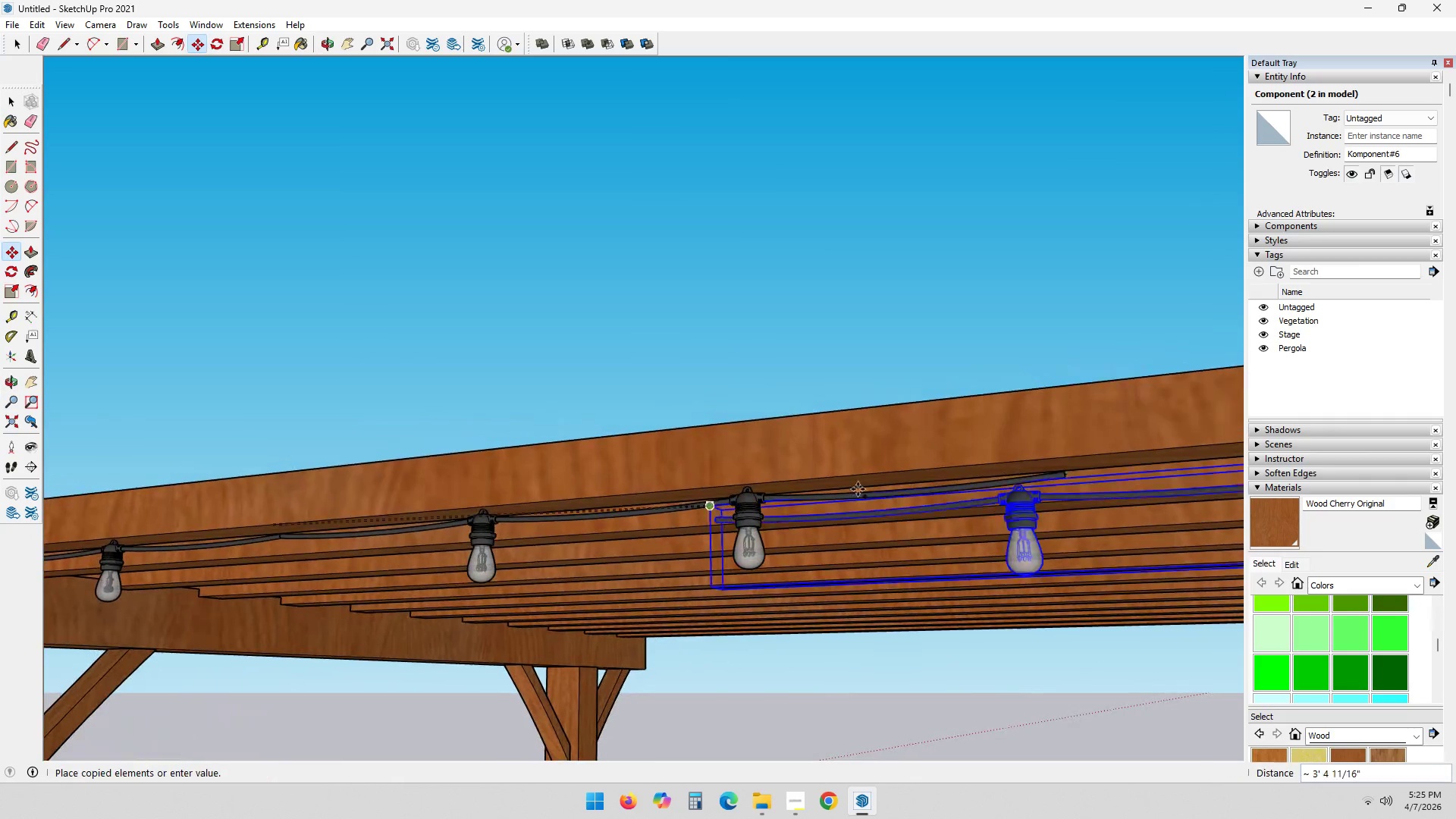 
key(Shift+ShiftLeft)
 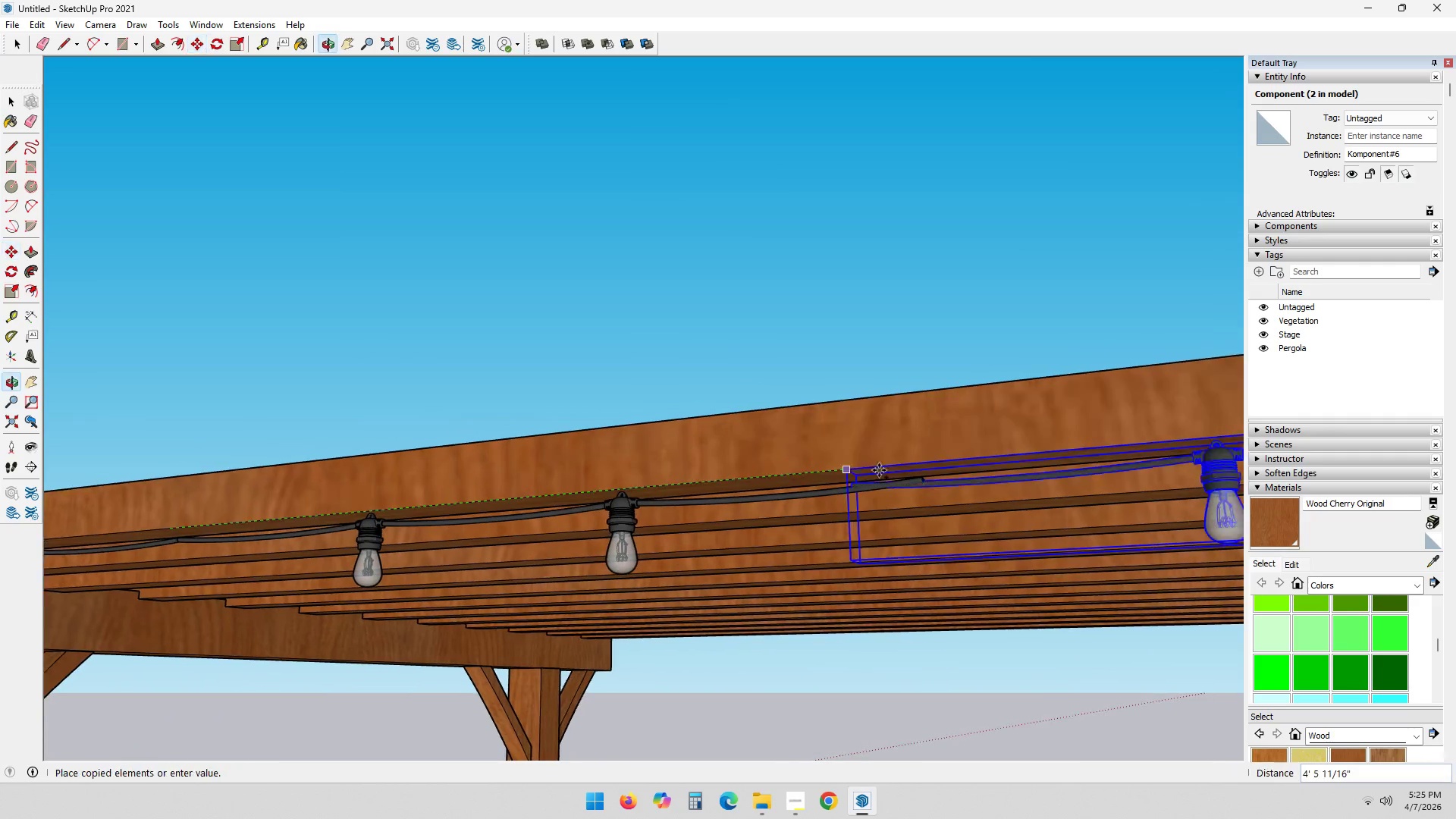 
scroll: coordinate [924, 464], scroll_direction: up, amount: 9.0
 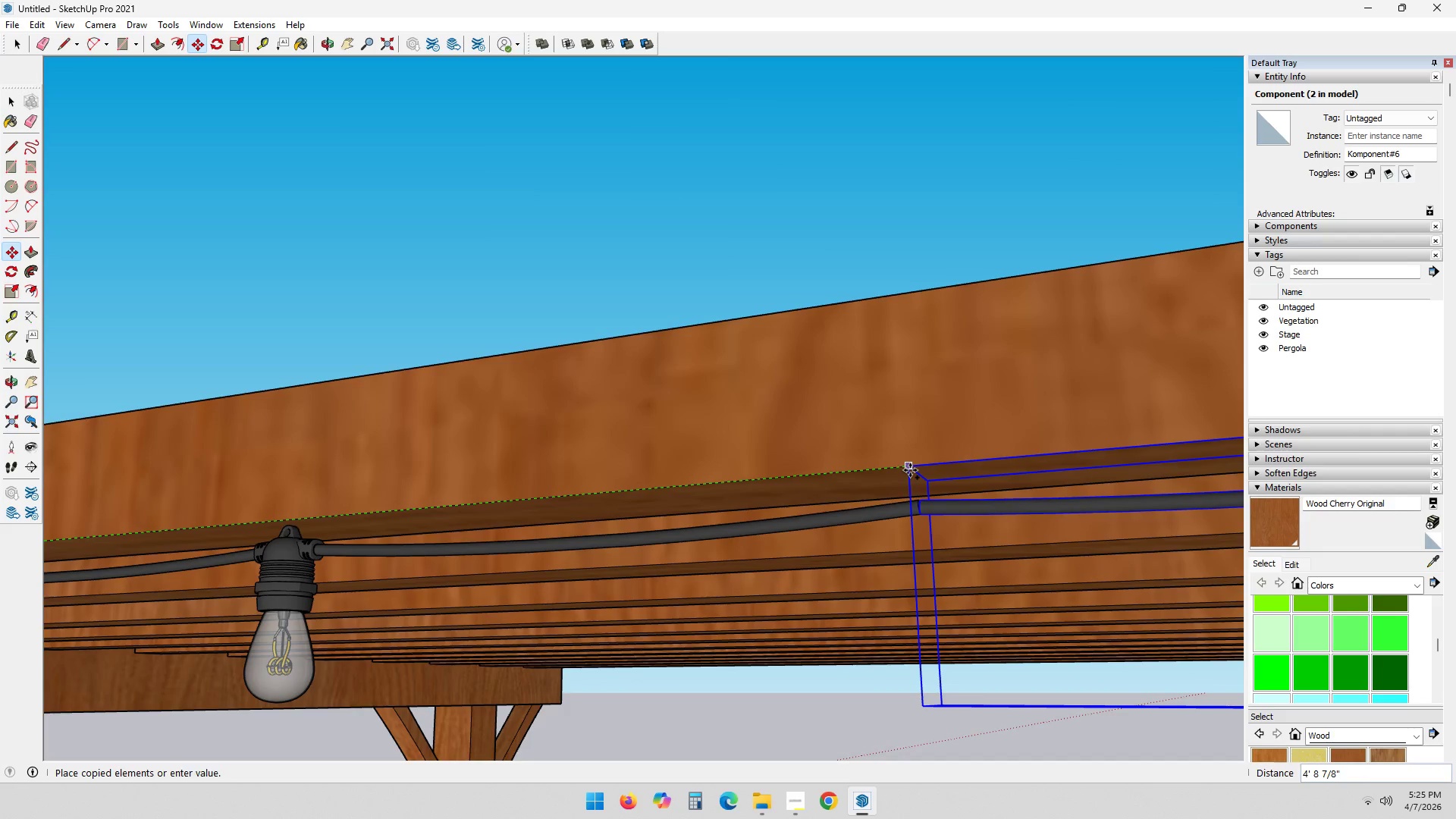 
left_click([909, 470])
 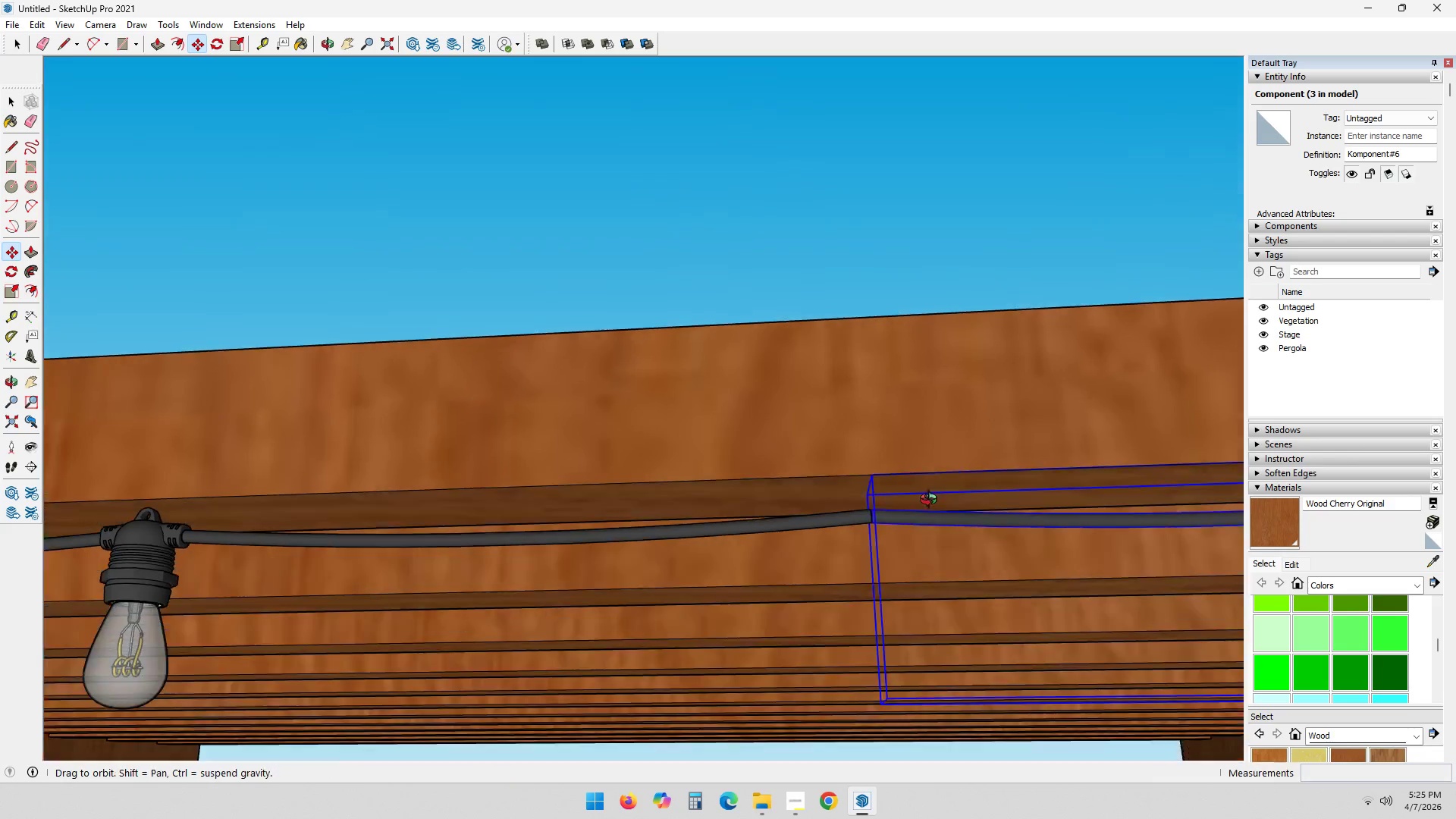 
scroll: coordinate [892, 526], scroll_direction: up, amount: 6.0
 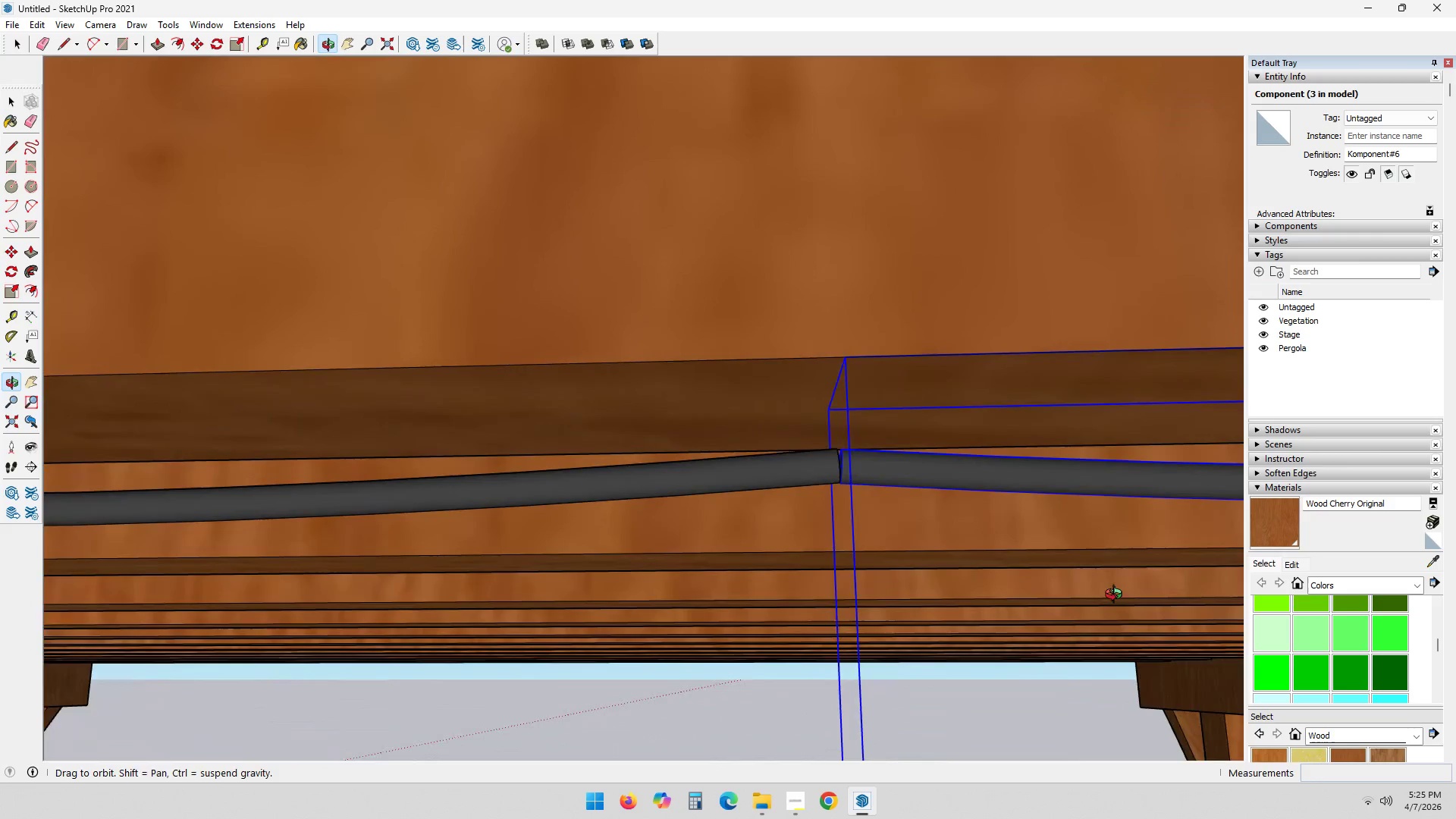 
hold_key(key=ShiftLeft, duration=1.39)
 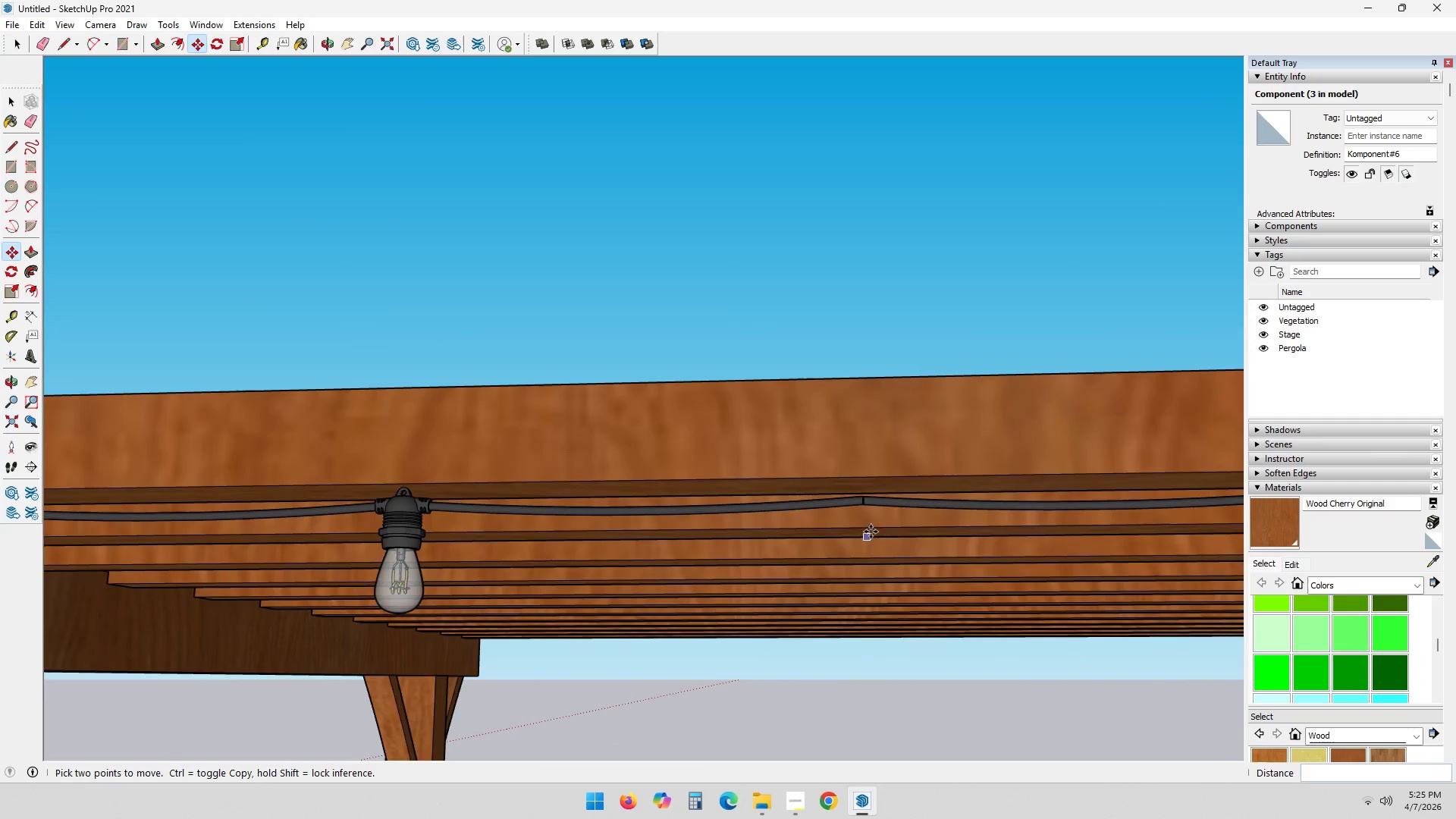 
scroll: coordinate [687, 560], scroll_direction: down, amount: 8.0
 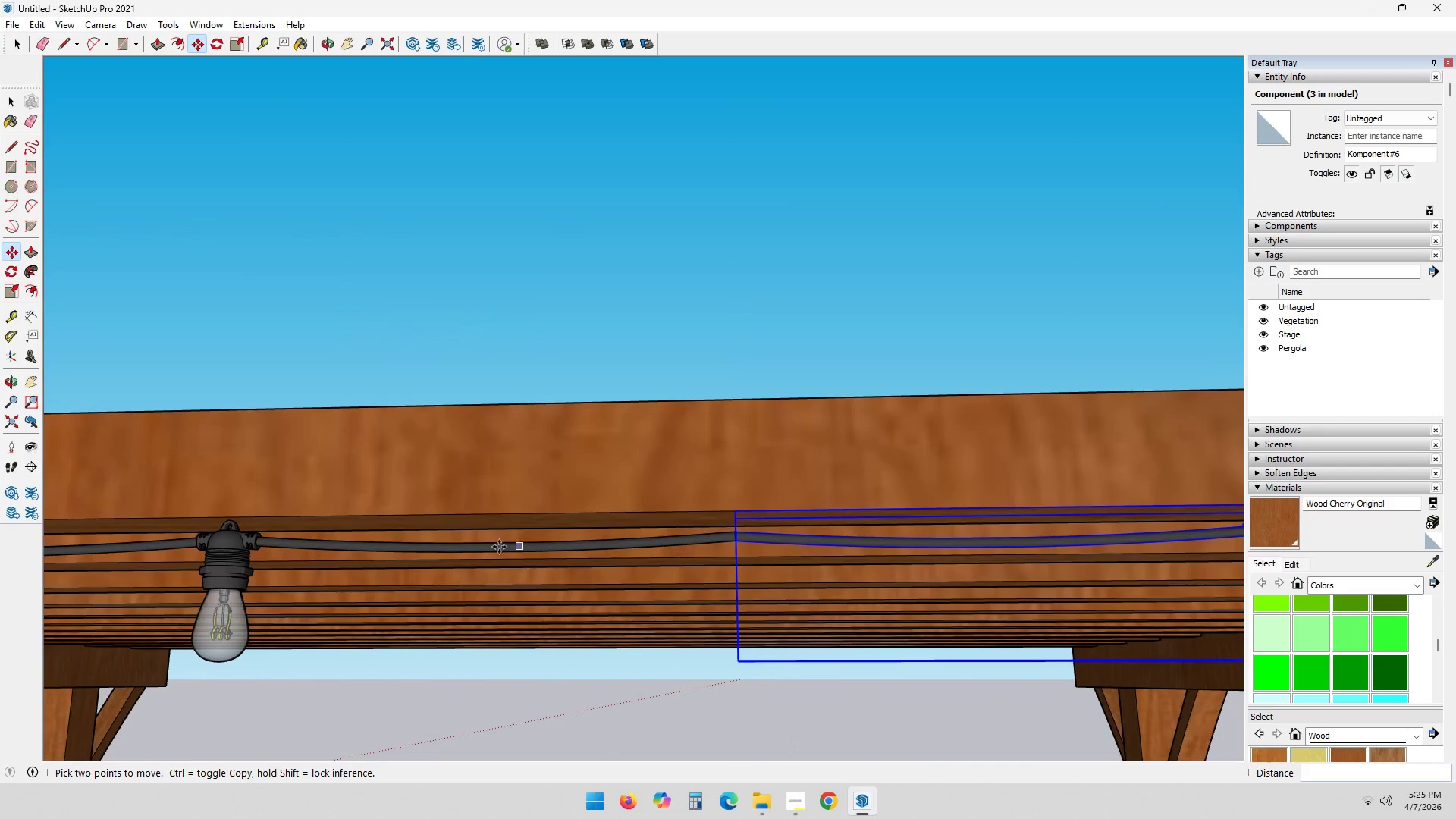 
key(Space)
 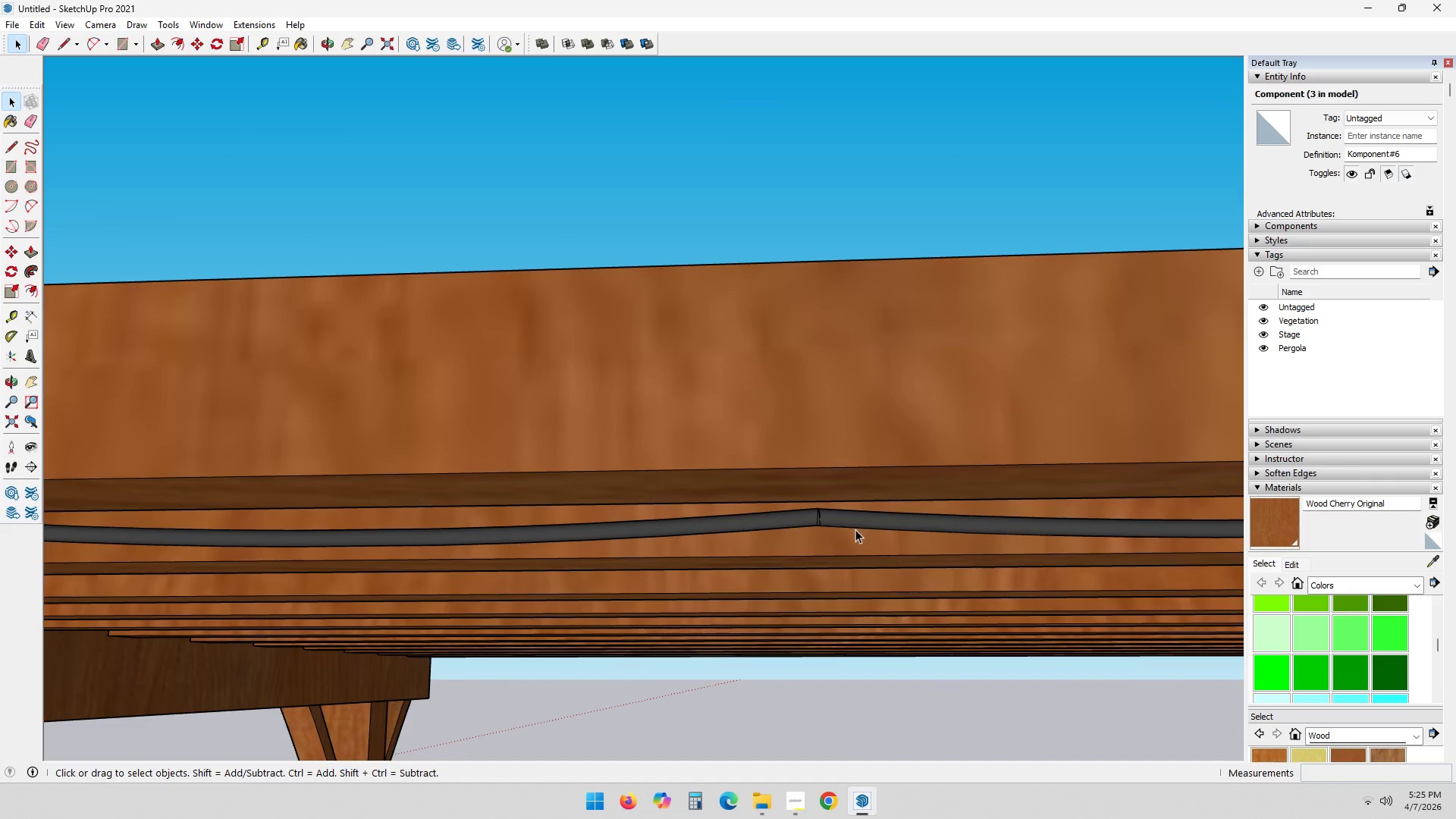 
scroll: coordinate [896, 501], scroll_direction: up, amount: 7.0
 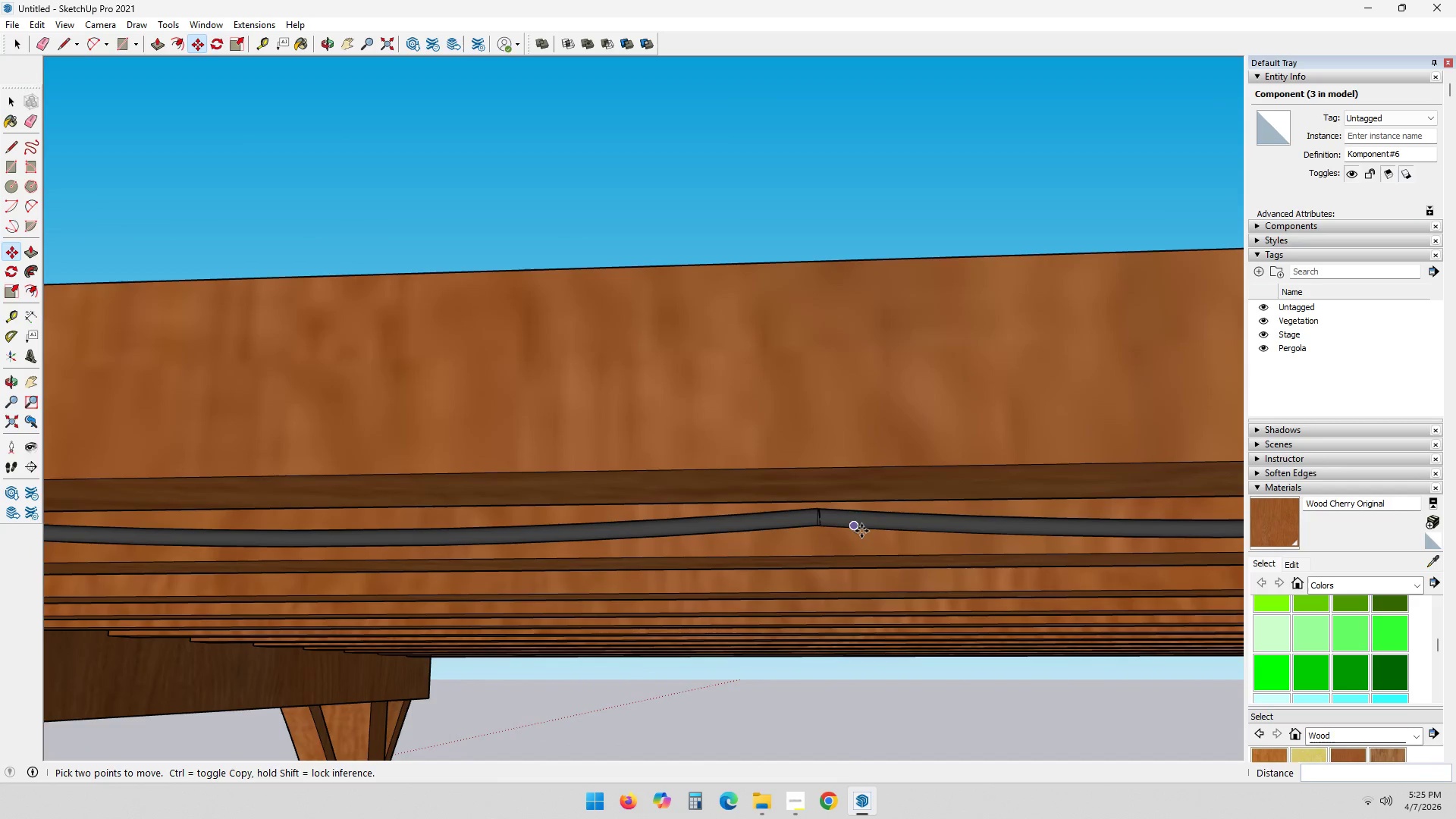 
left_click([855, 529])
 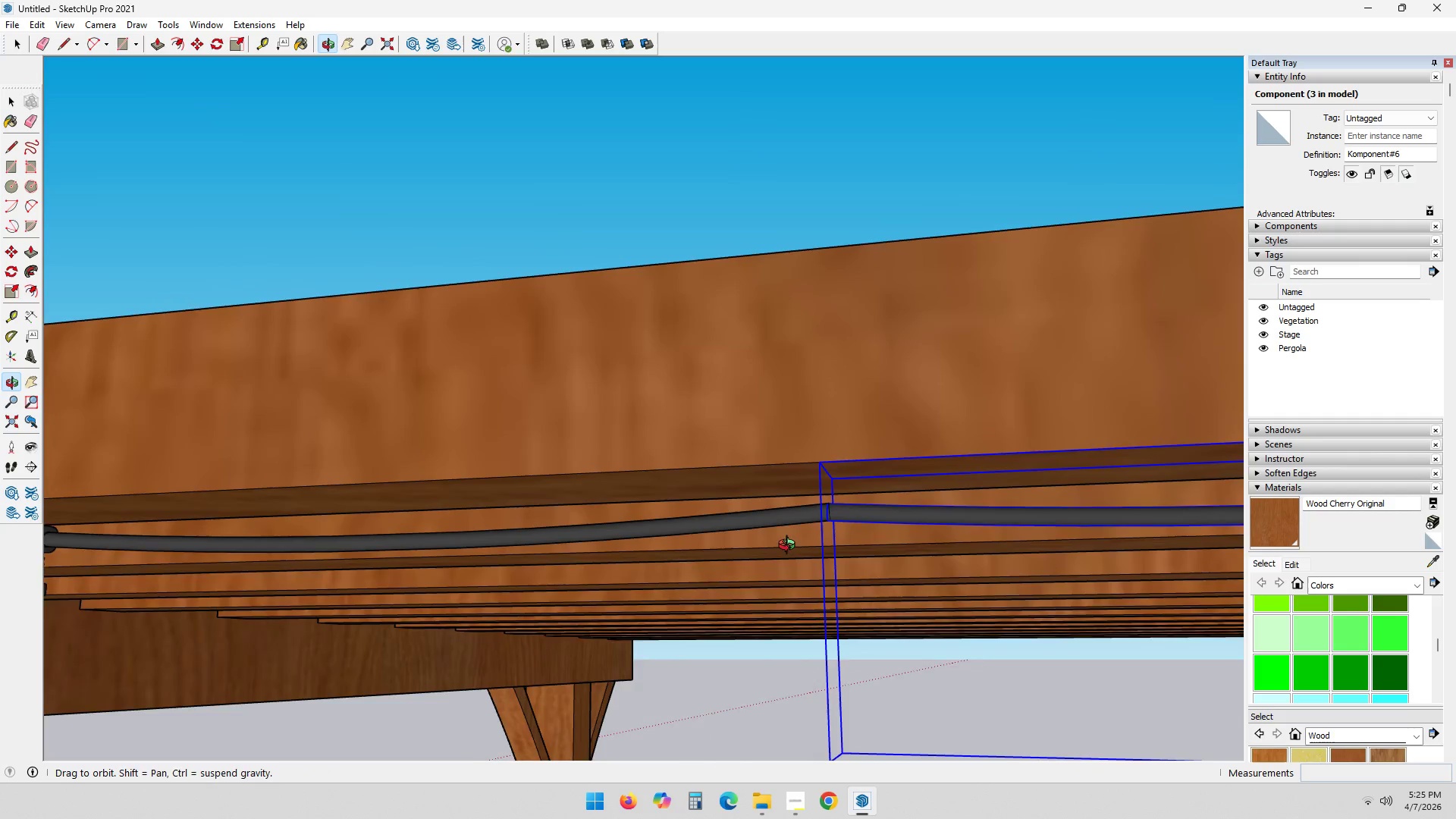 
hold_key(key=ShiftLeft, duration=0.66)
scroll: coordinate [980, 532], scroll_direction: down, amount: 3.0
 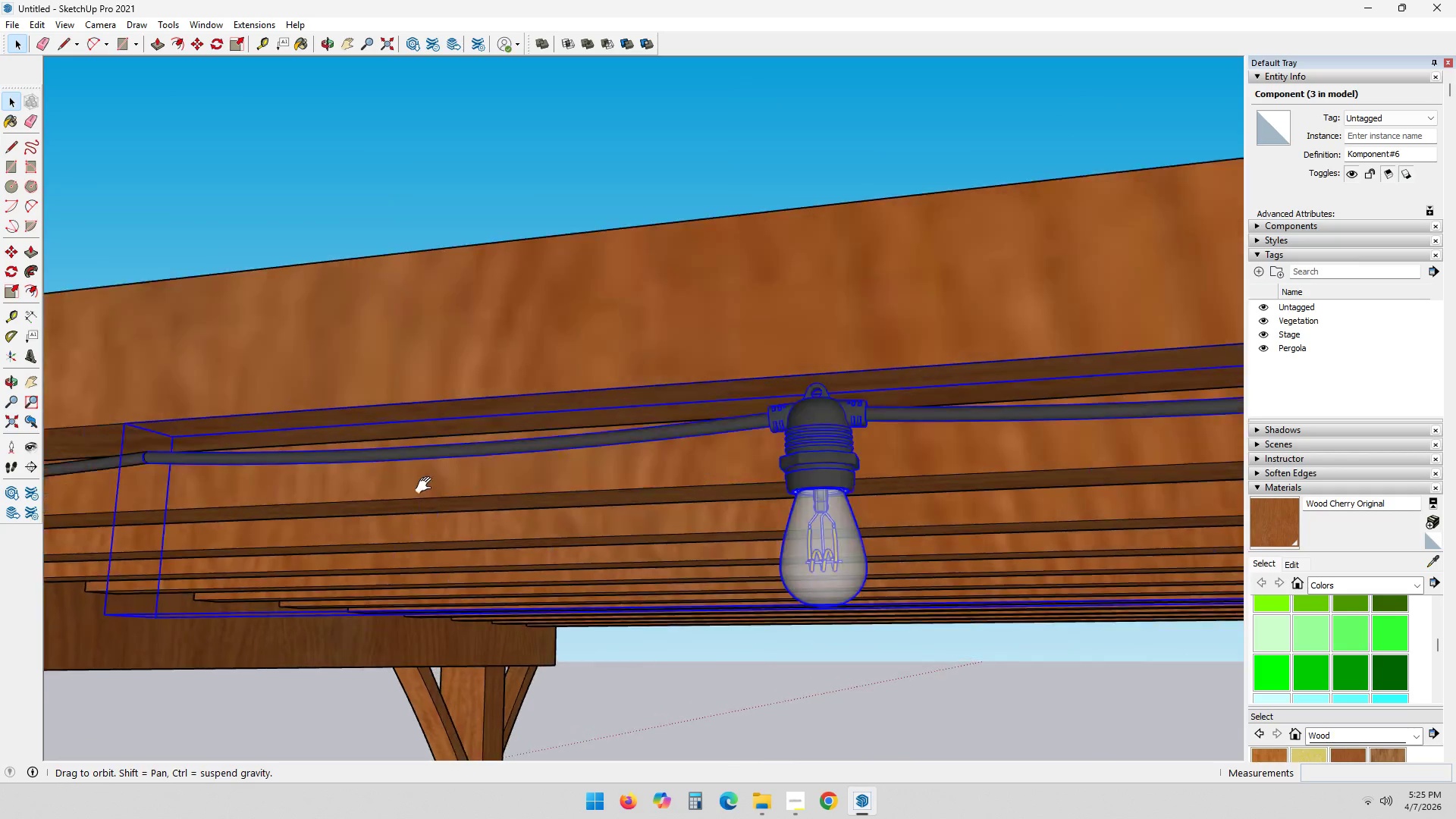 
hold_key(key=ShiftLeft, duration=0.38)
 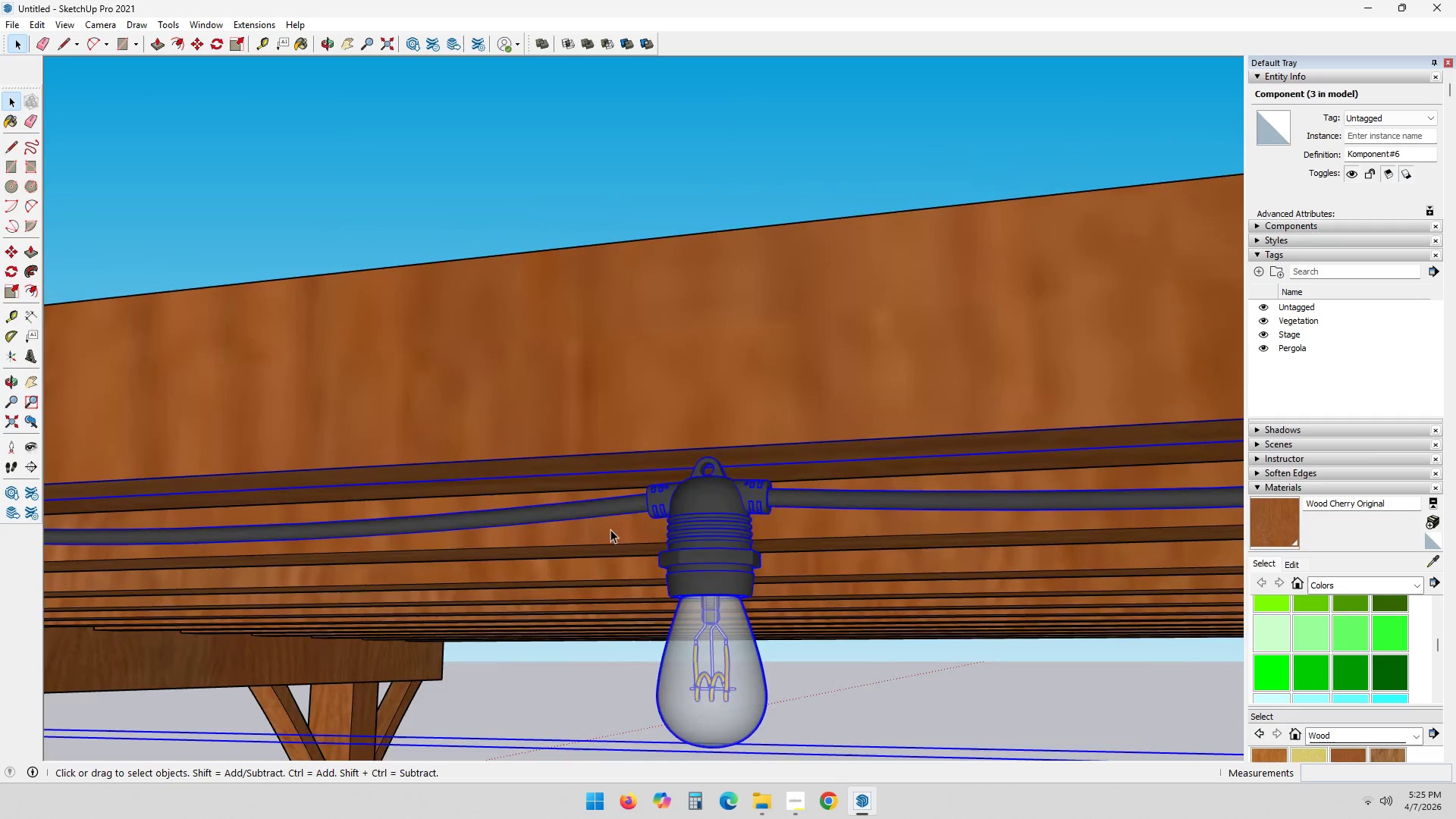 
hold_key(key=ShiftLeft, duration=0.34)
 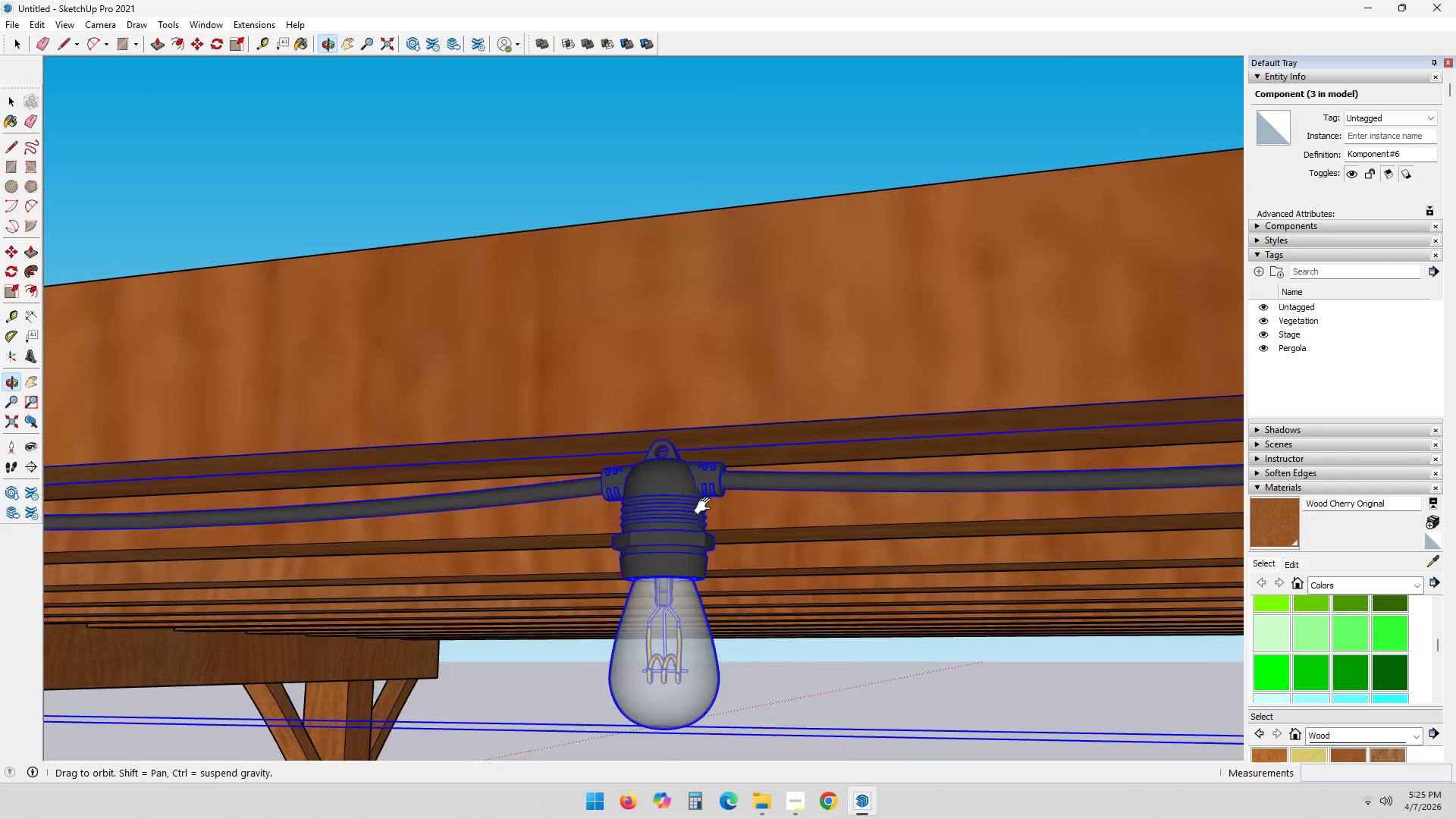 
key(Shift+ShiftLeft)
 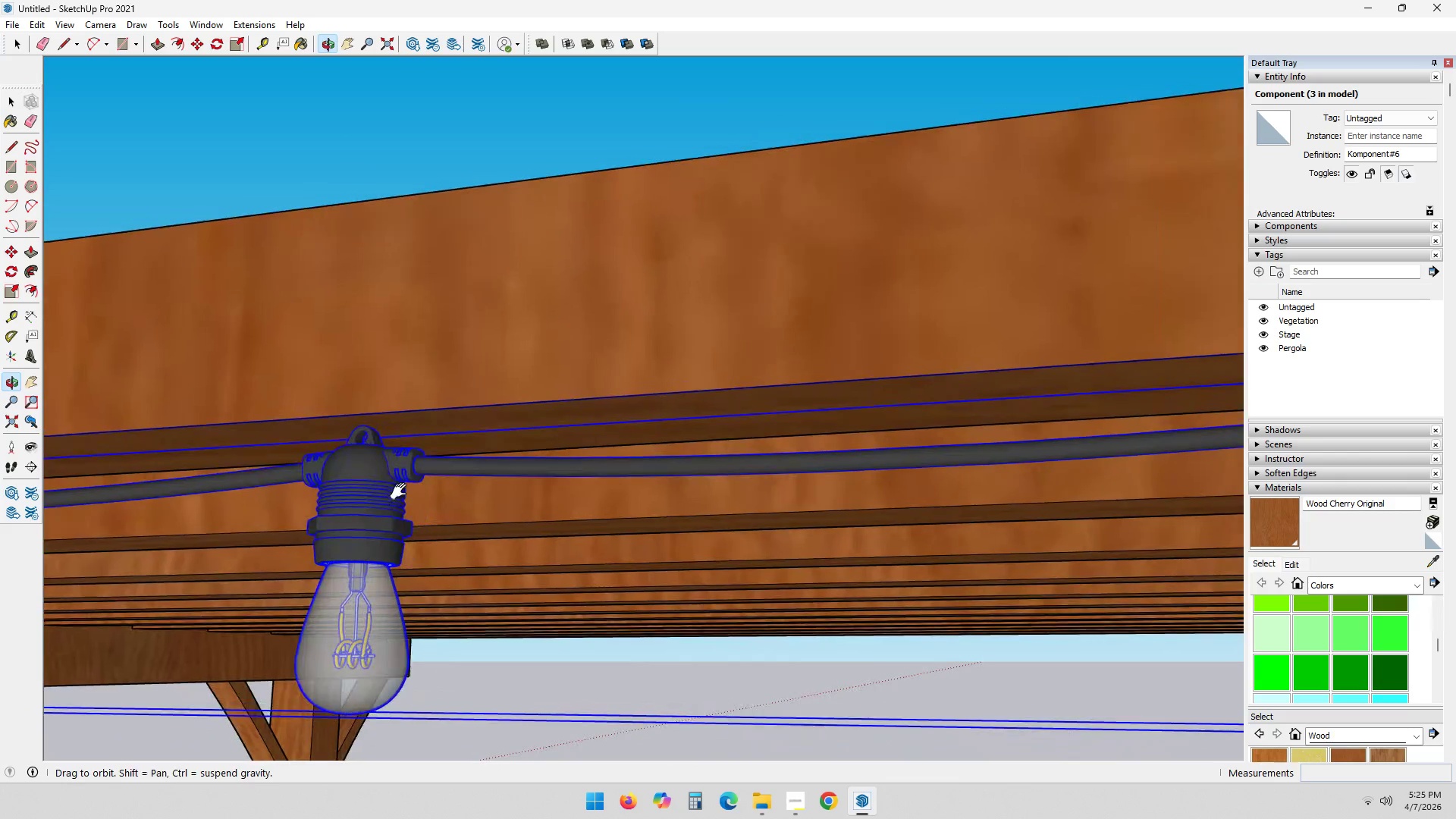 
hold_key(key=ShiftLeft, duration=0.45)
 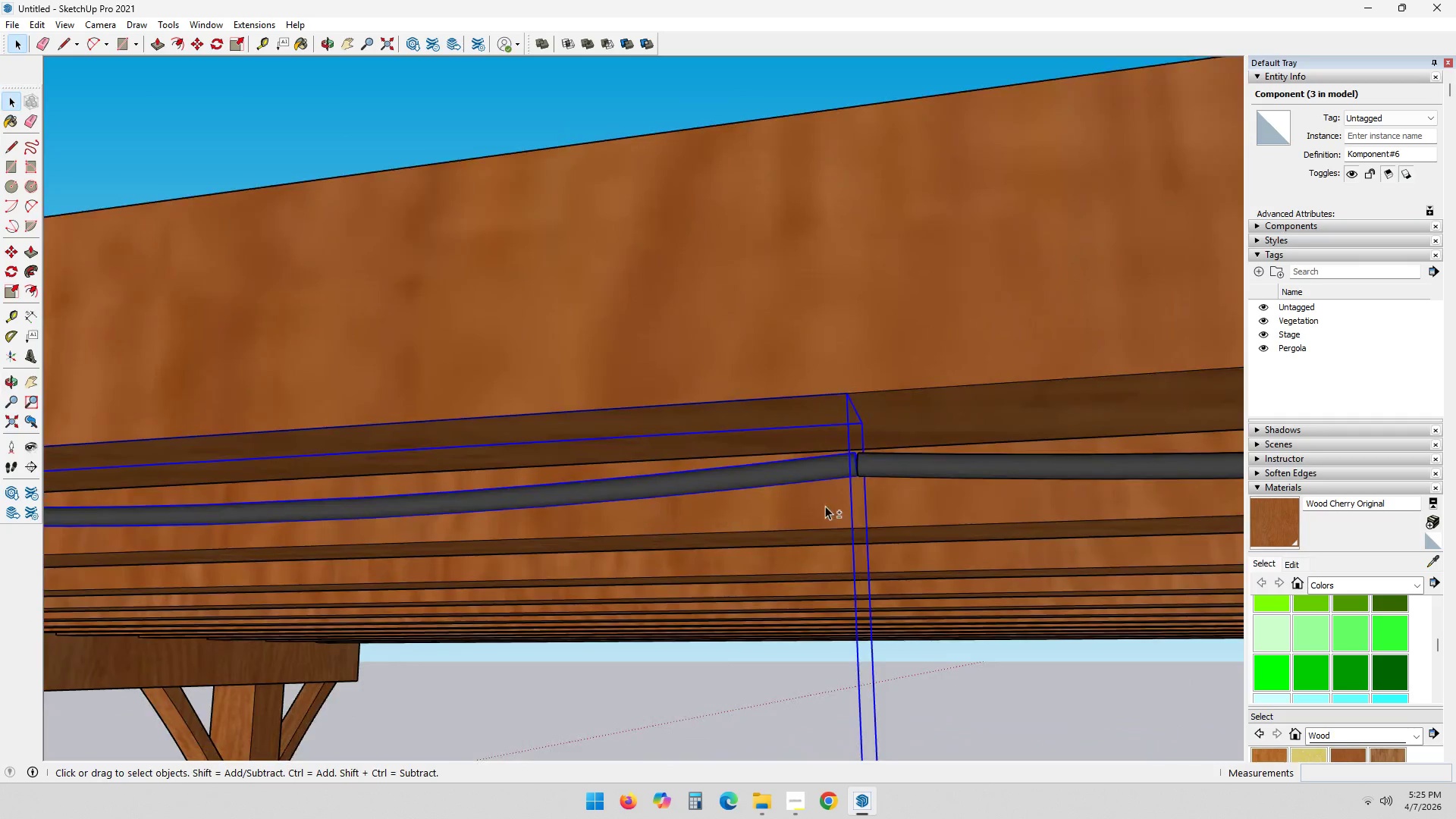 
left_click([876, 472])
 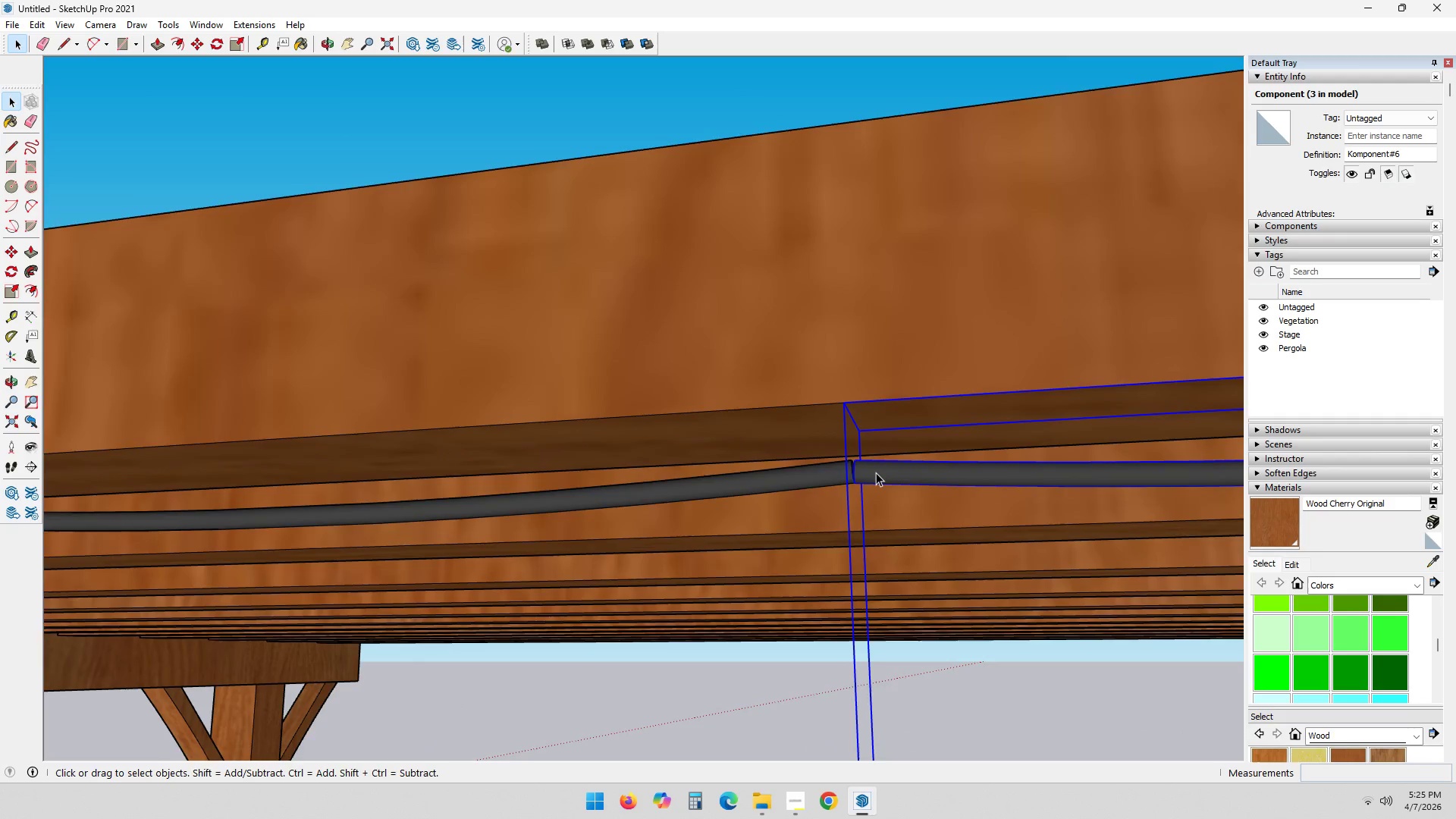 
scroll: coordinate [875, 473], scroll_direction: up, amount: 4.0
 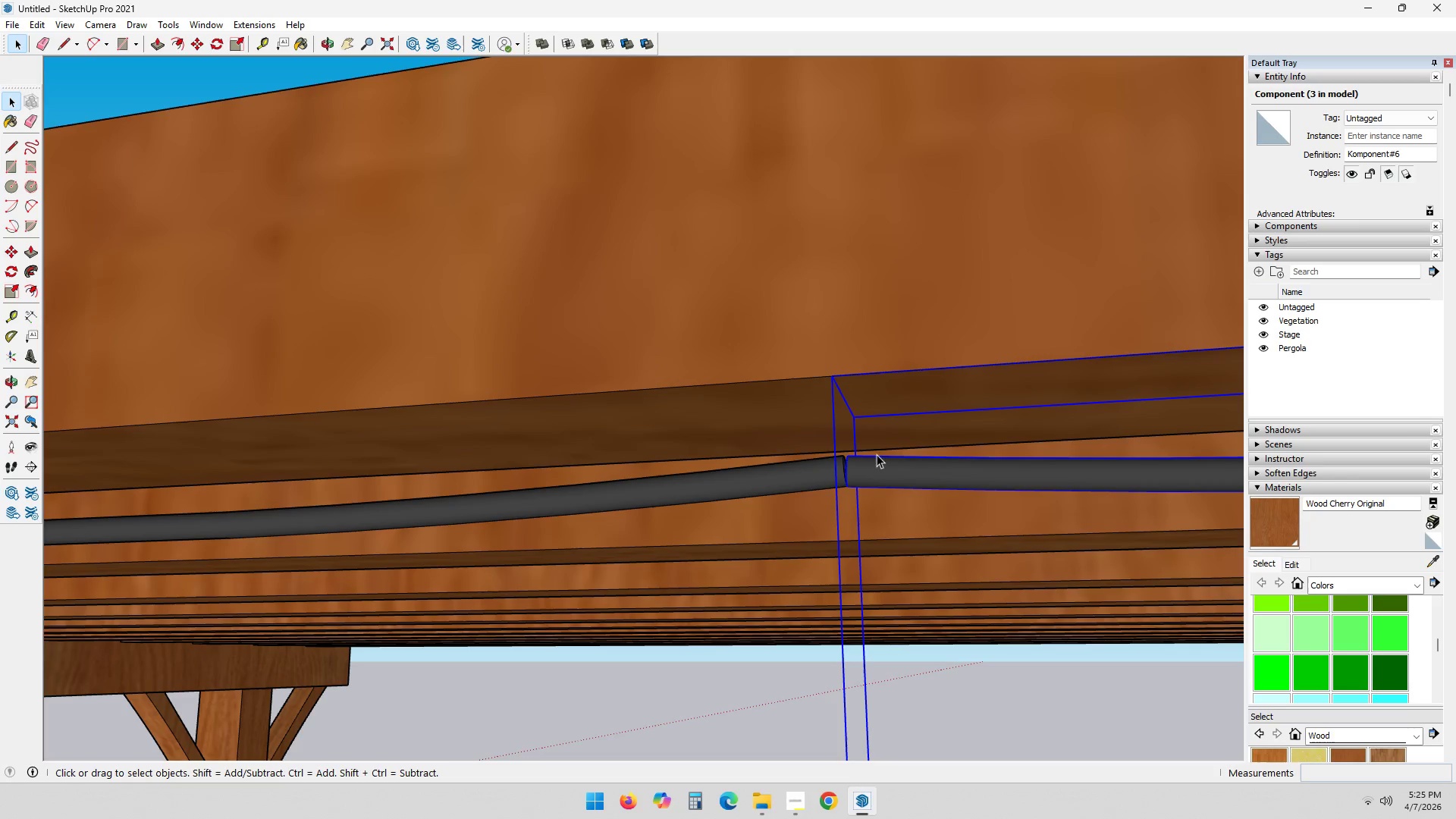 
key(M)
 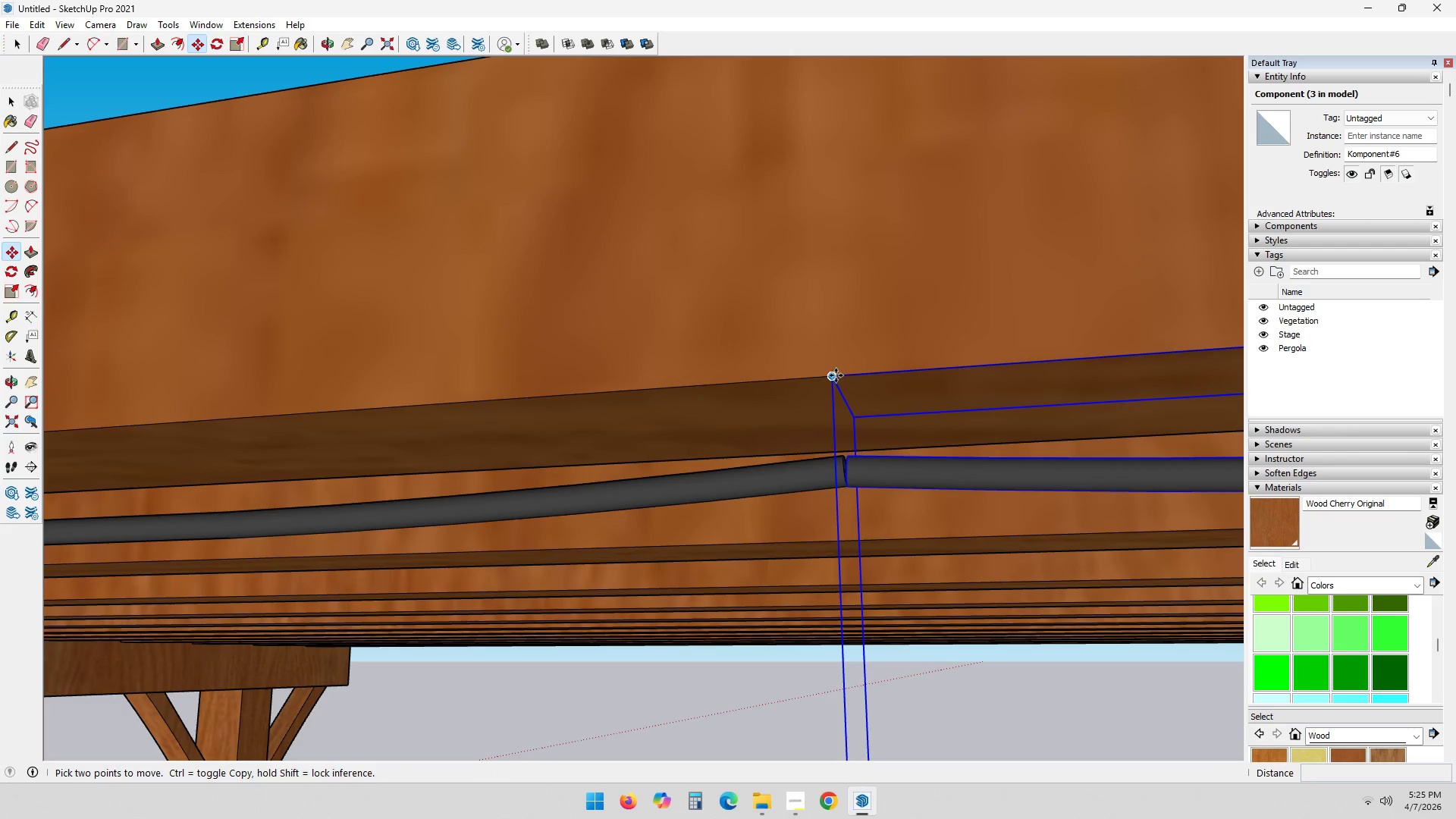 
left_click([834, 375])
 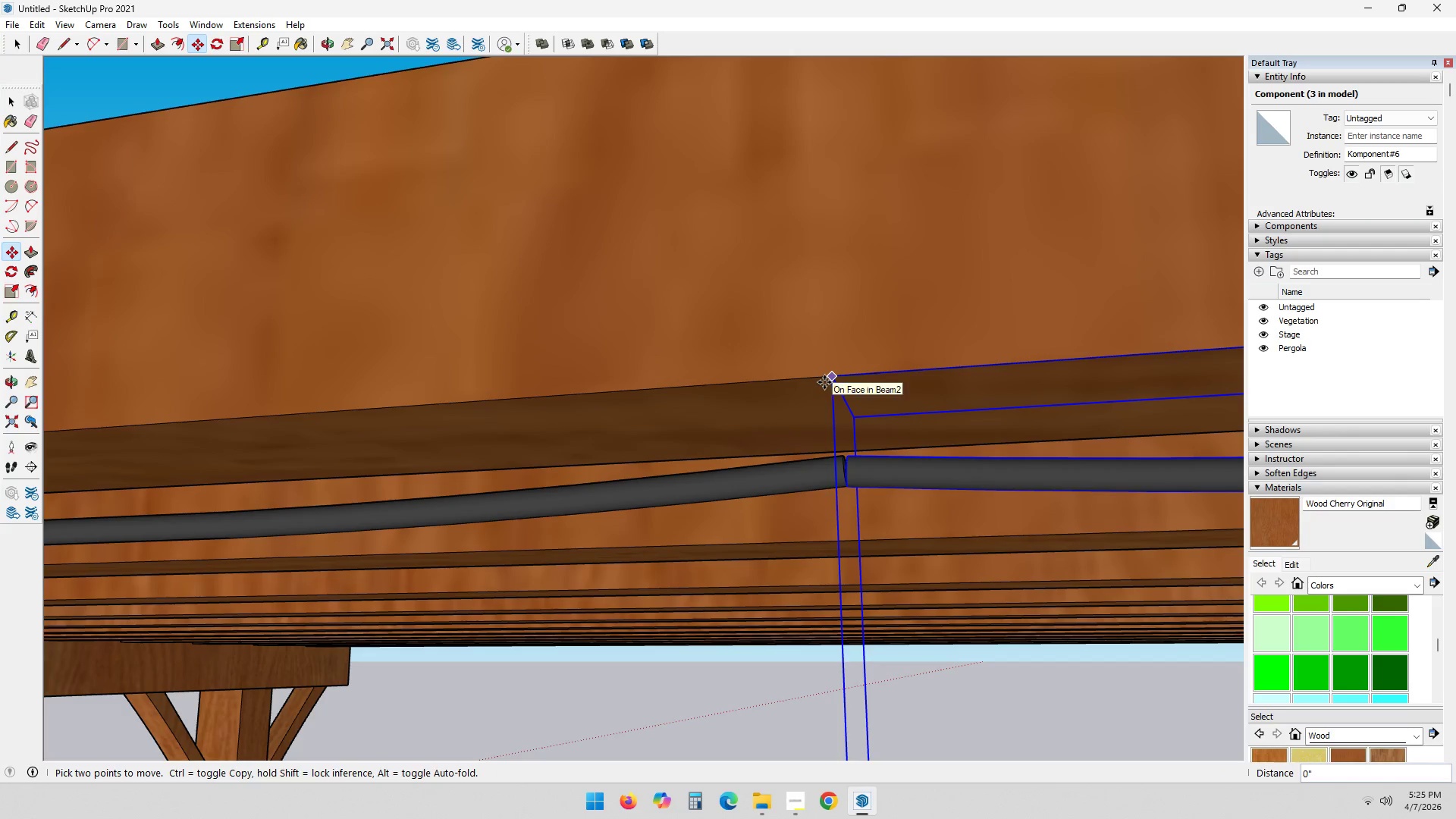 
left_click([823, 382])
 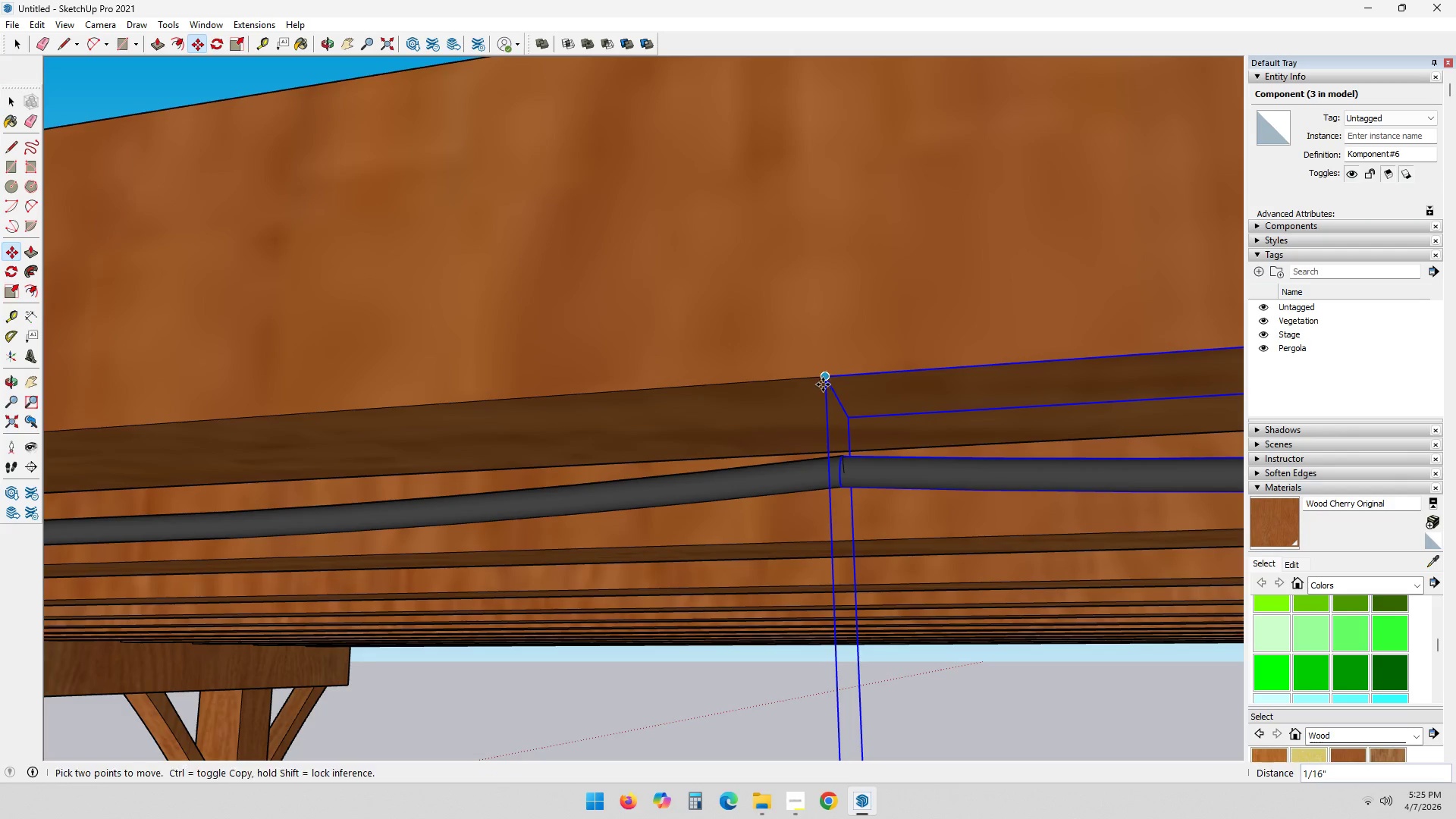 
key(Space)
 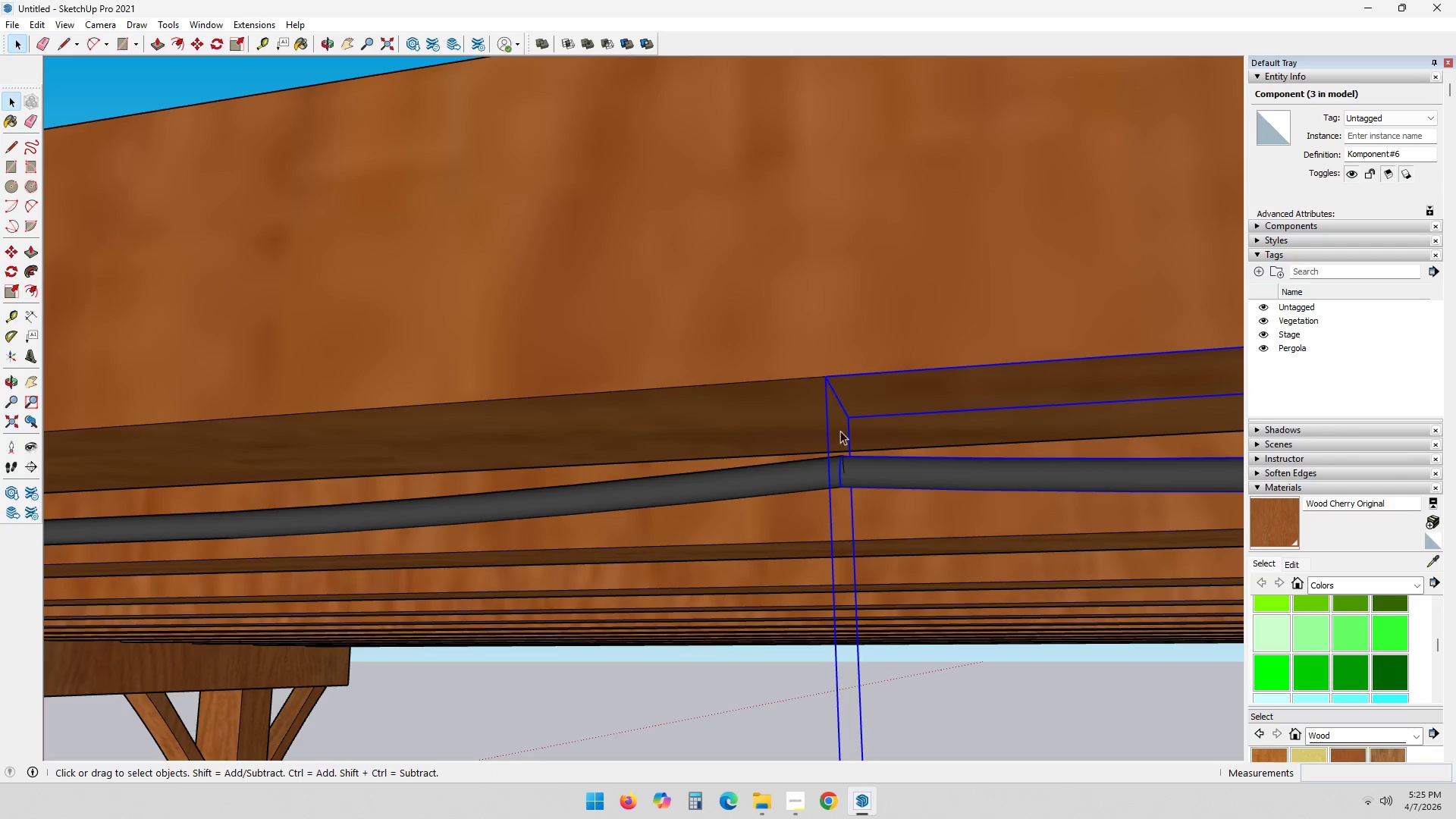 
key(Escape)
 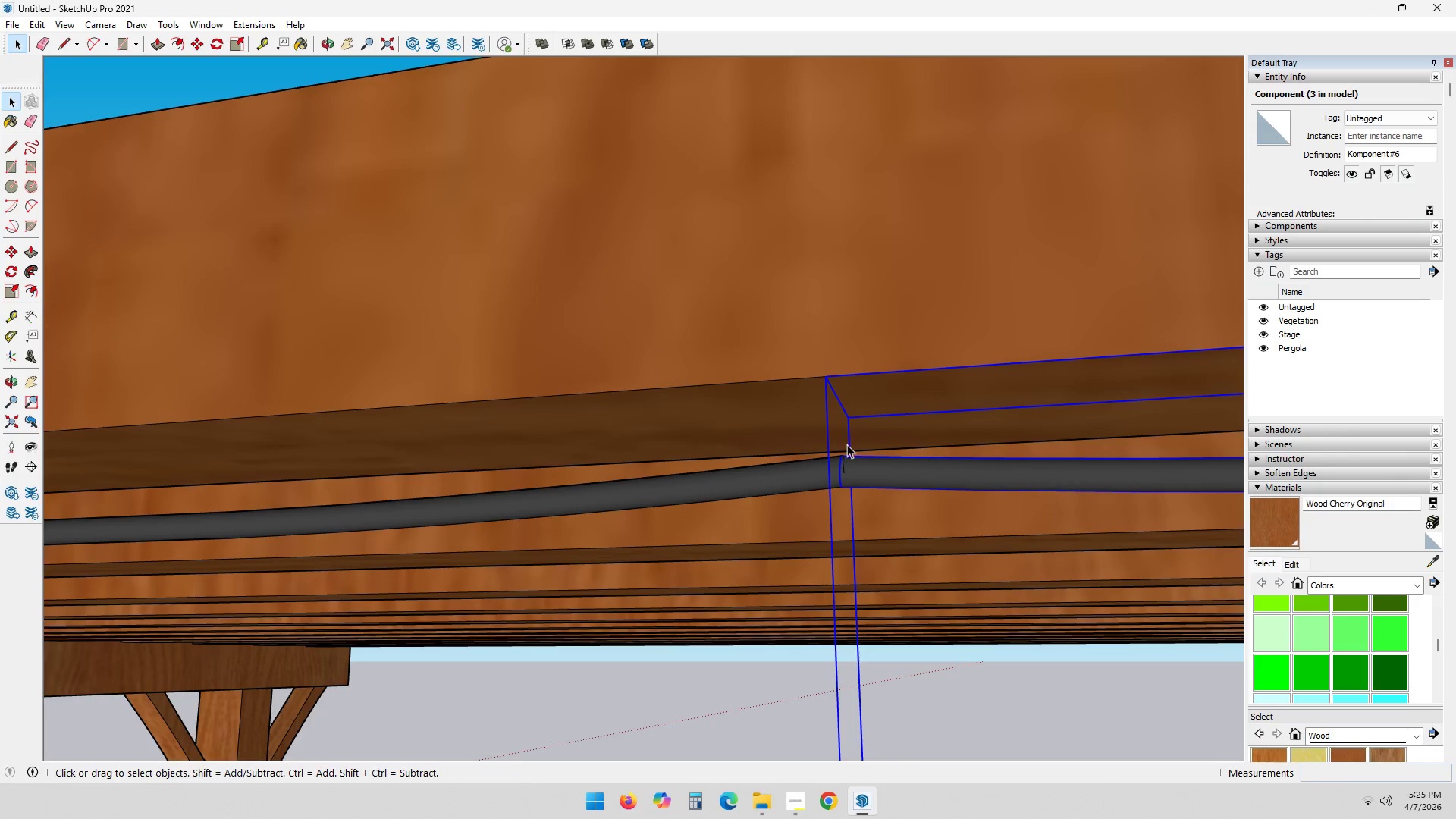 
key(Escape)
 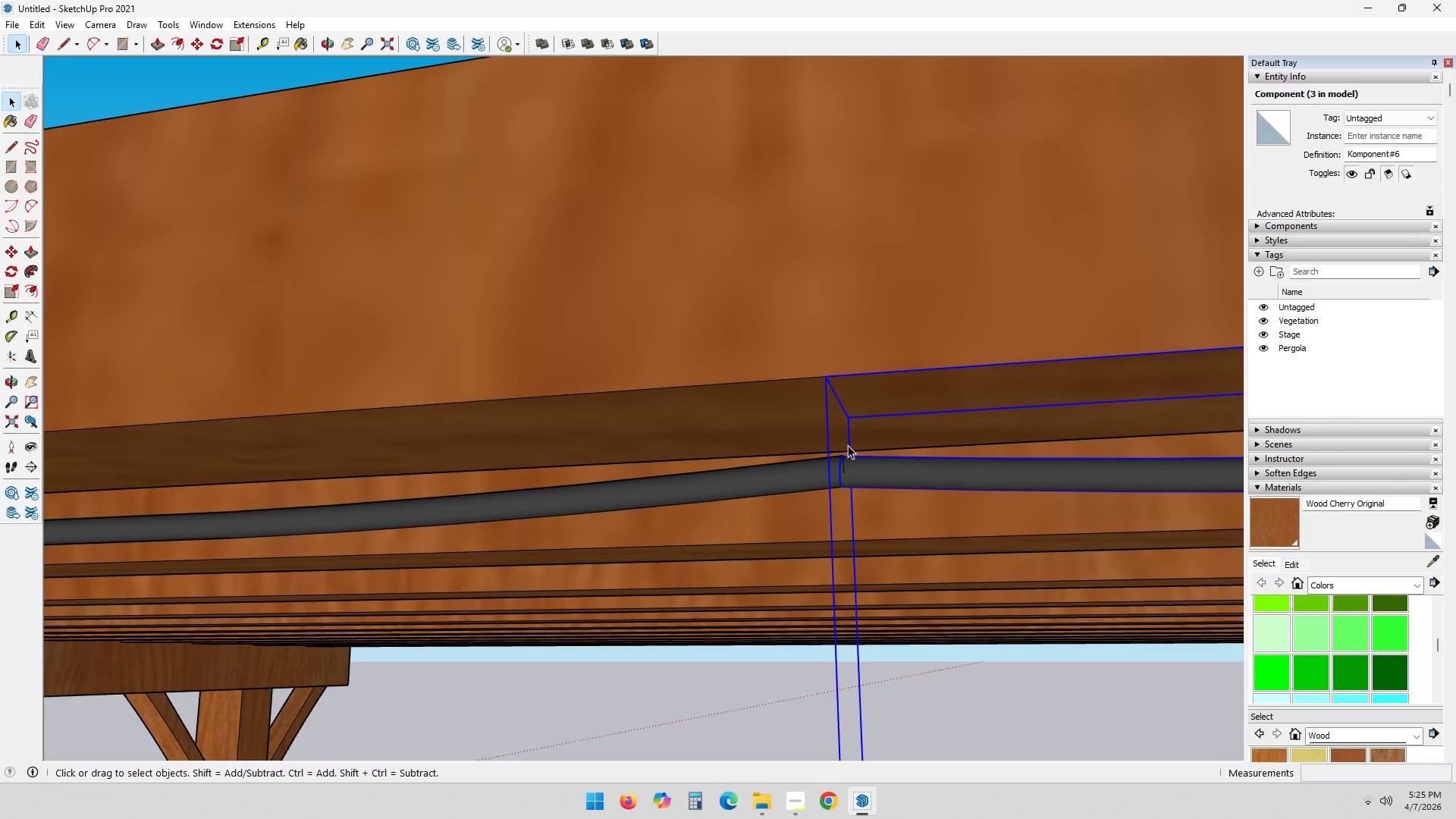 
key(Escape)
 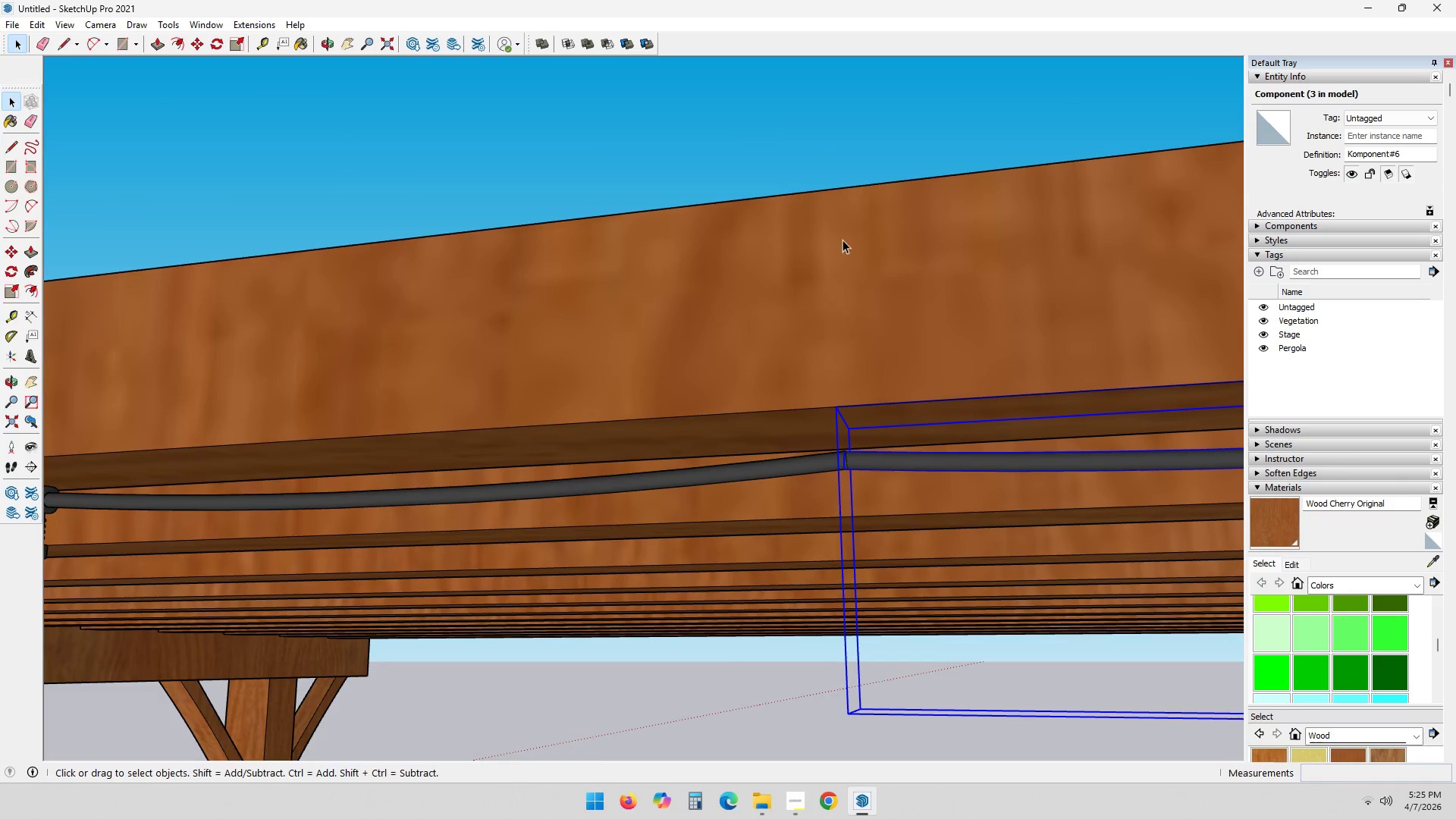 
scroll: coordinate [851, 446], scroll_direction: down, amount: 5.0
 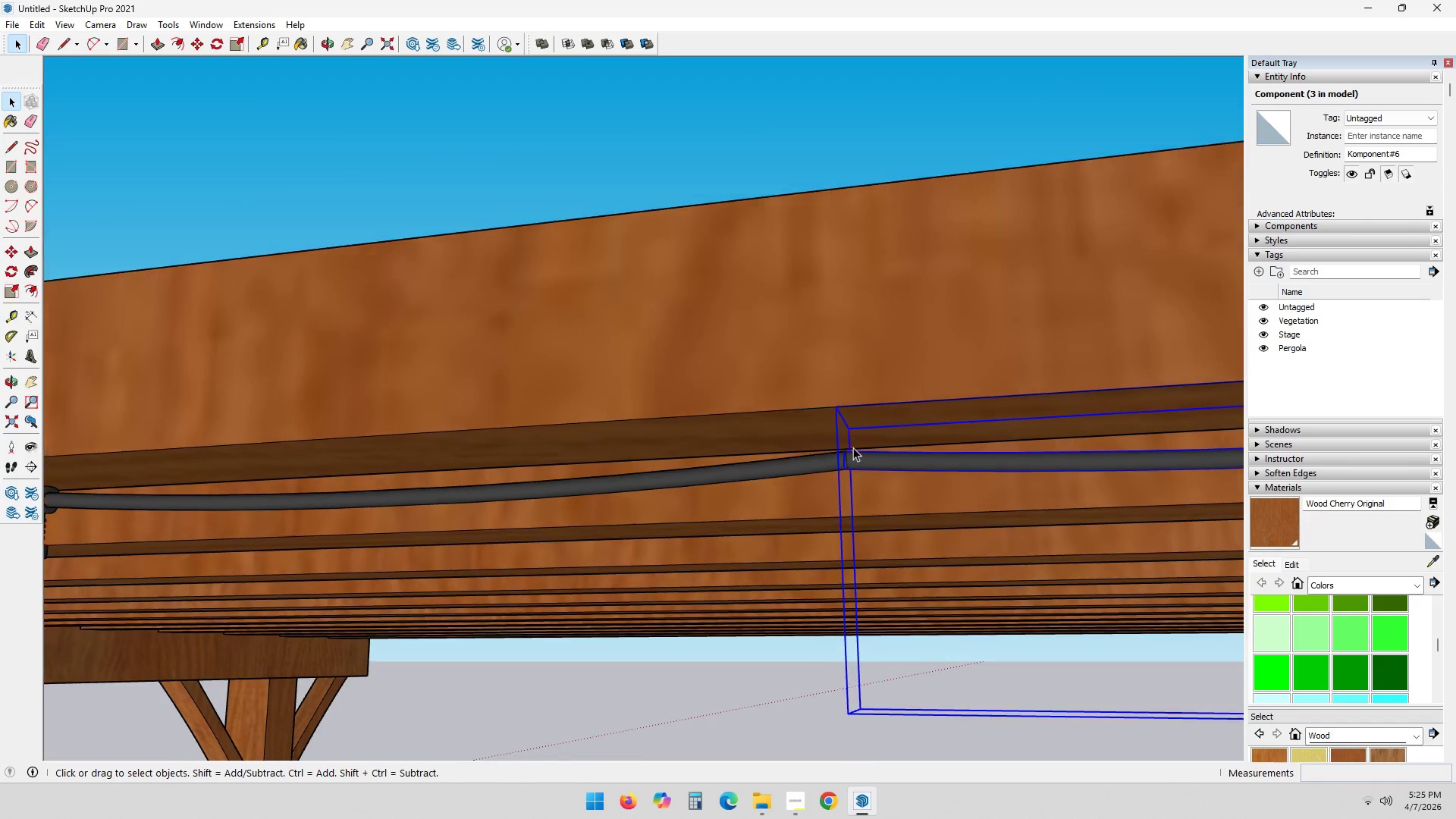 
left_click([817, 157])
 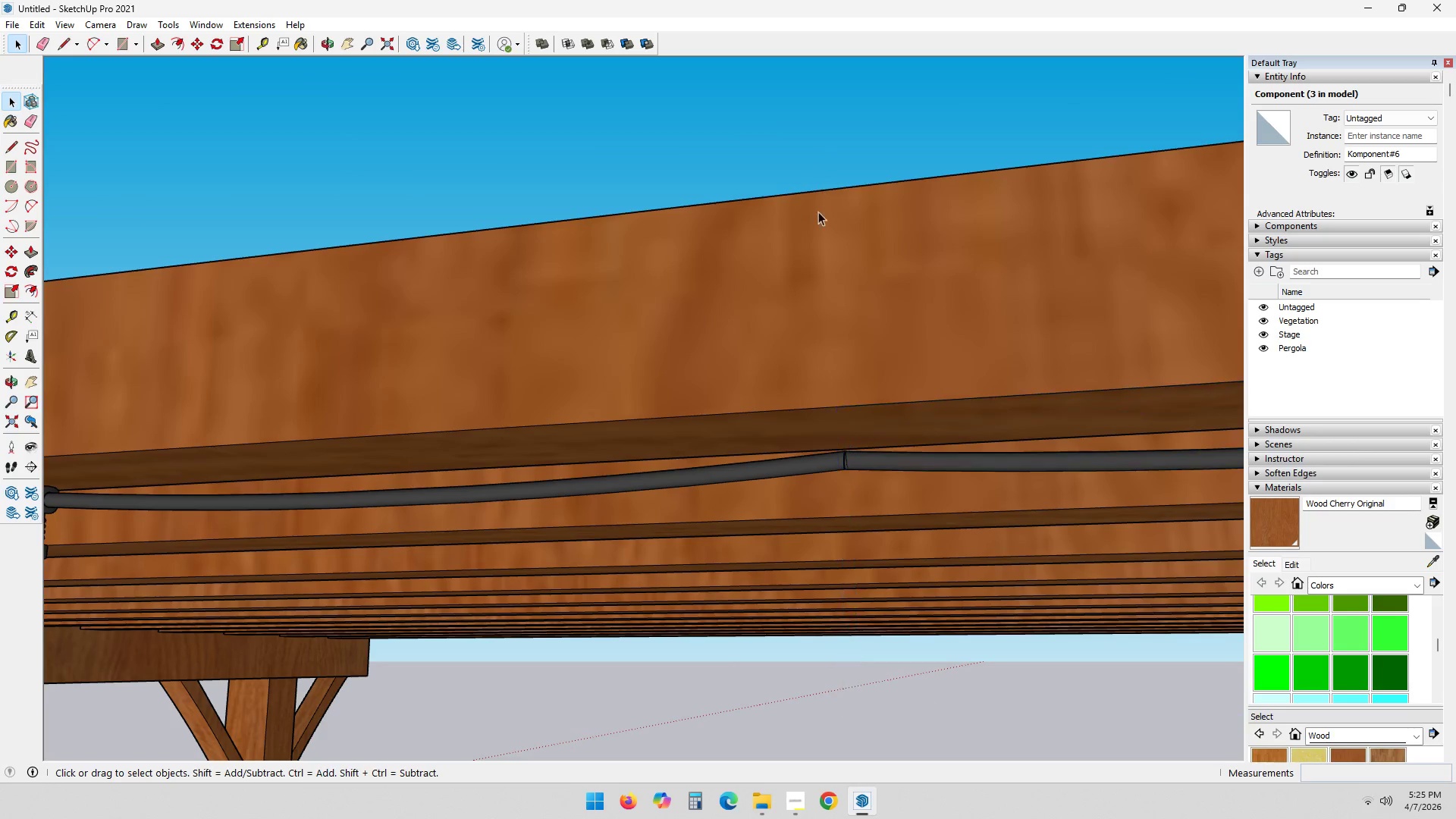 
scroll: coordinate [984, 438], scroll_direction: down, amount: 22.0
 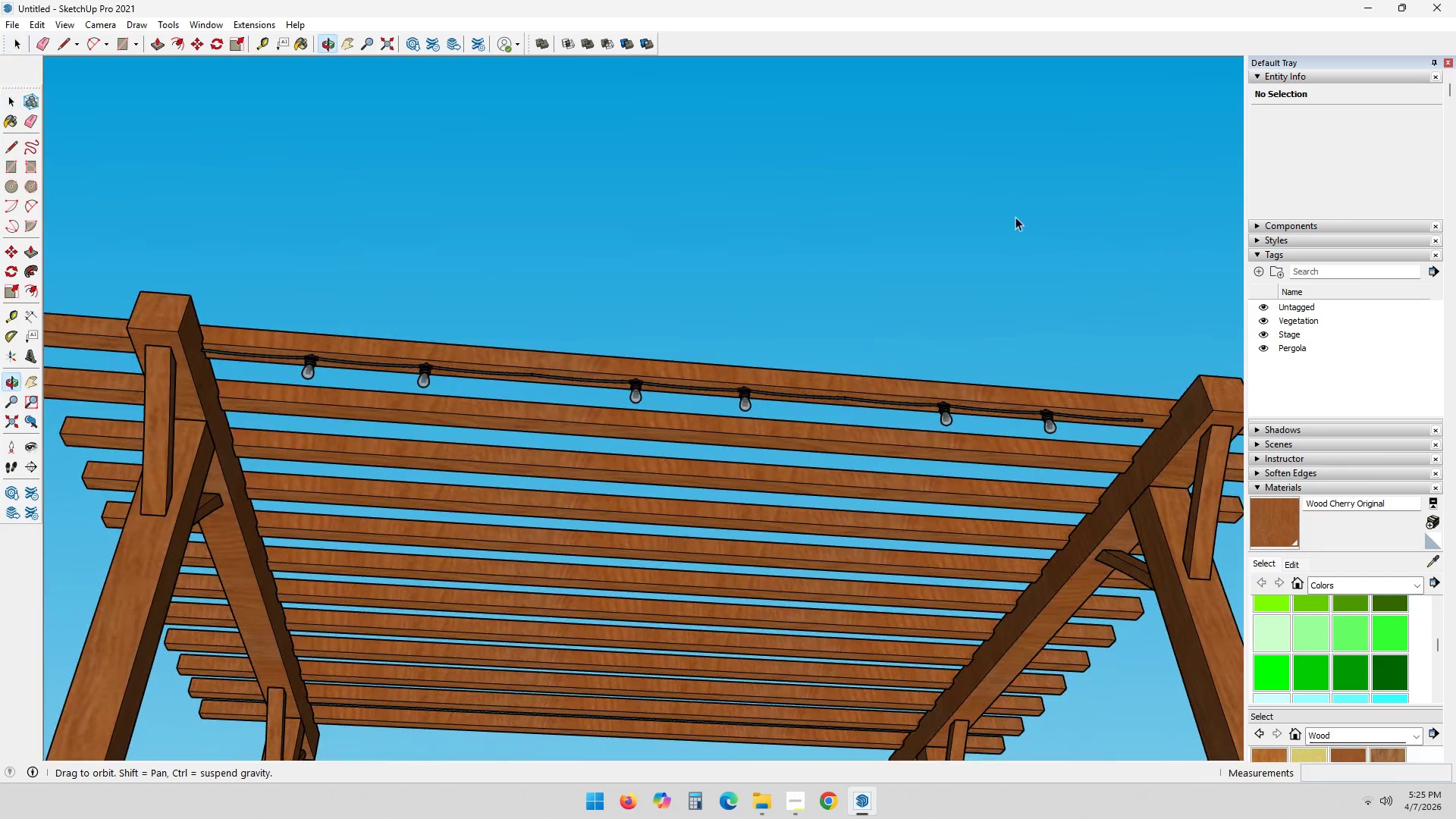 
hold_key(key=ShiftLeft, duration=0.91)
 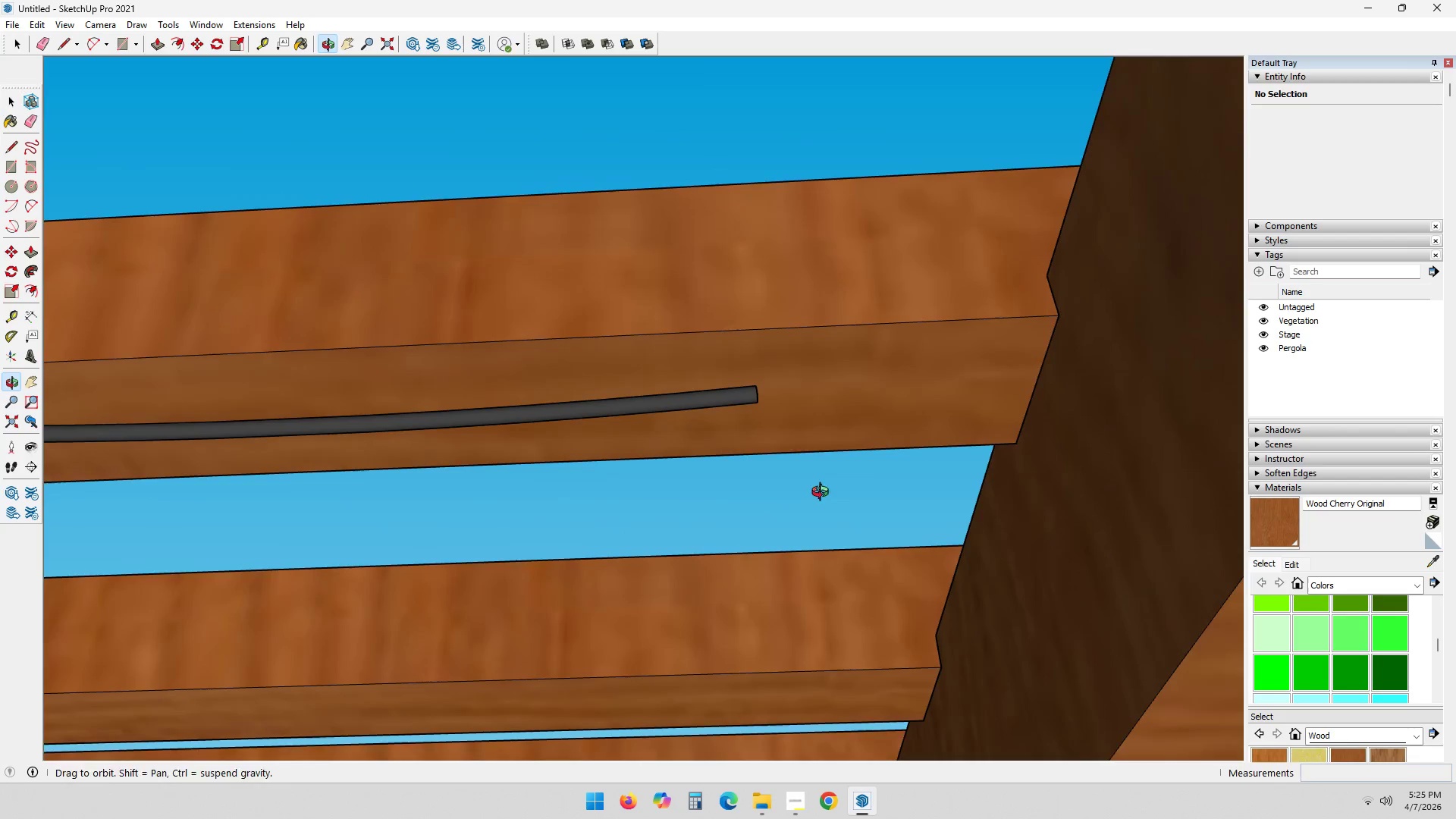 
scroll: coordinate [1082, 407], scroll_direction: up, amount: 23.0
 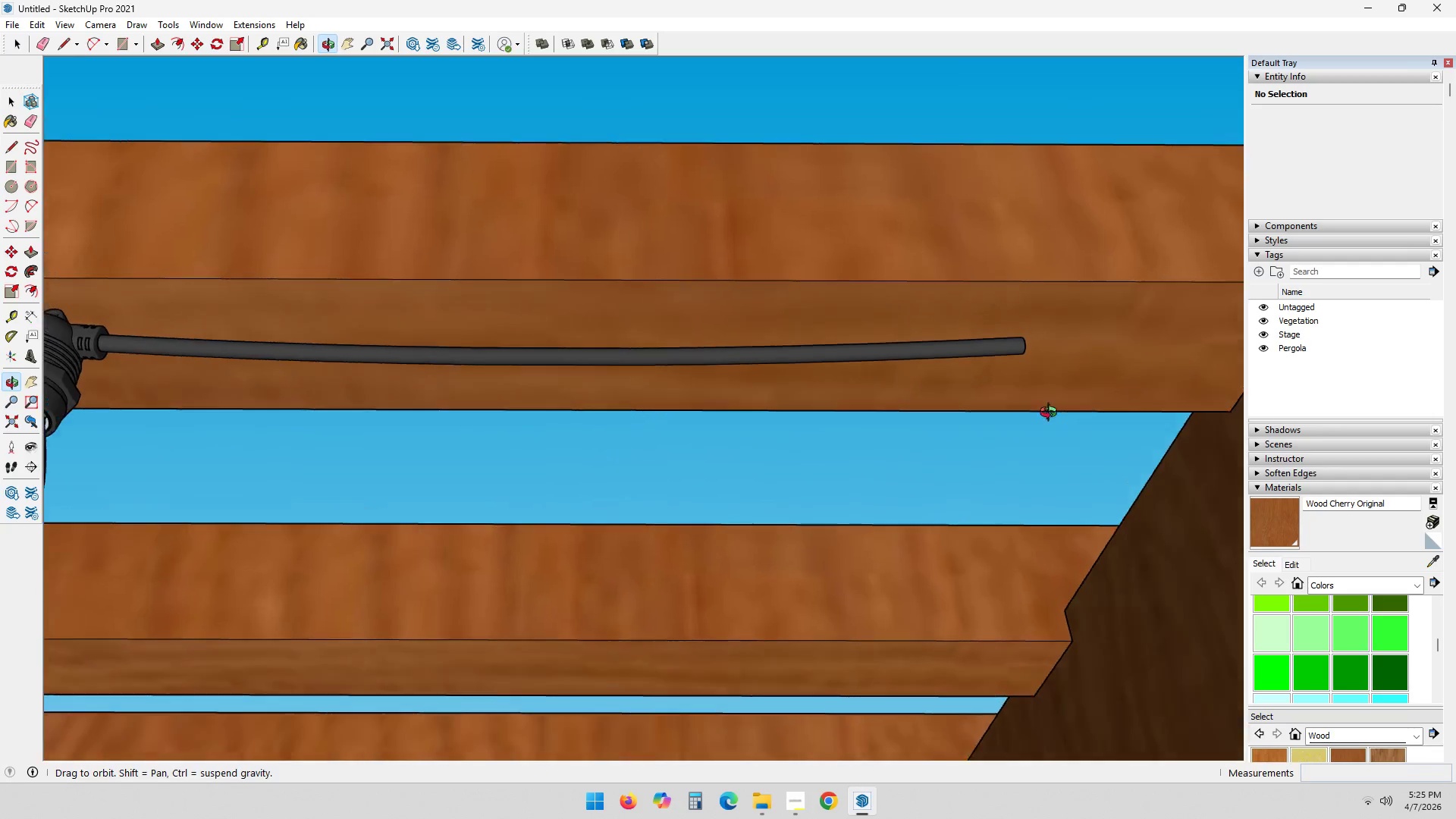 
key(T)
 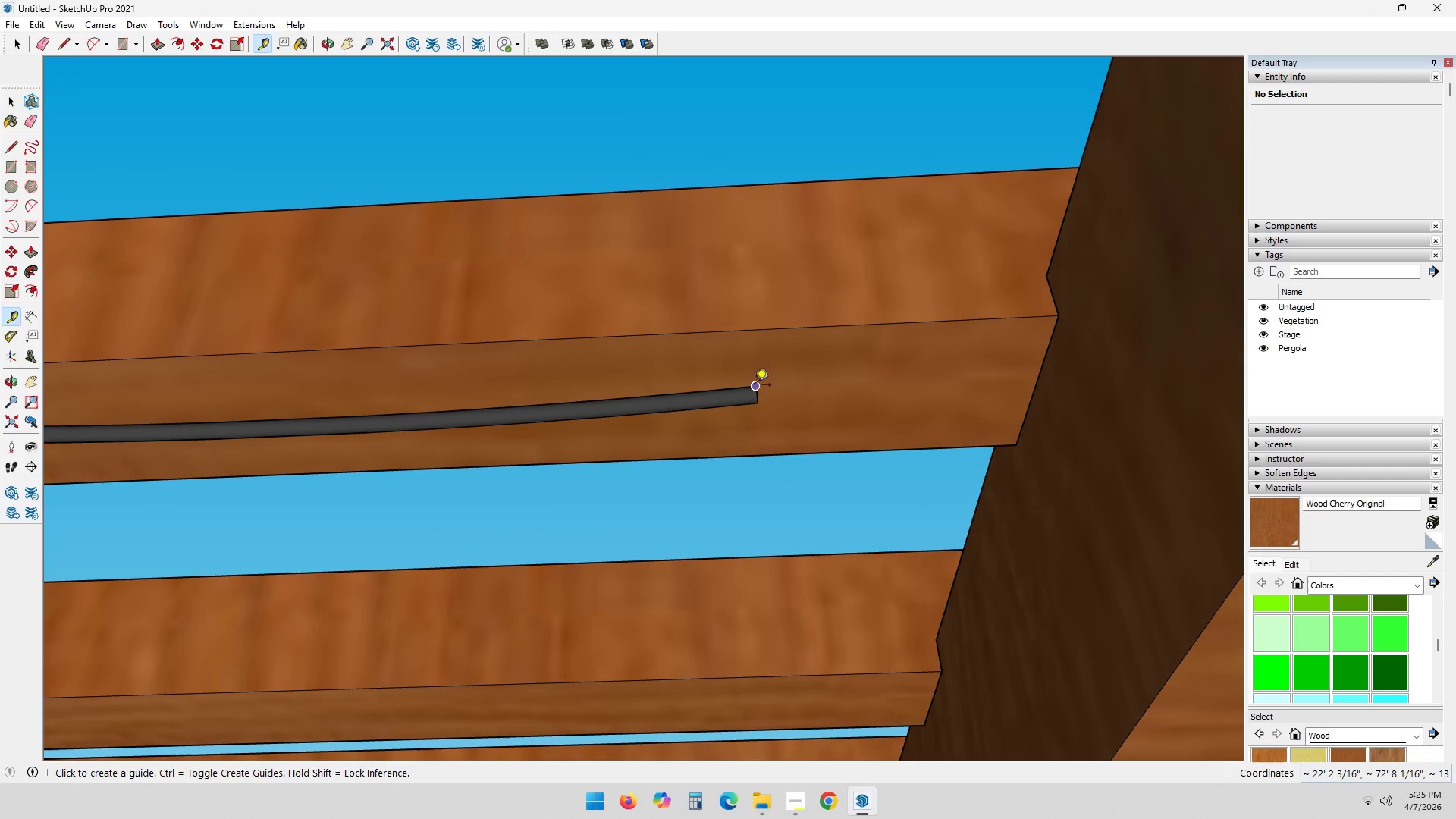 
left_click_drag(start_coordinate=[755, 384], to_coordinate=[766, 384])
 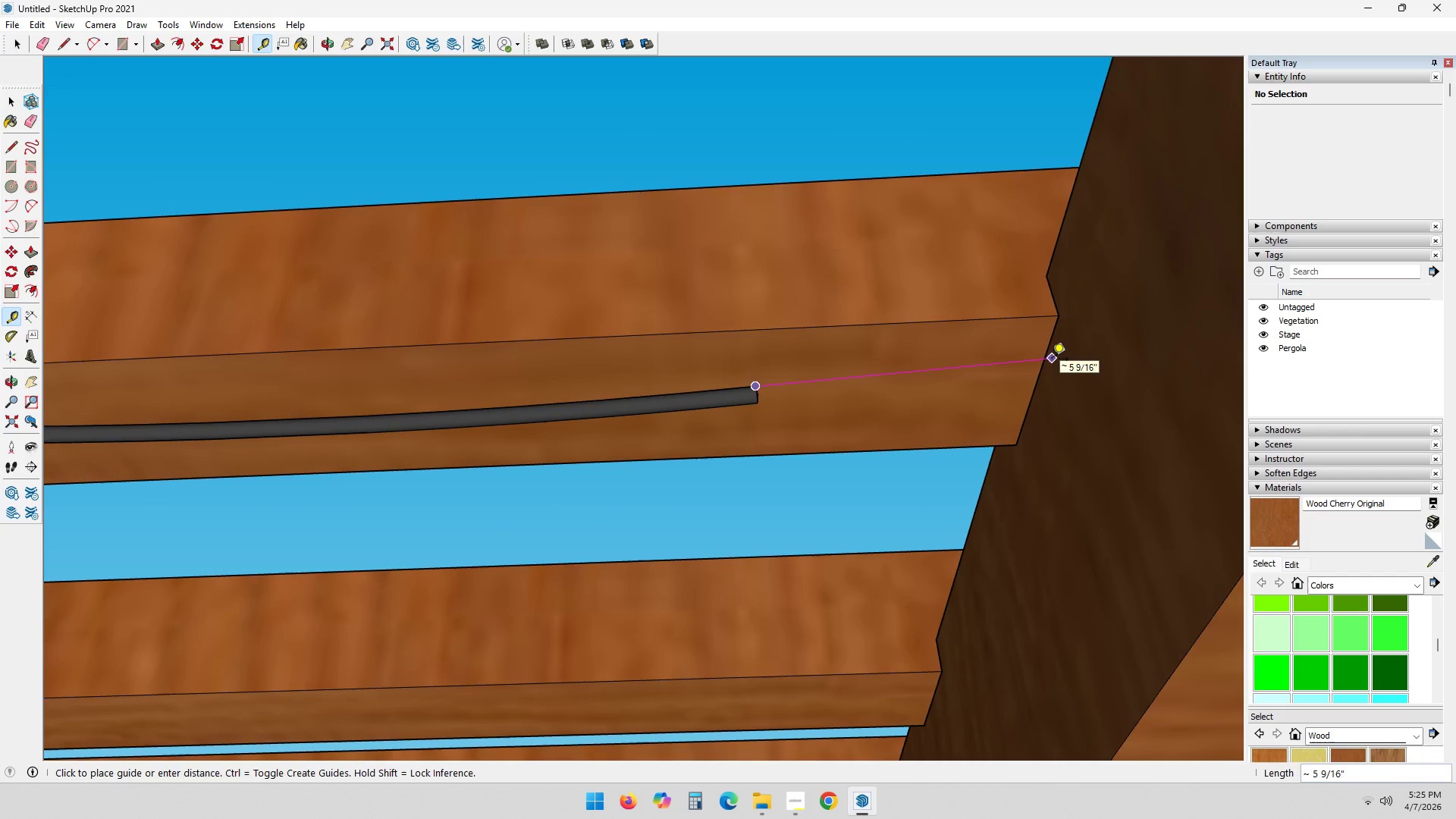 
key(Escape)
 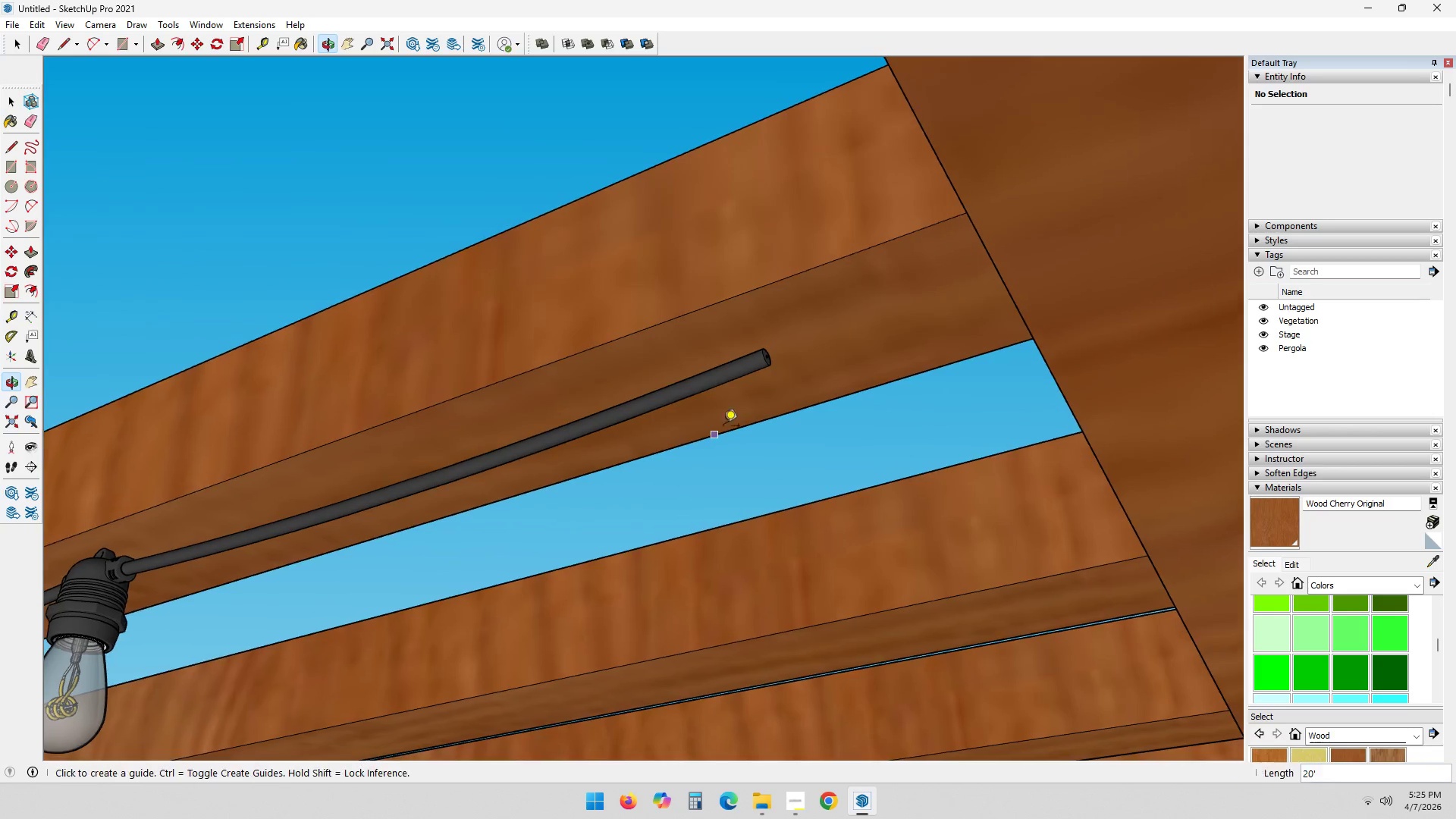 
scroll: coordinate [783, 356], scroll_direction: up, amount: 10.0
 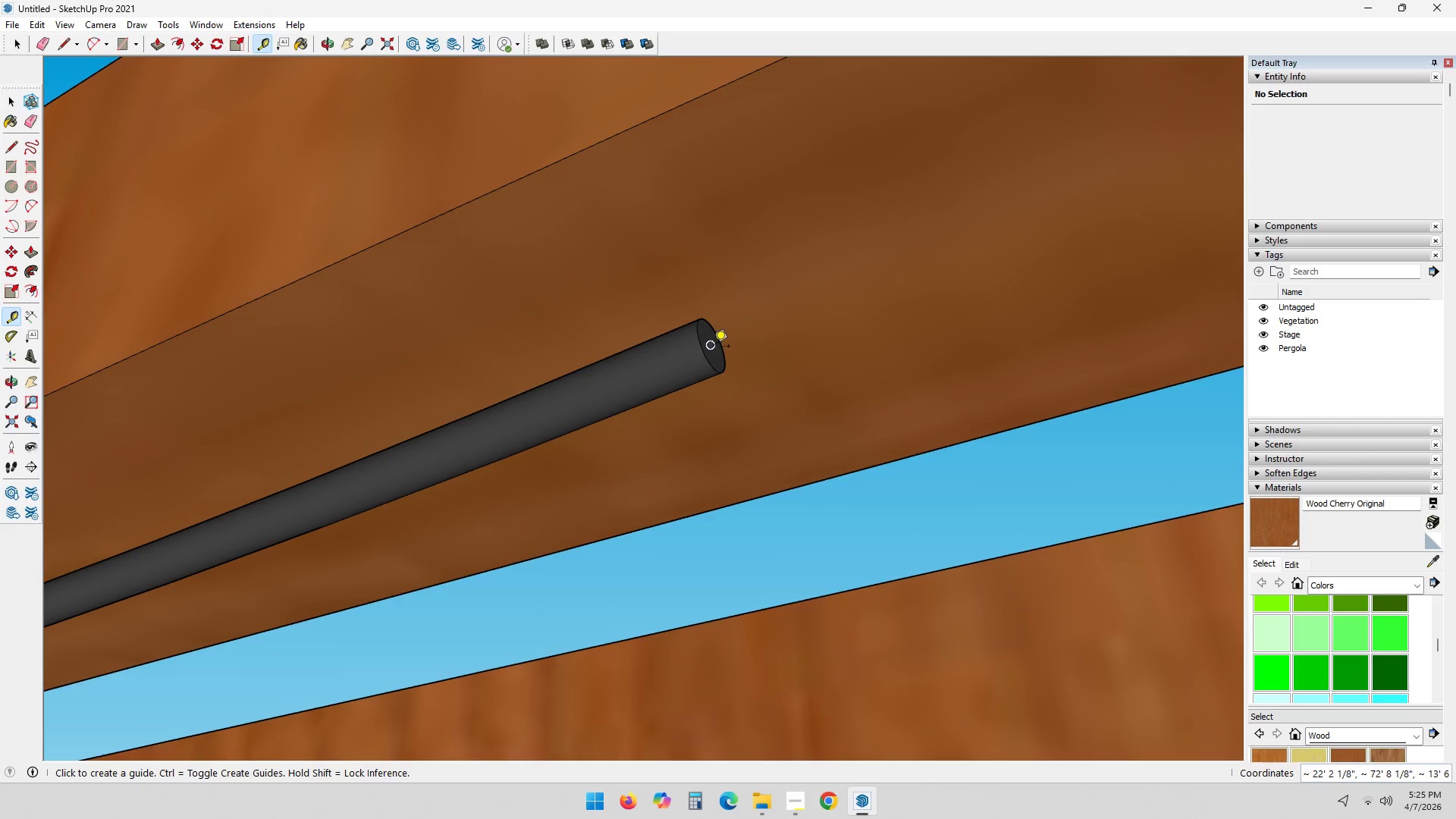 
left_click([714, 347])
 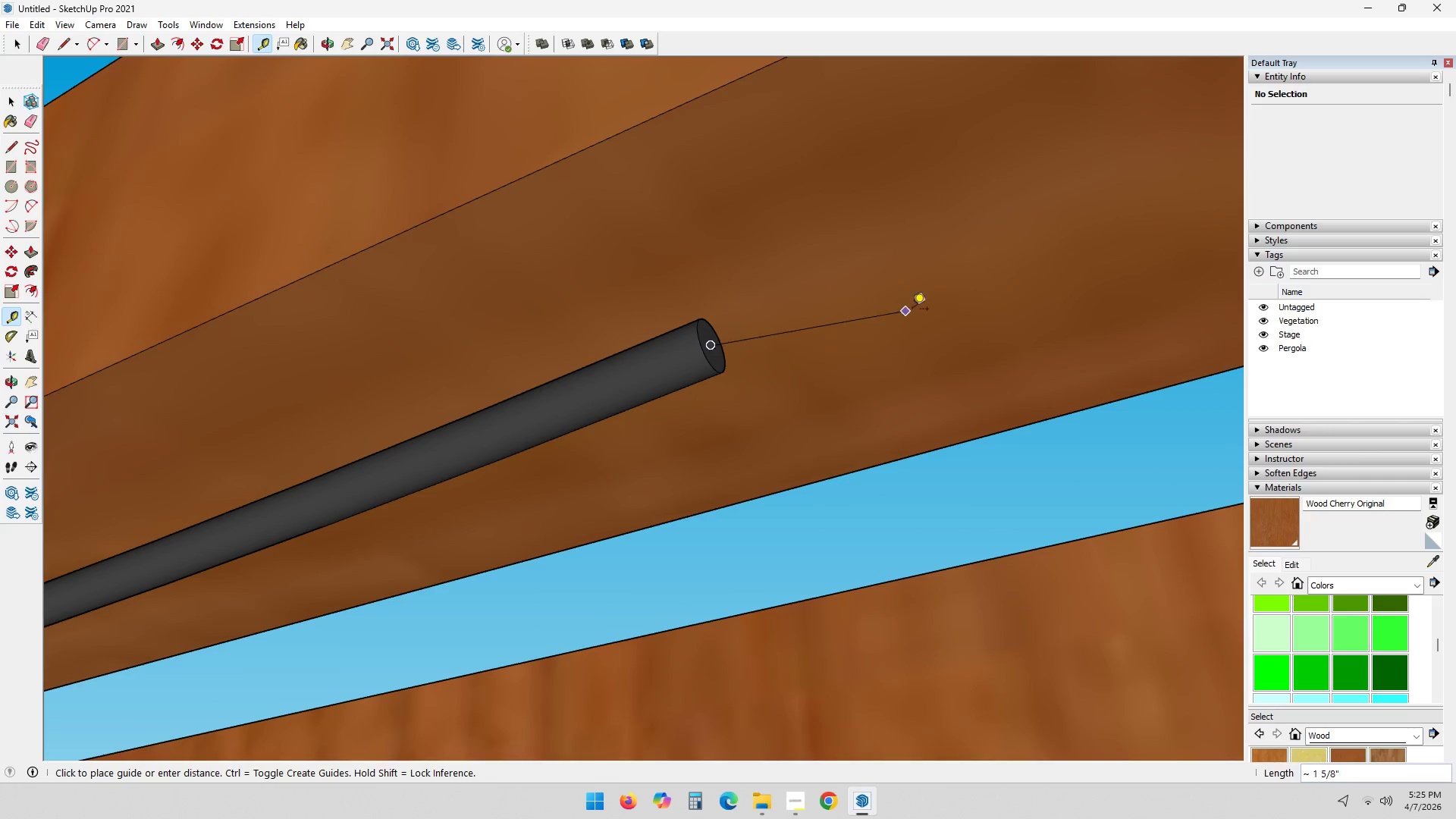 
scroll: coordinate [924, 349], scroll_direction: down, amount: 10.0
 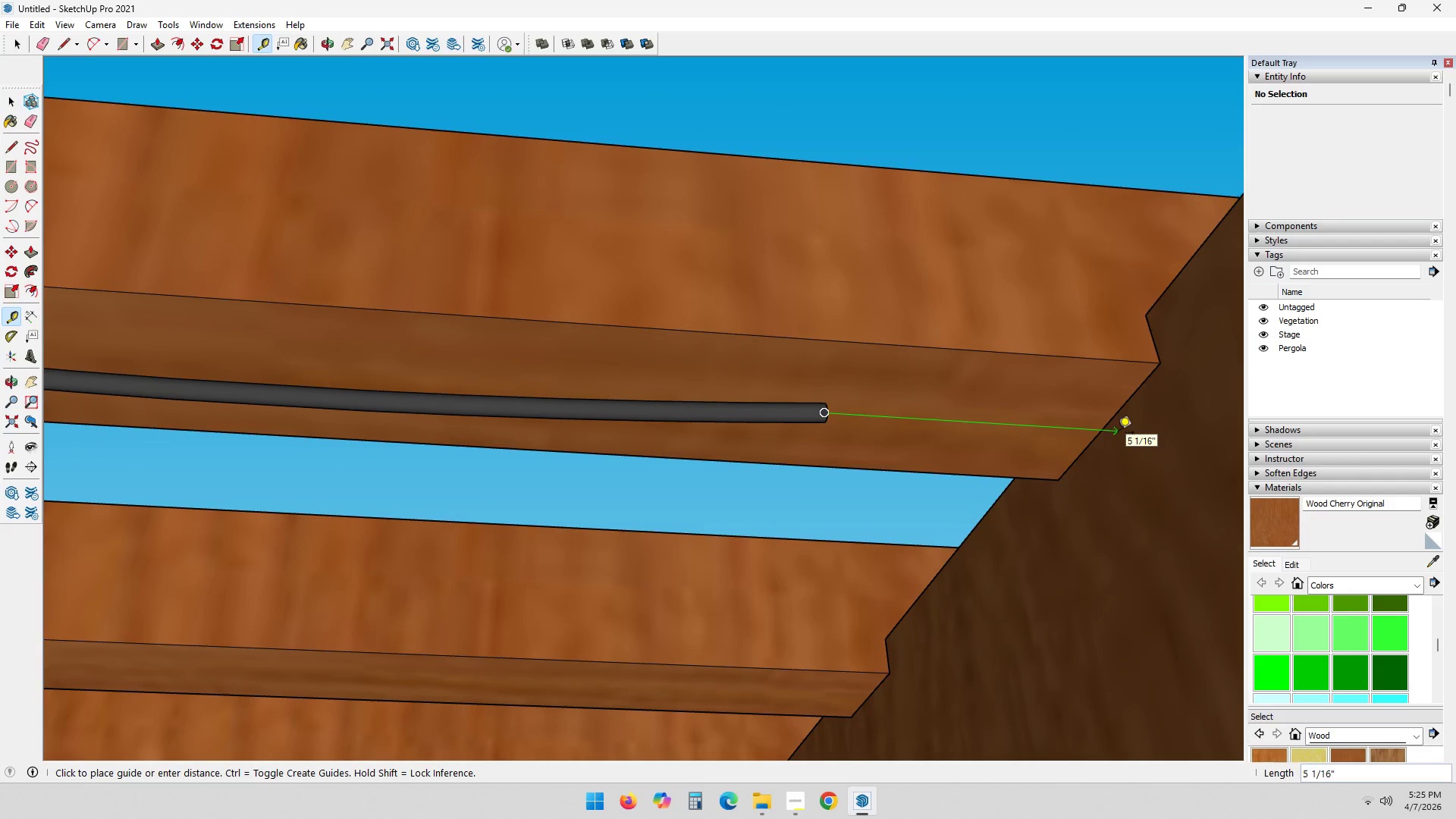 
wait(7.44)
 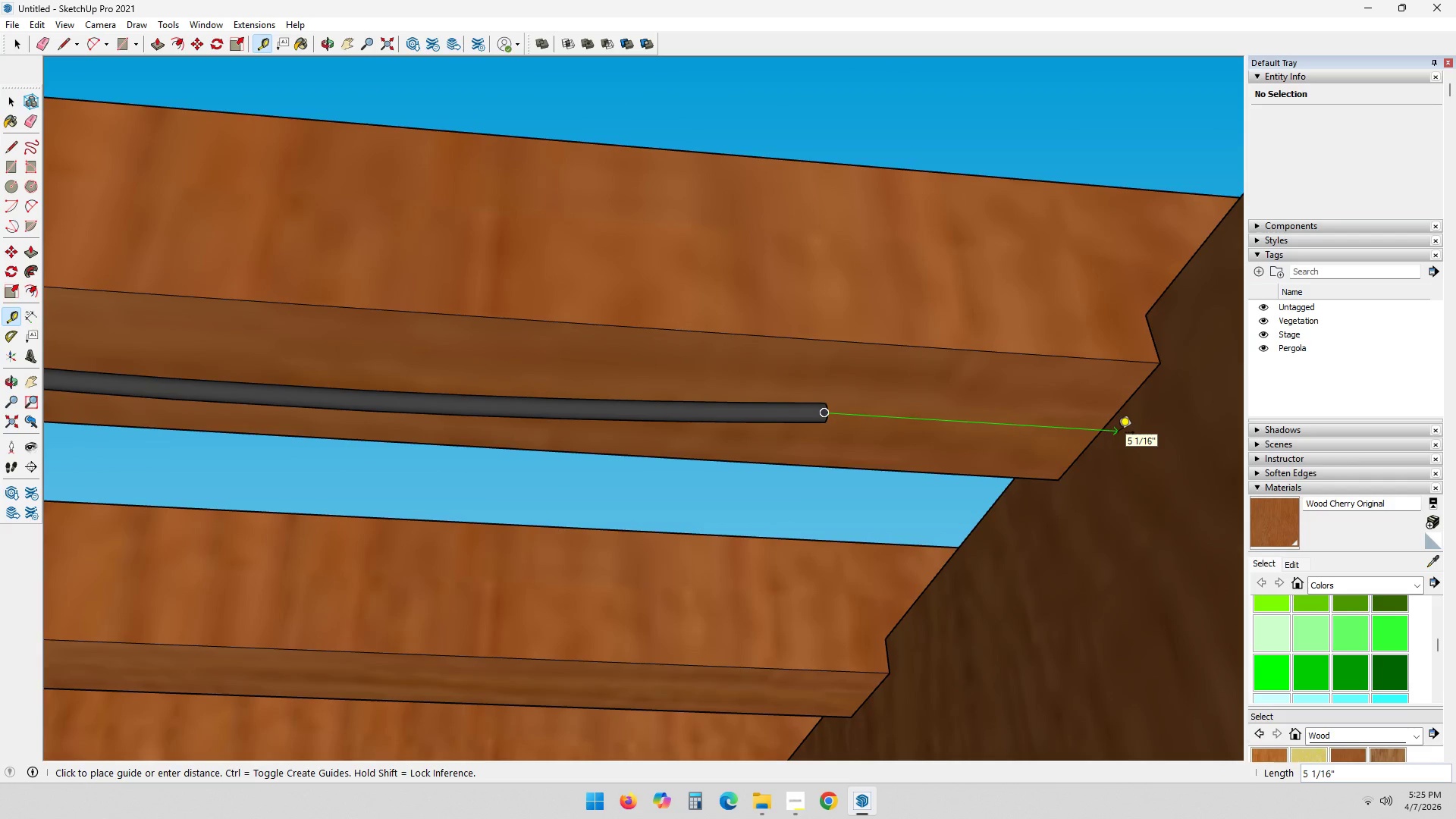 
key(Escape)
 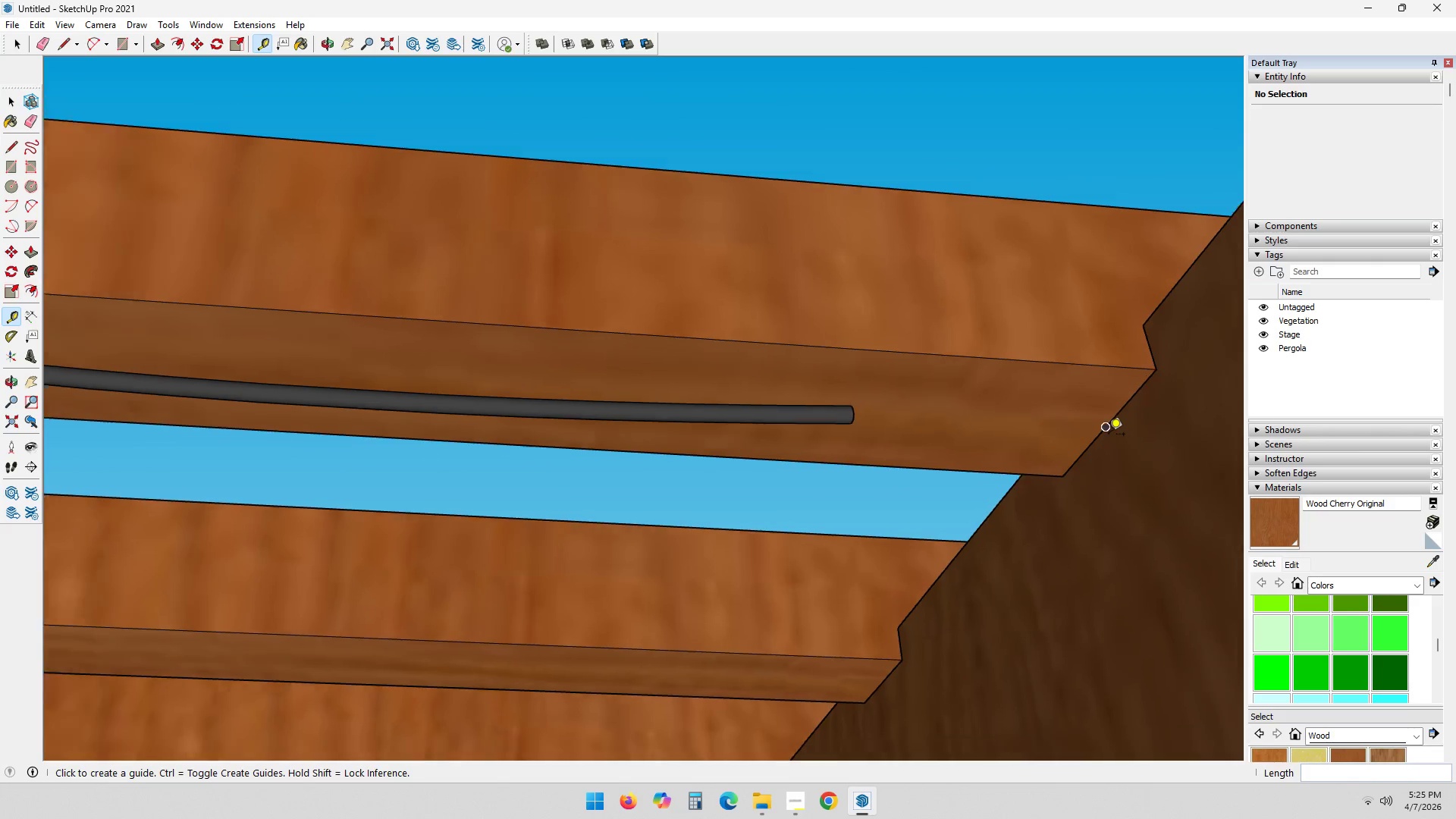 
key(Space)
 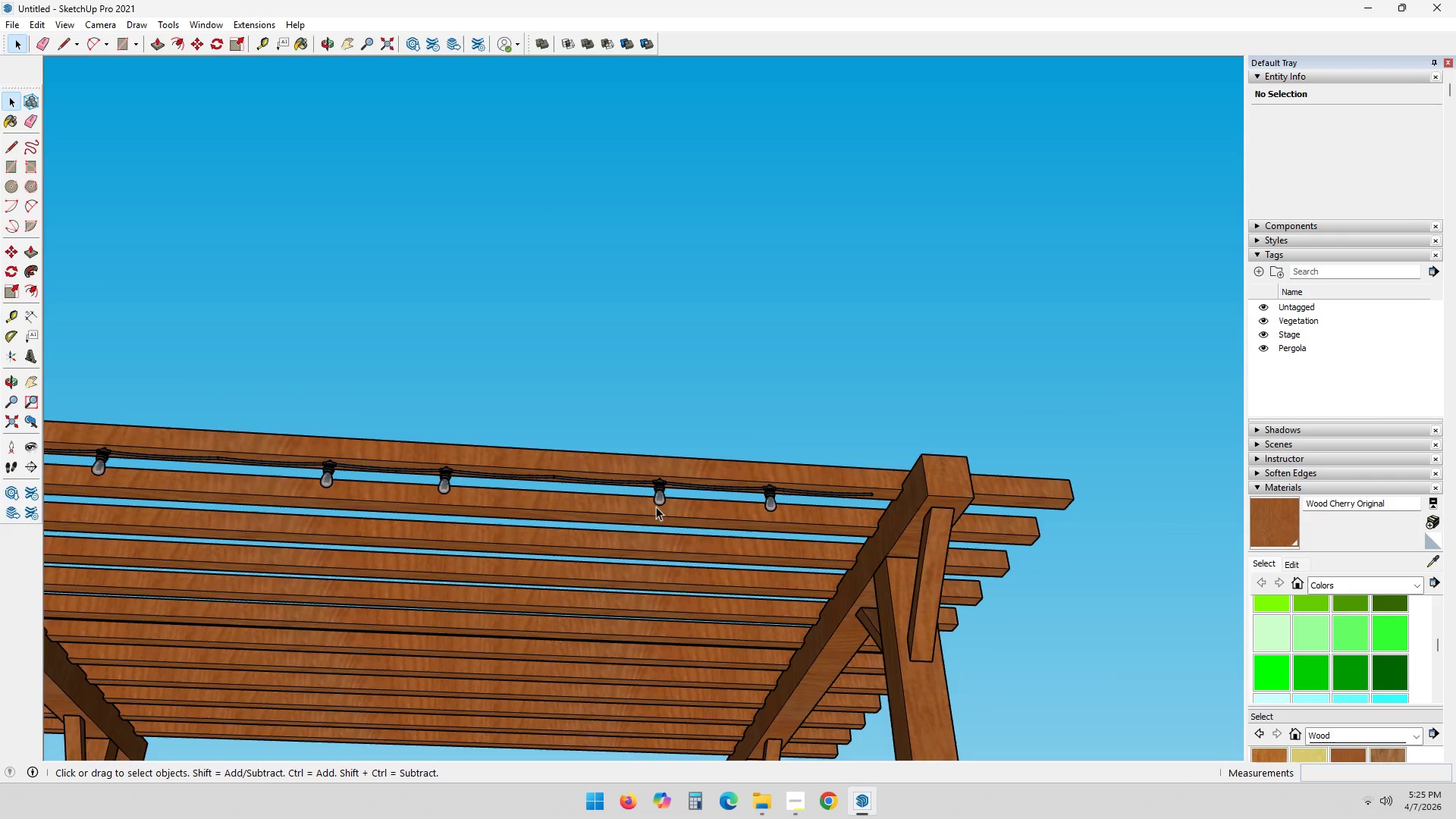 
scroll: coordinate [797, 520], scroll_direction: down, amount: 16.0
 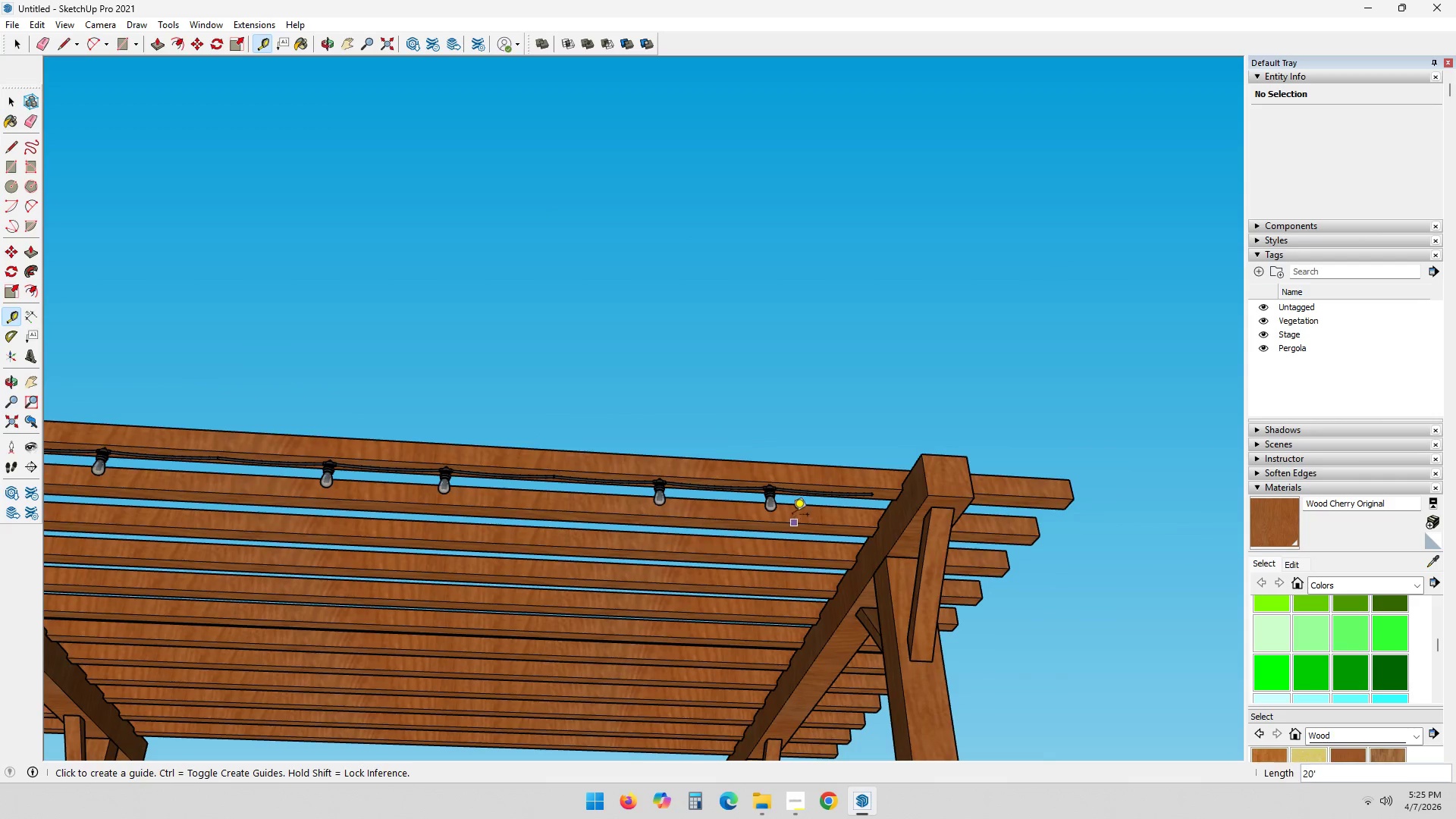 
hold_key(key=ShiftLeft, duration=0.36)
 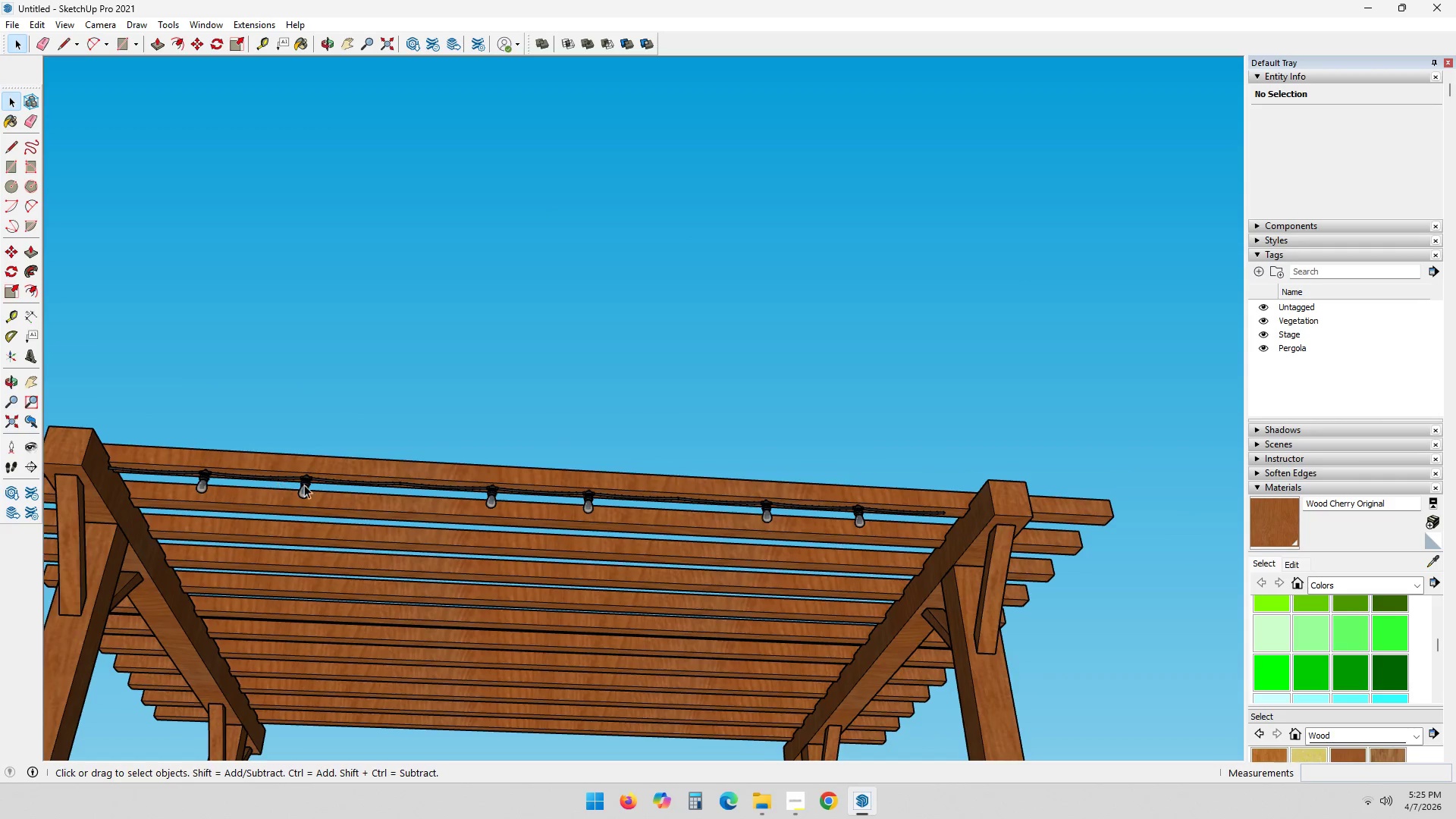 
scroll: coordinate [205, 481], scroll_direction: down, amount: 2.0
 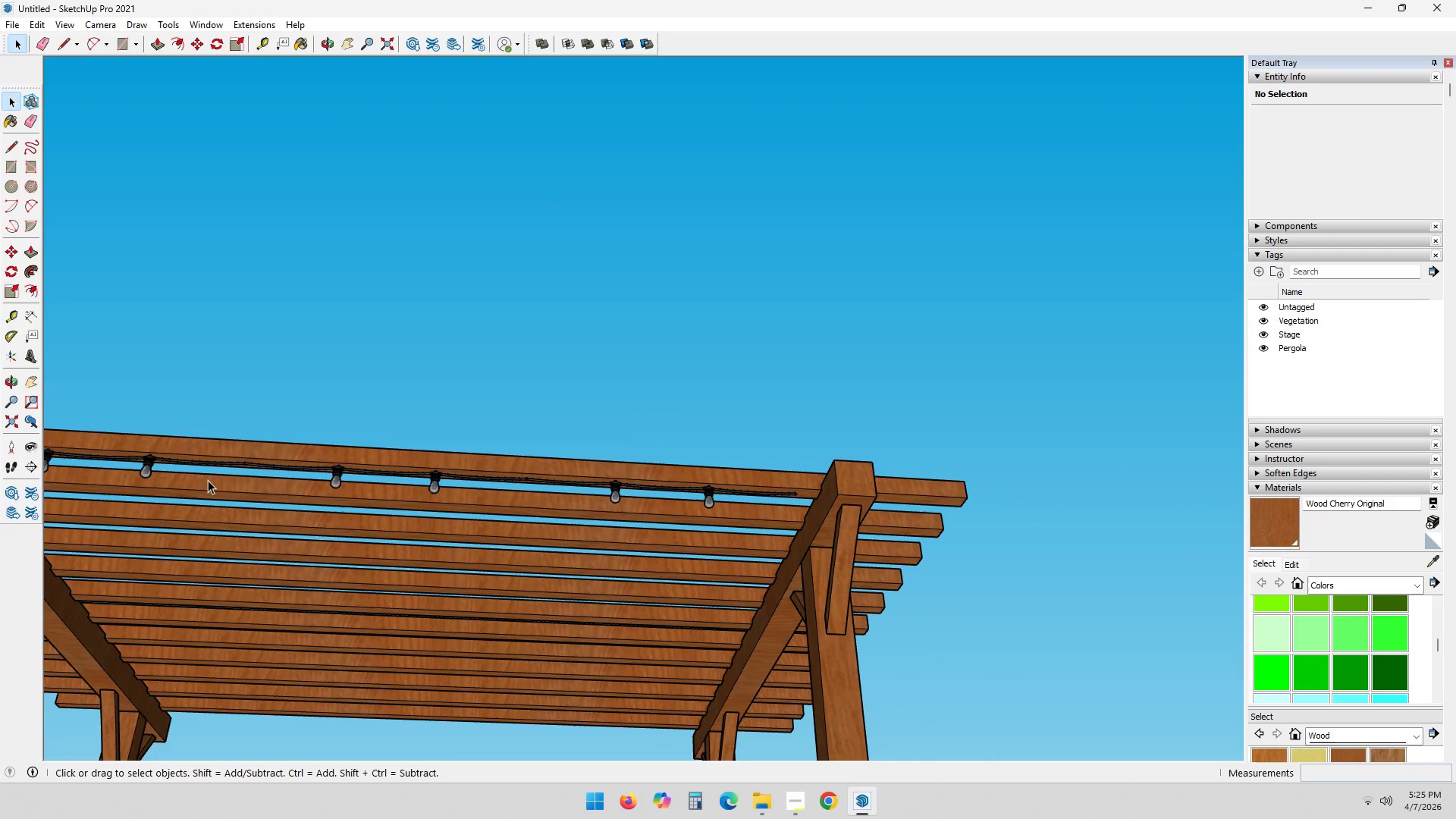 
left_click([303, 484])
 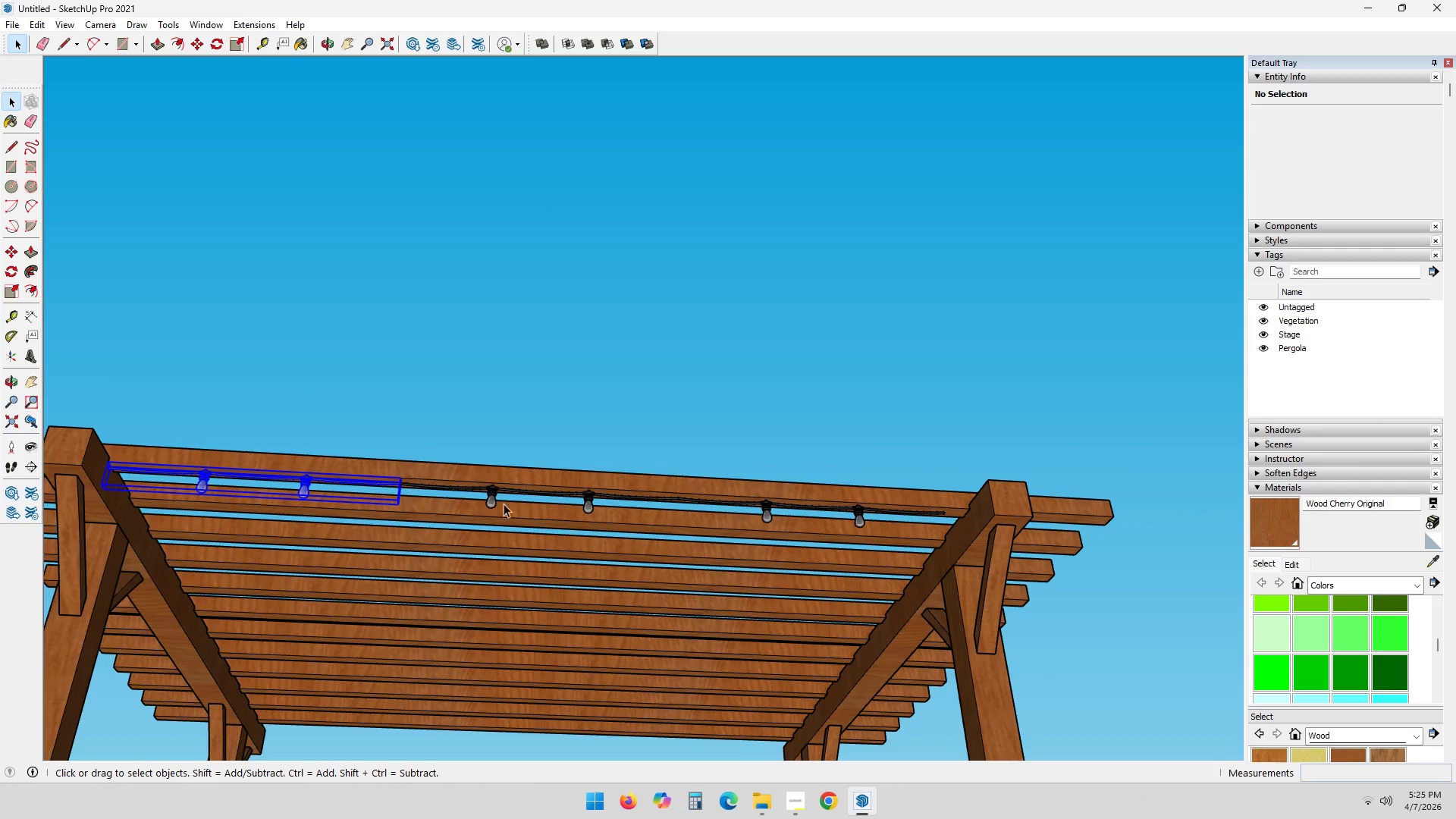 
hold_key(key=ControlLeft, duration=1.41)
left_click([493, 491])
 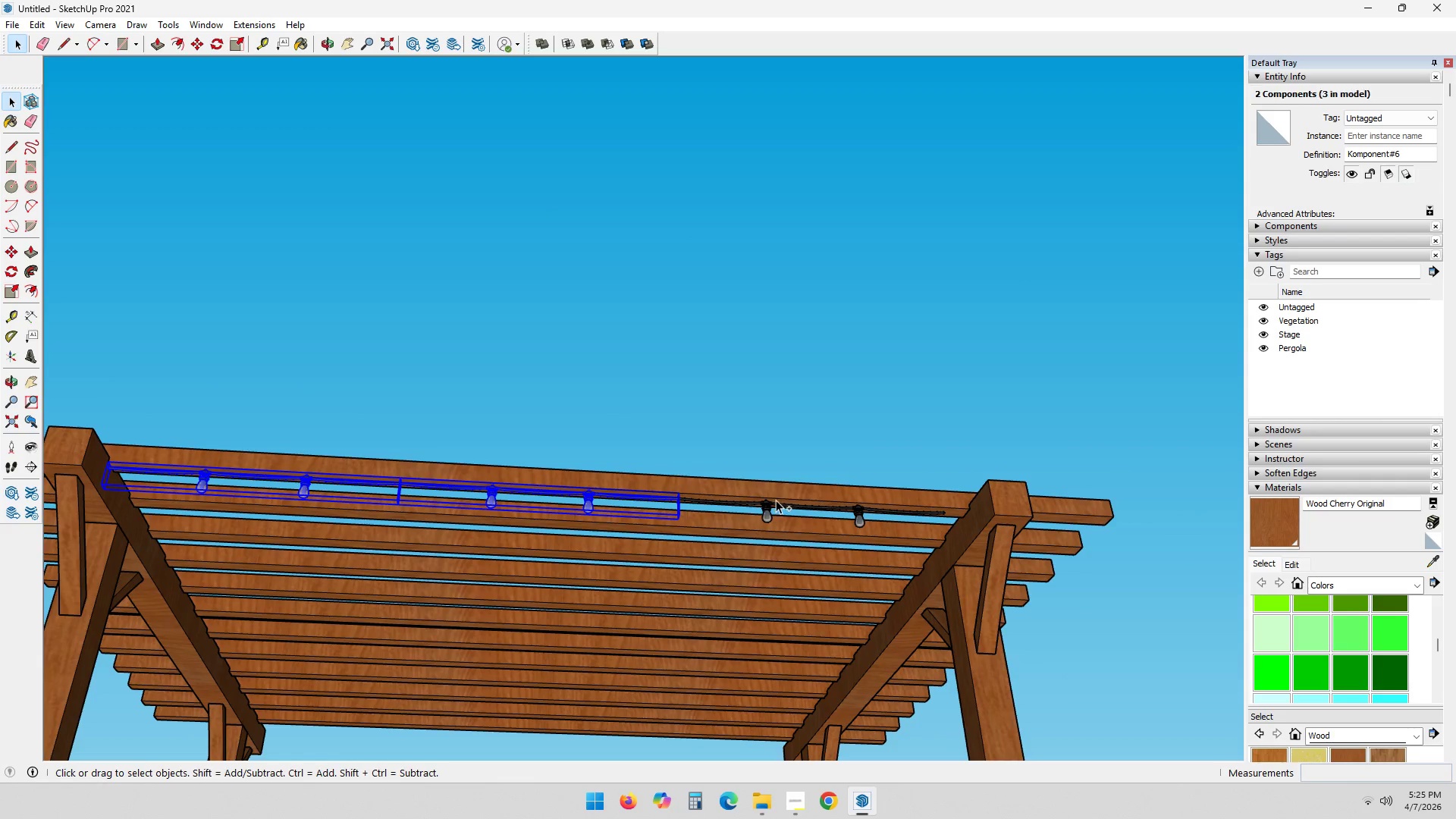 
left_click([766, 507])
 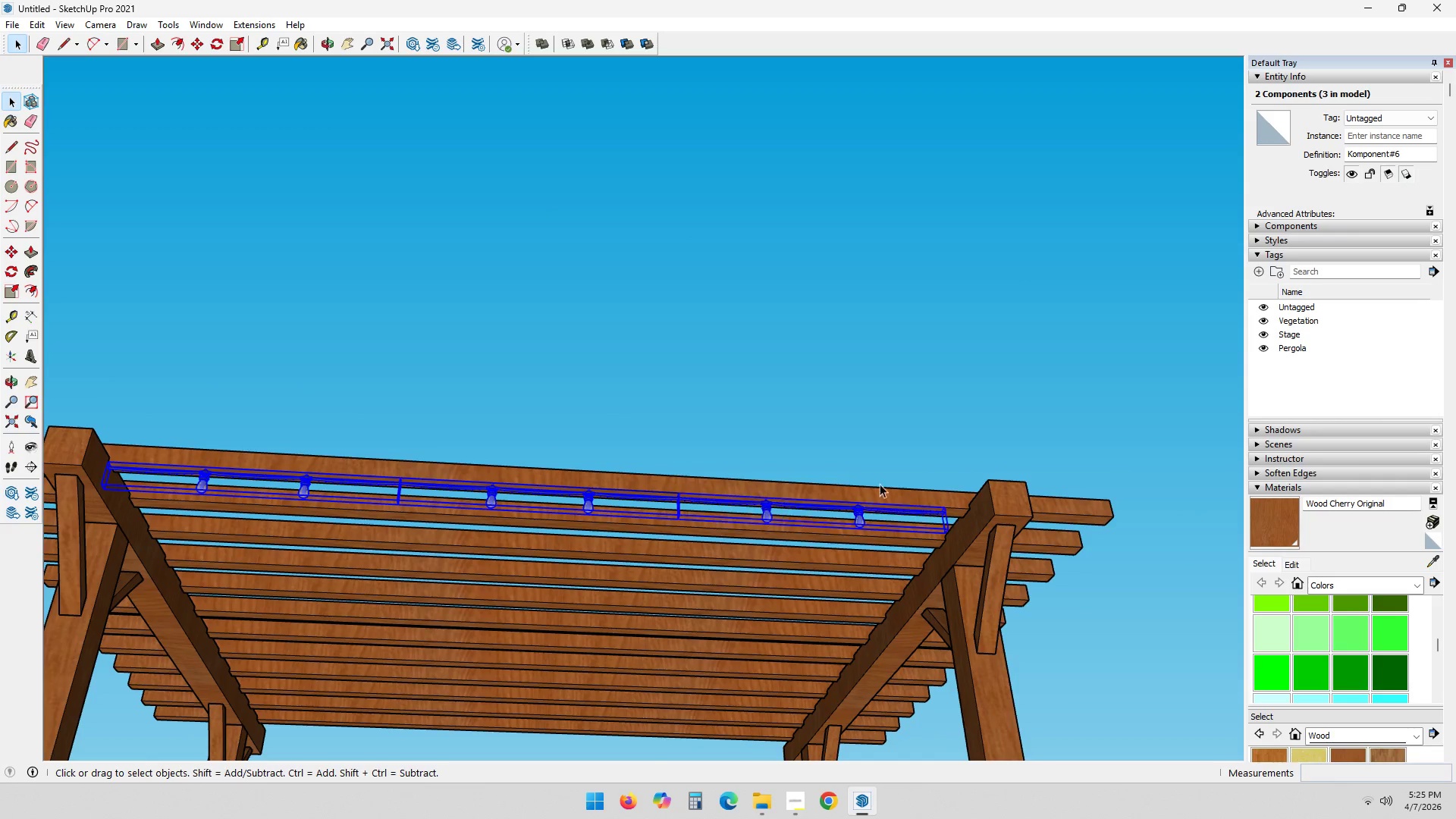 
scroll: coordinate [968, 556], scroll_direction: up, amount: 15.0
 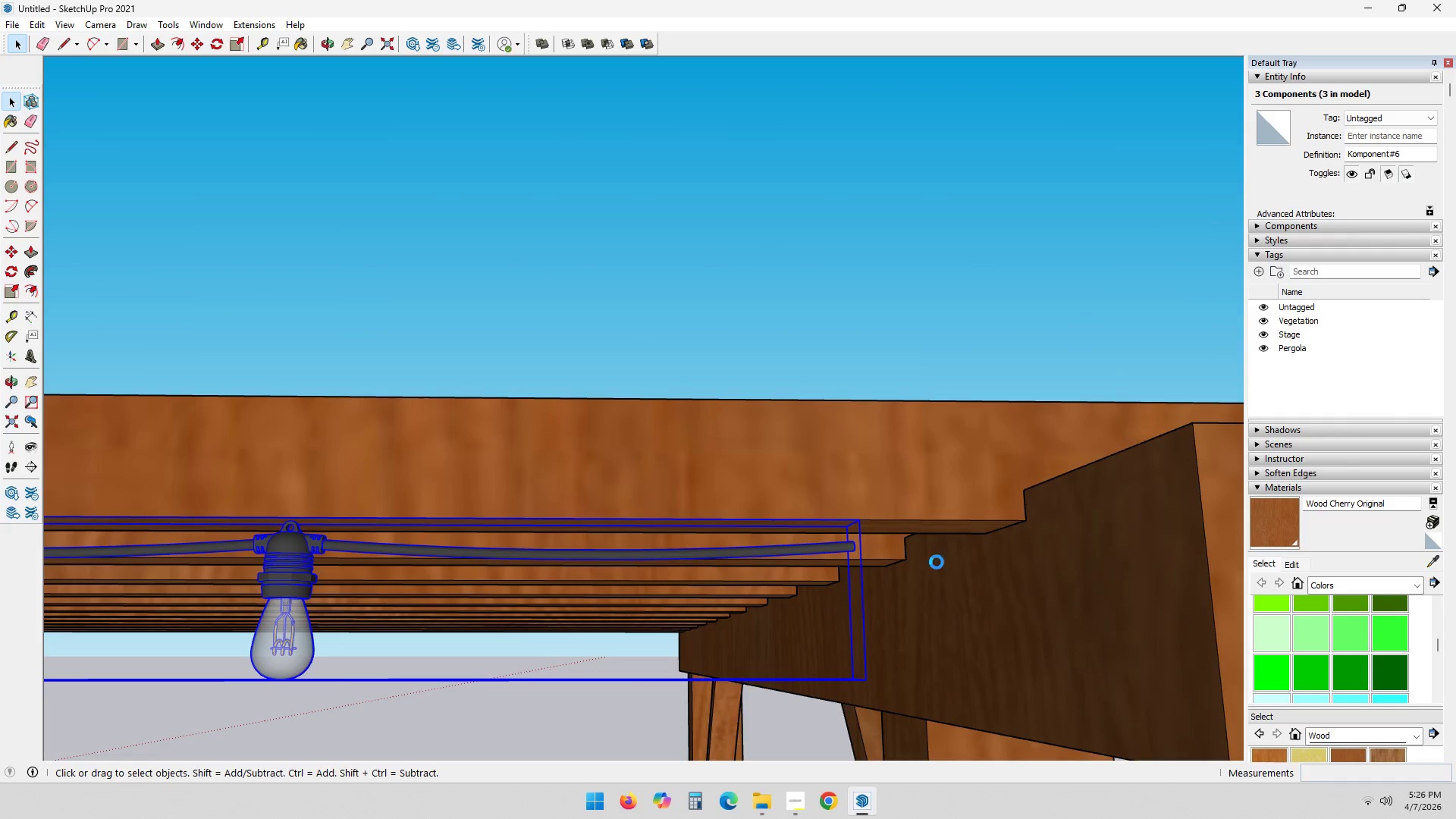 
key(M)
 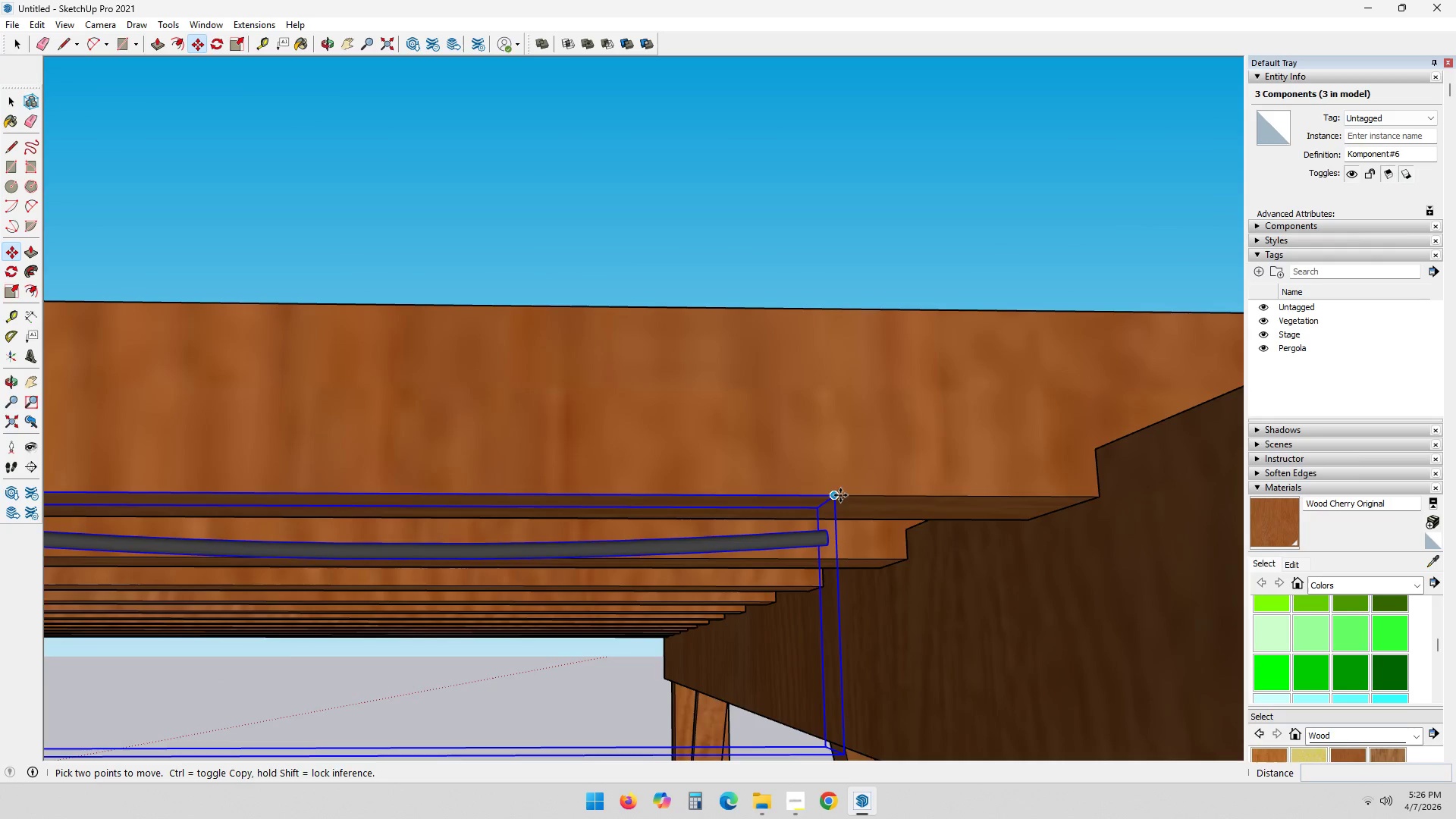 
scroll: coordinate [899, 563], scroll_direction: up, amount: 3.0
 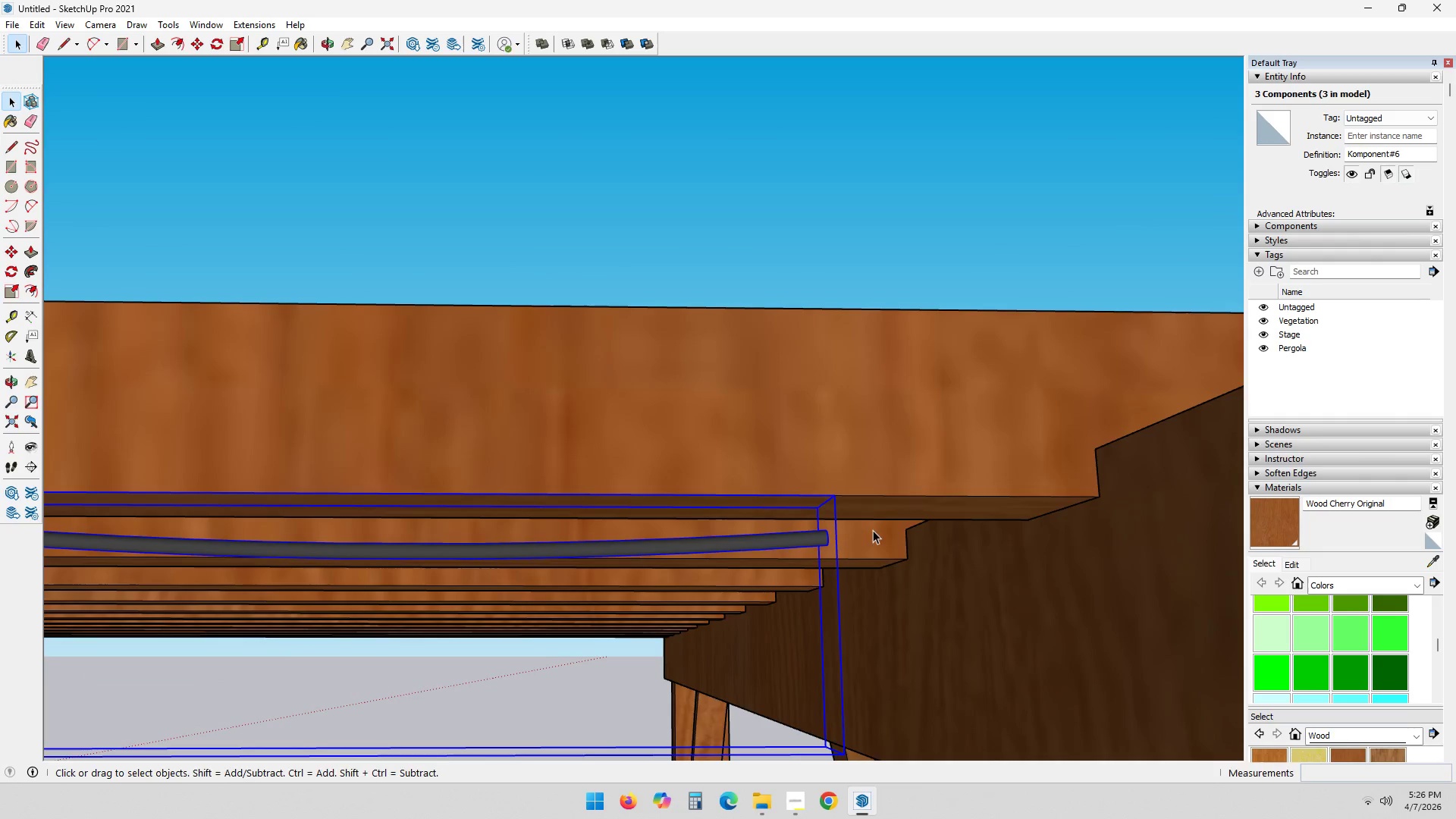 
left_click([836, 493])
 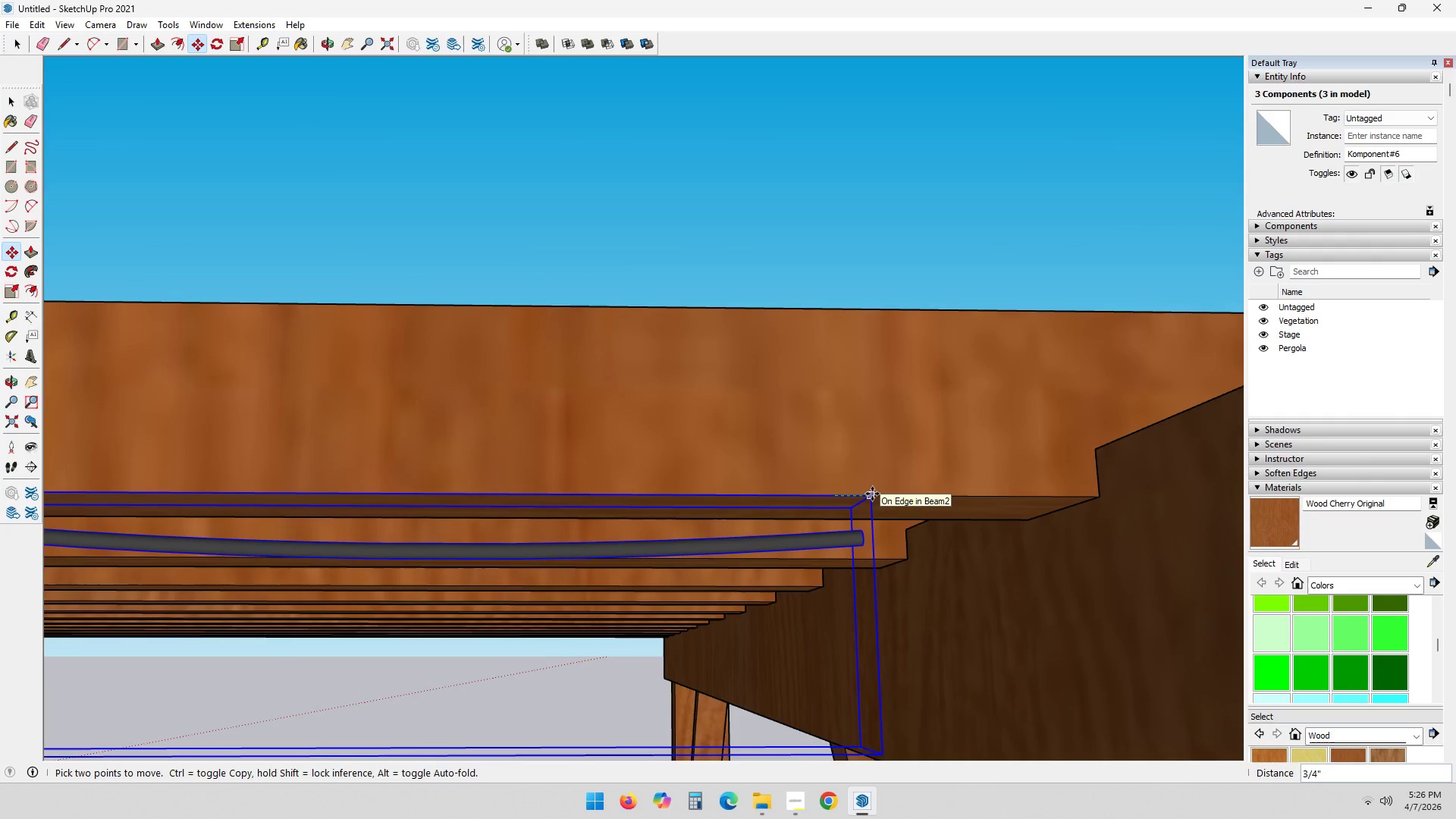 
key(Numpad2)
 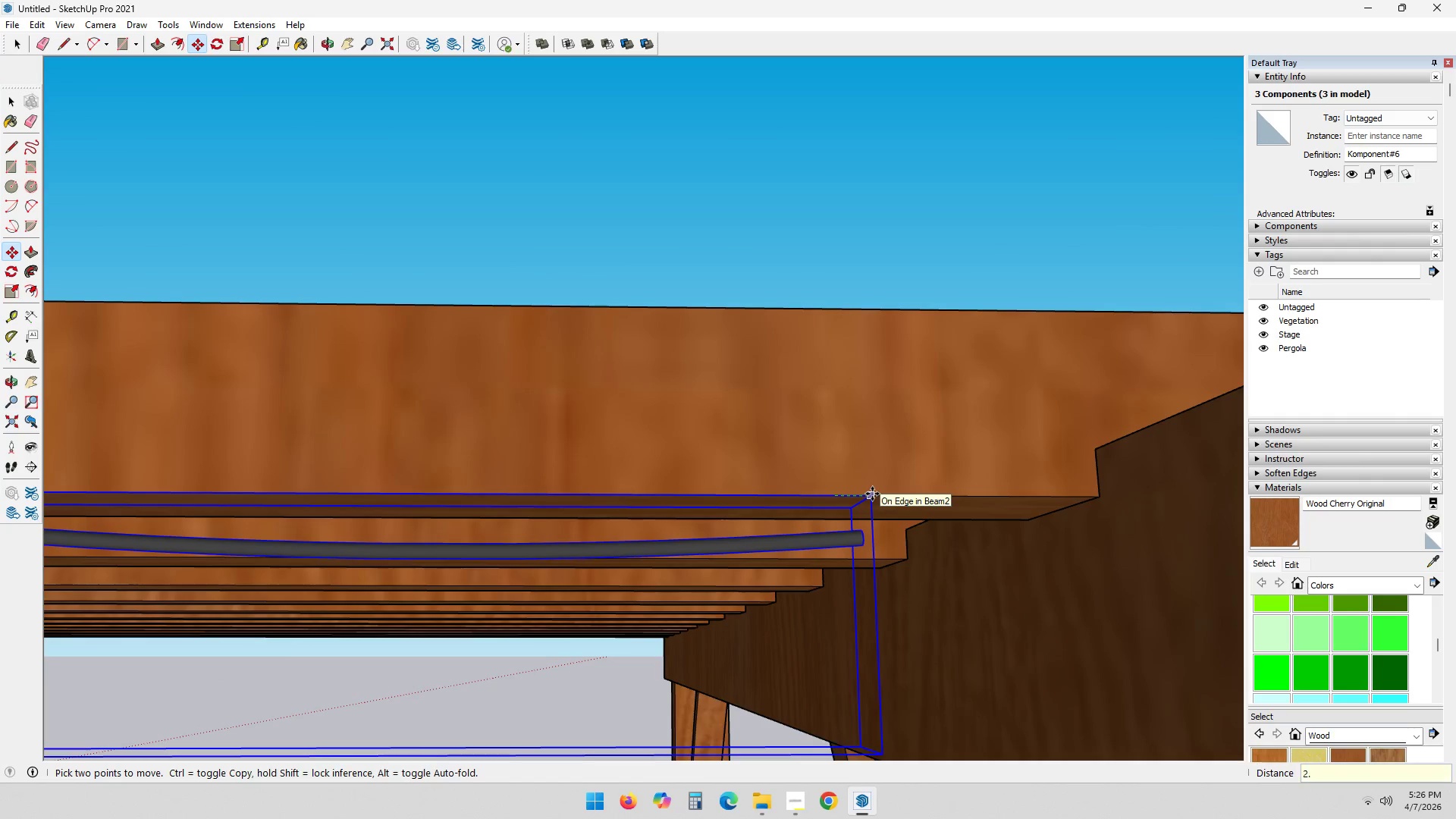 
key(NumpadDecimal)
 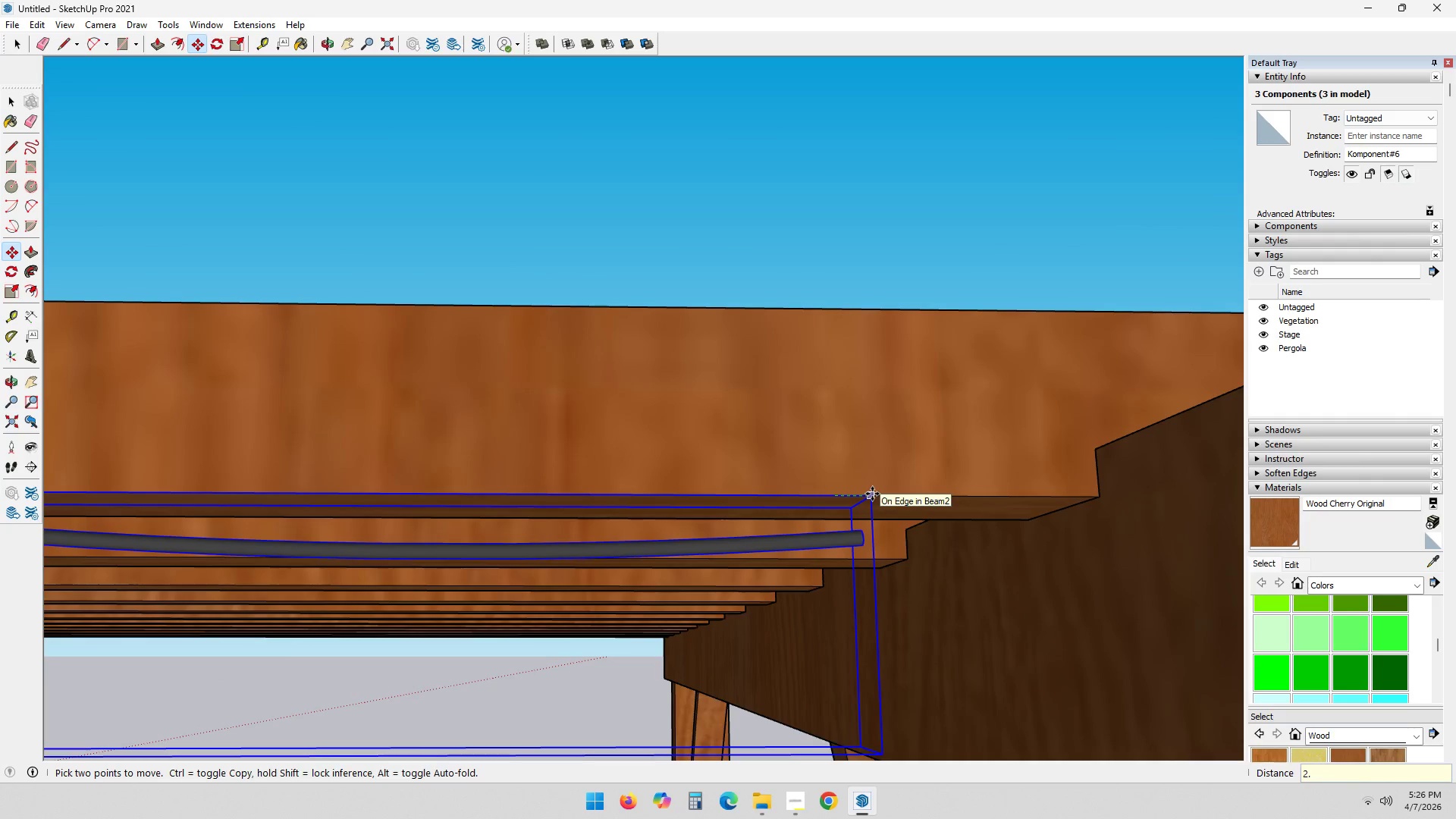 
key(Numpad5)
 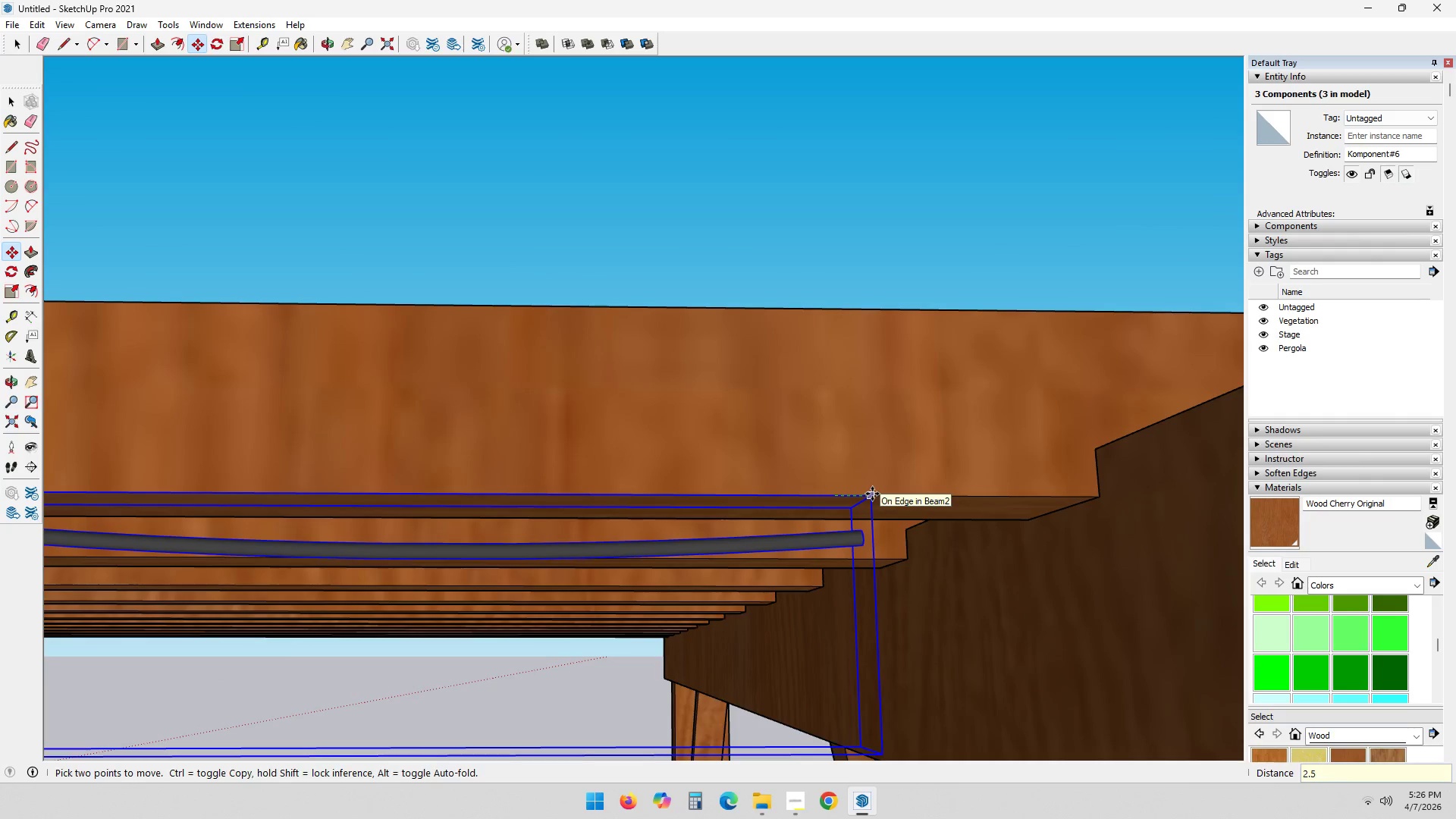 
key(NumpadEnter)
 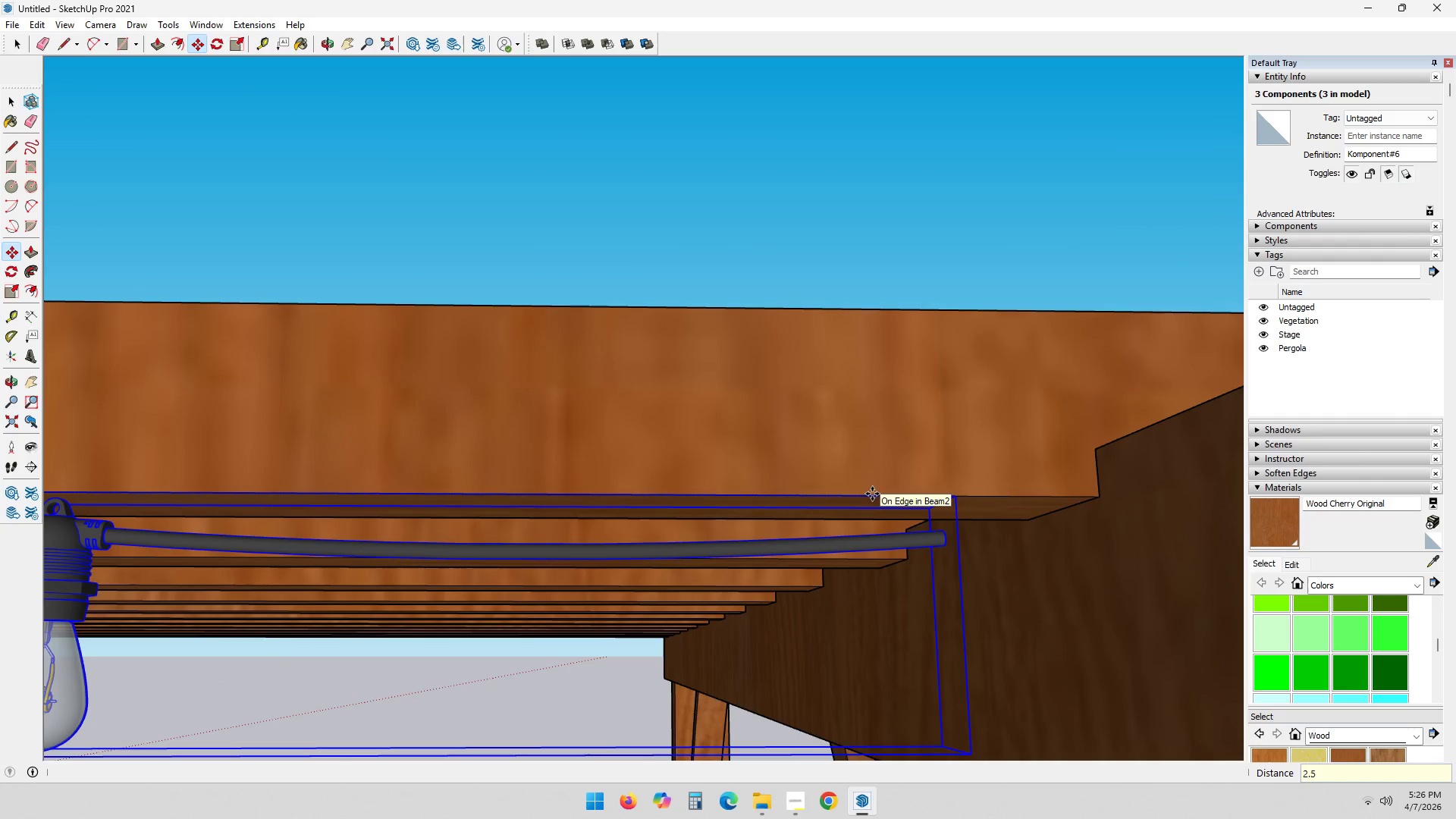 
key(Space)
 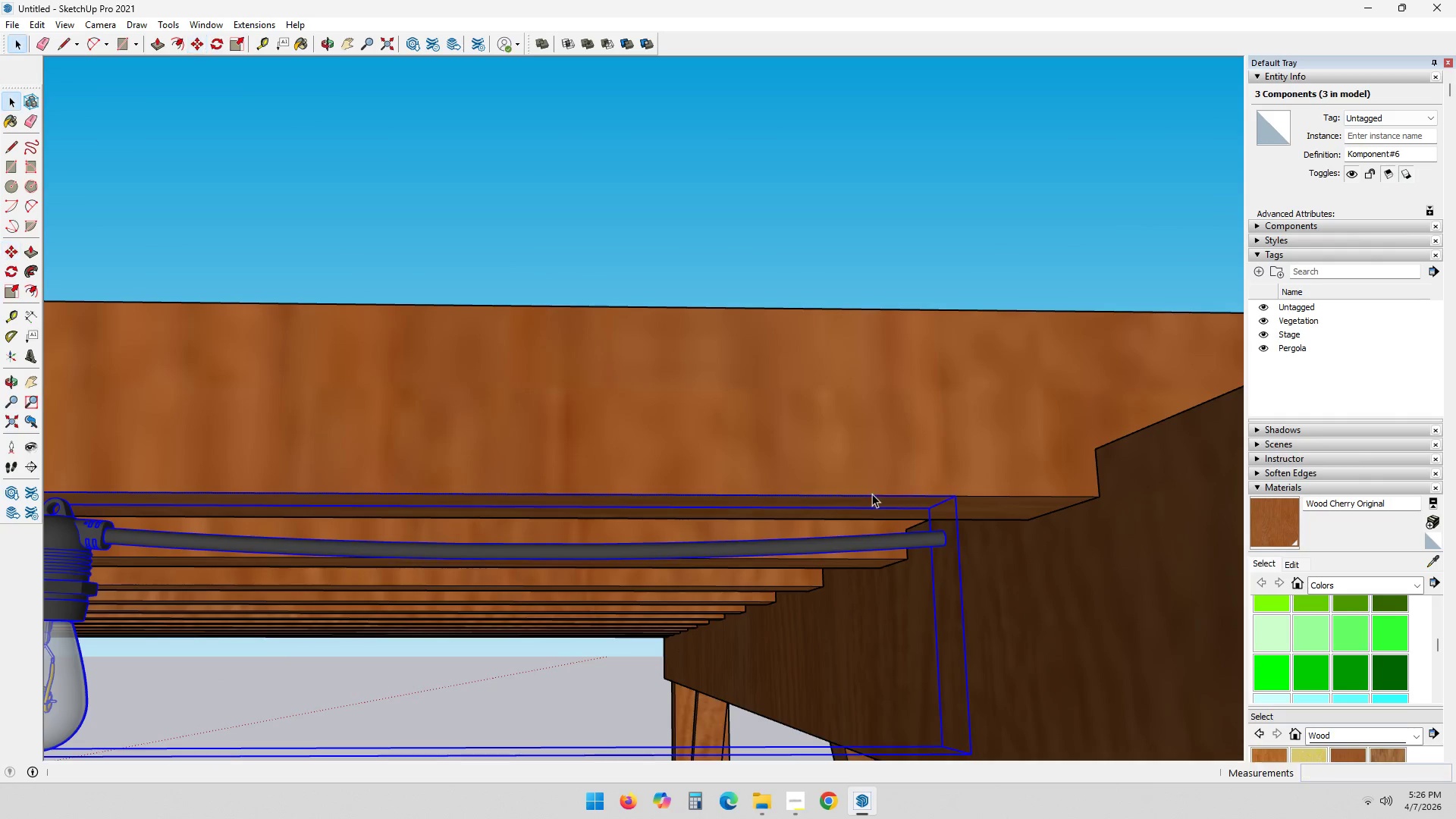 
key(Escape)
 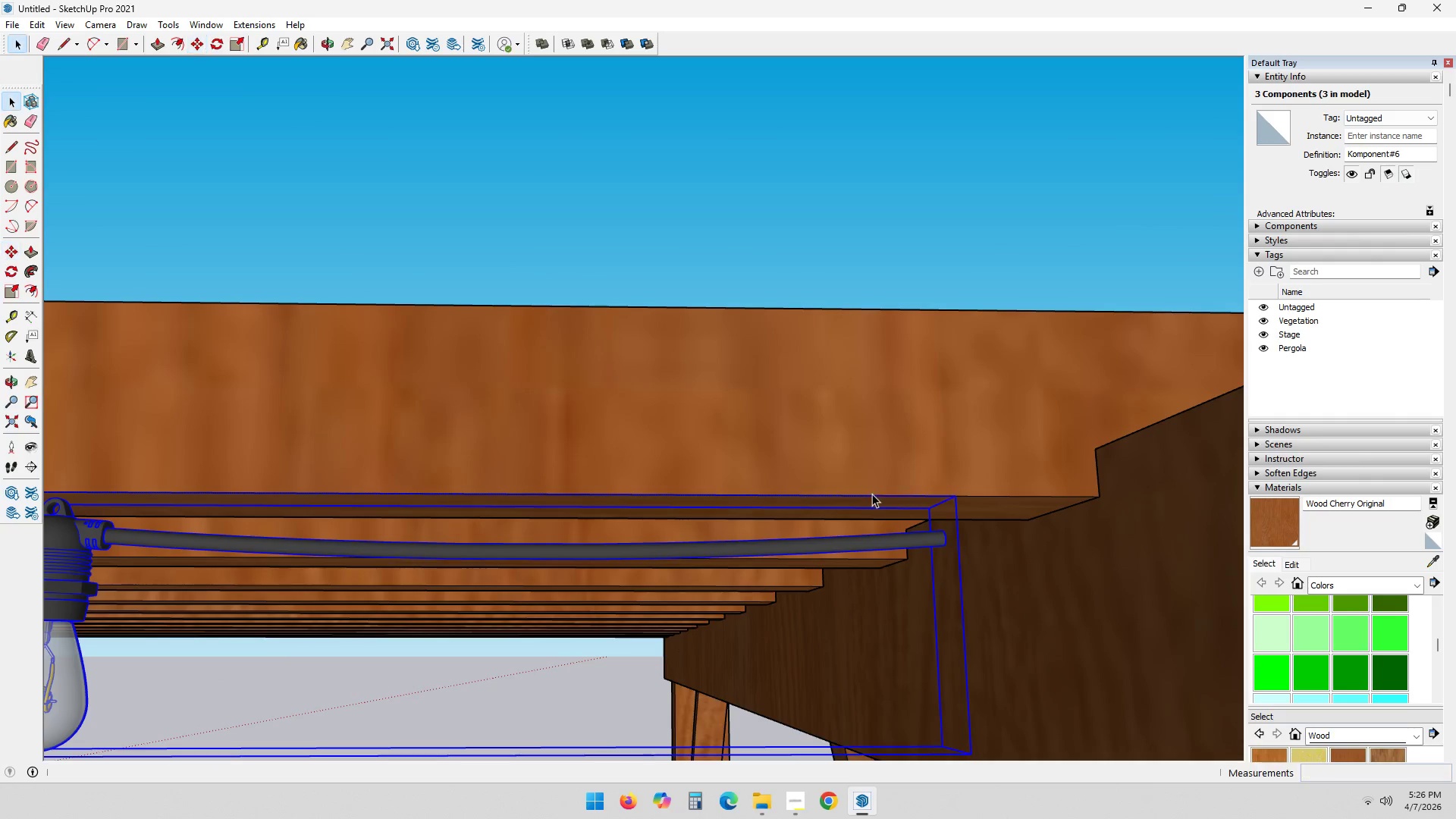 
scroll: coordinate [848, 505], scroll_direction: down, amount: 9.0
 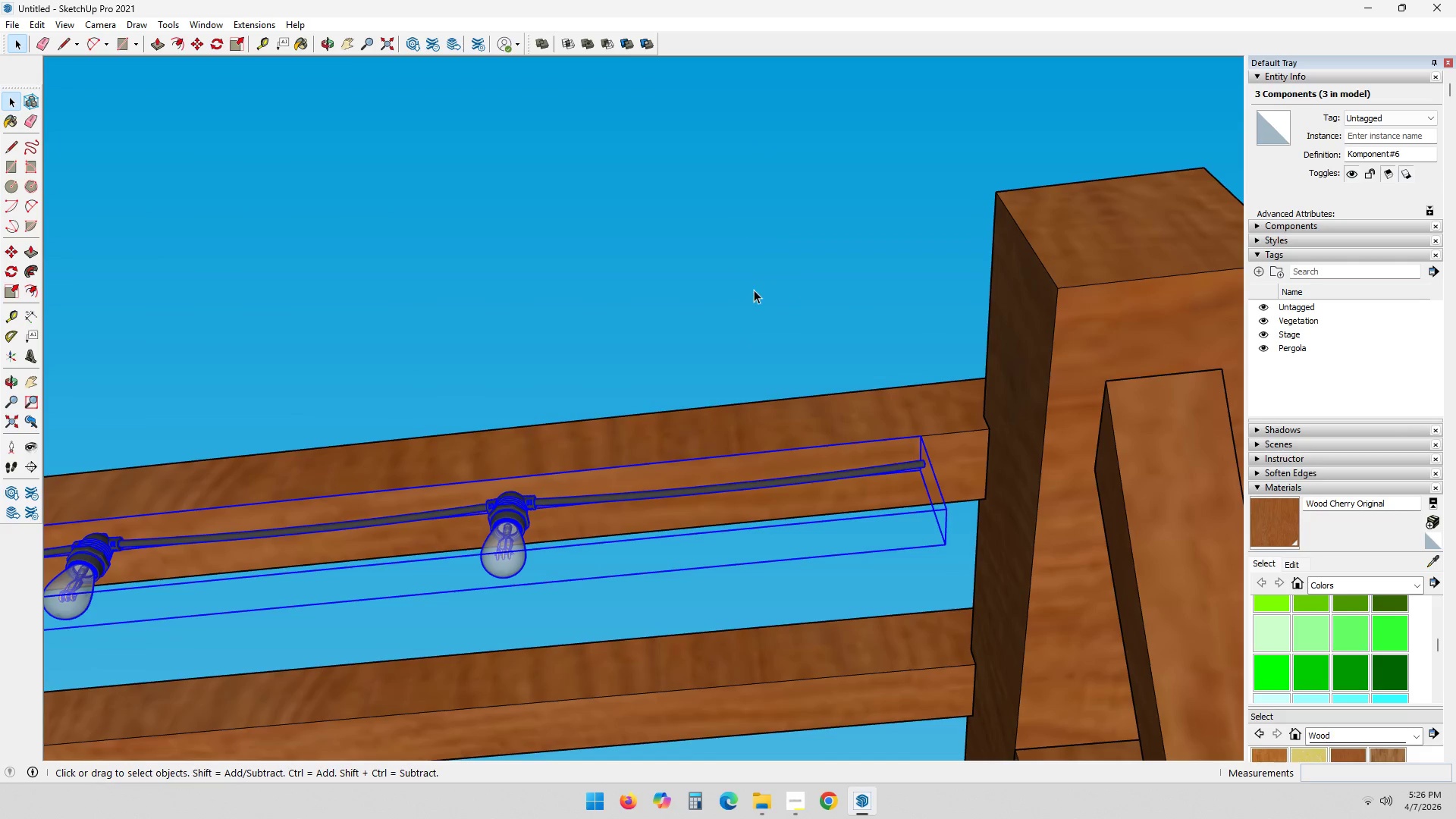 
key(Escape)
 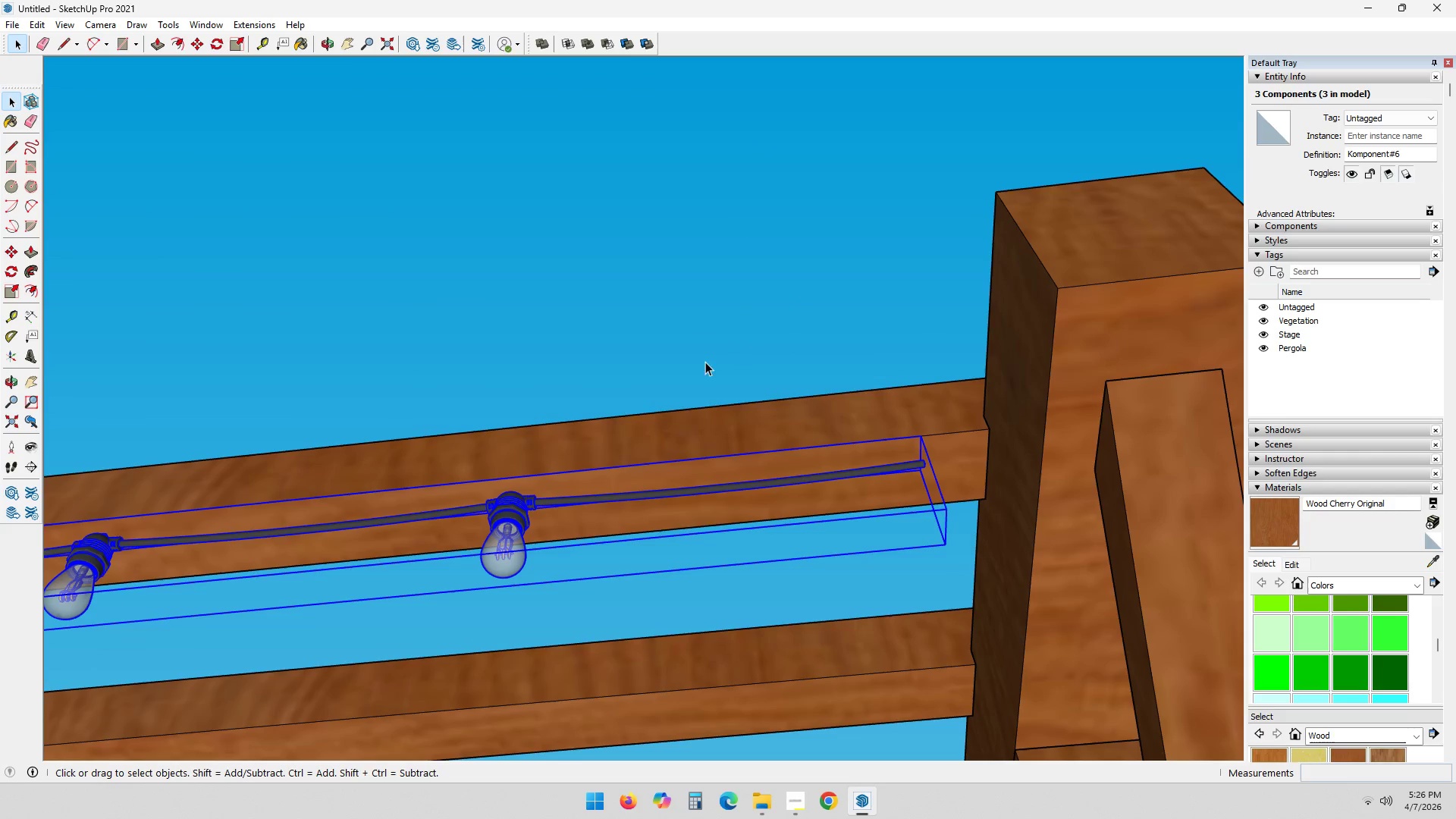 
left_click([743, 345])
 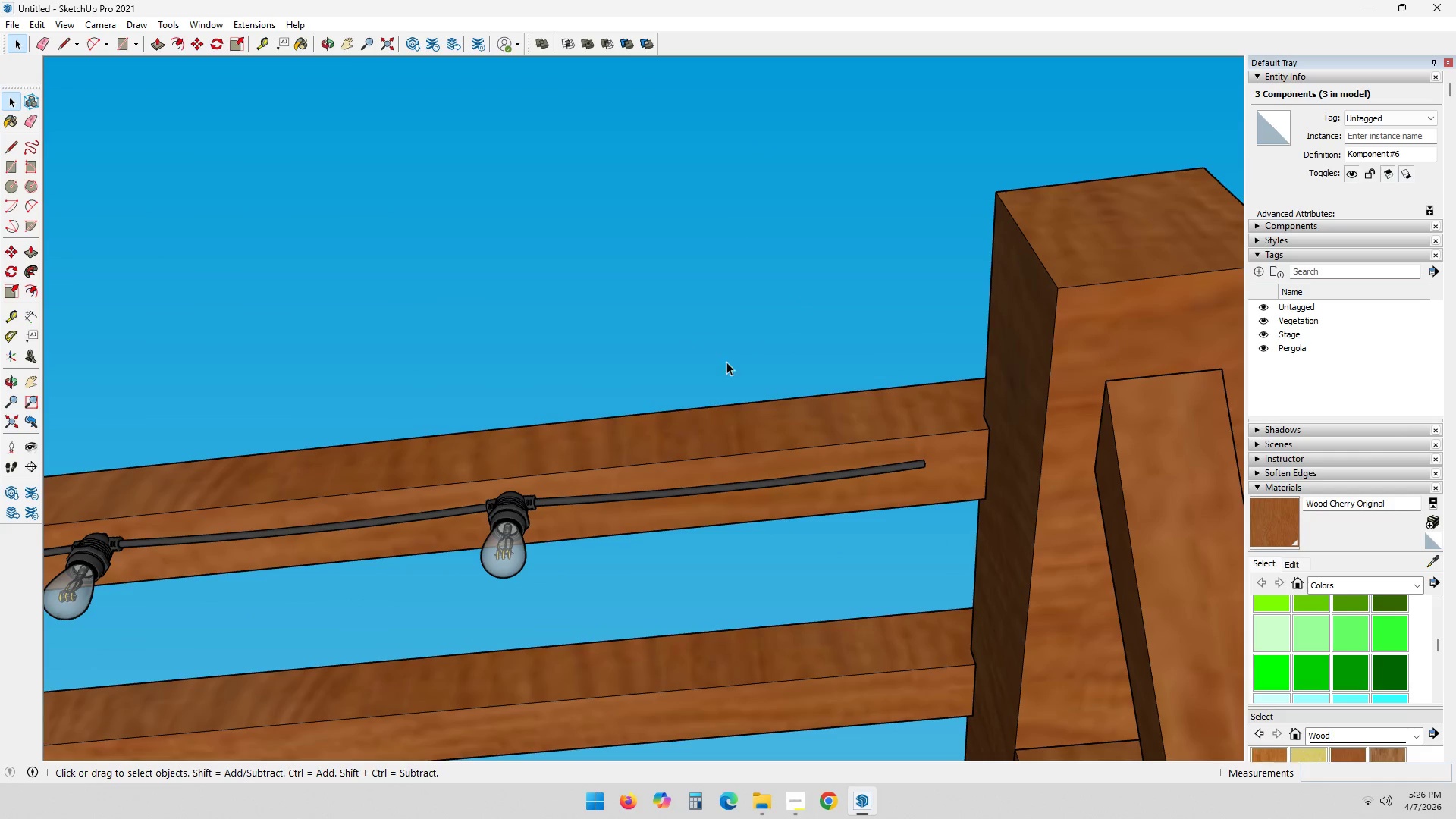 
hold_key(key=ShiftLeft, duration=0.38)
 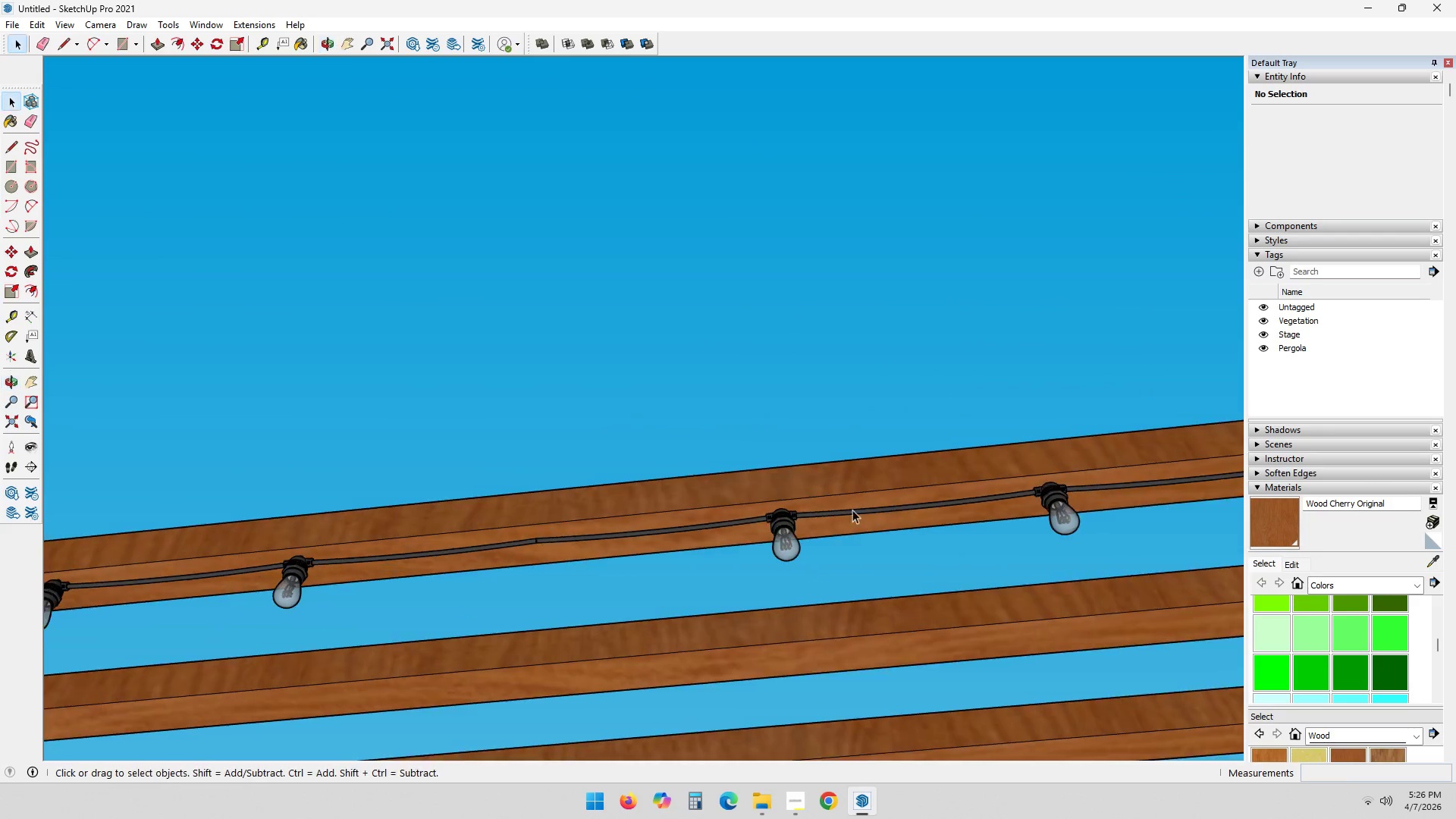 
scroll: coordinate [613, 474], scroll_direction: down, amount: 5.0
 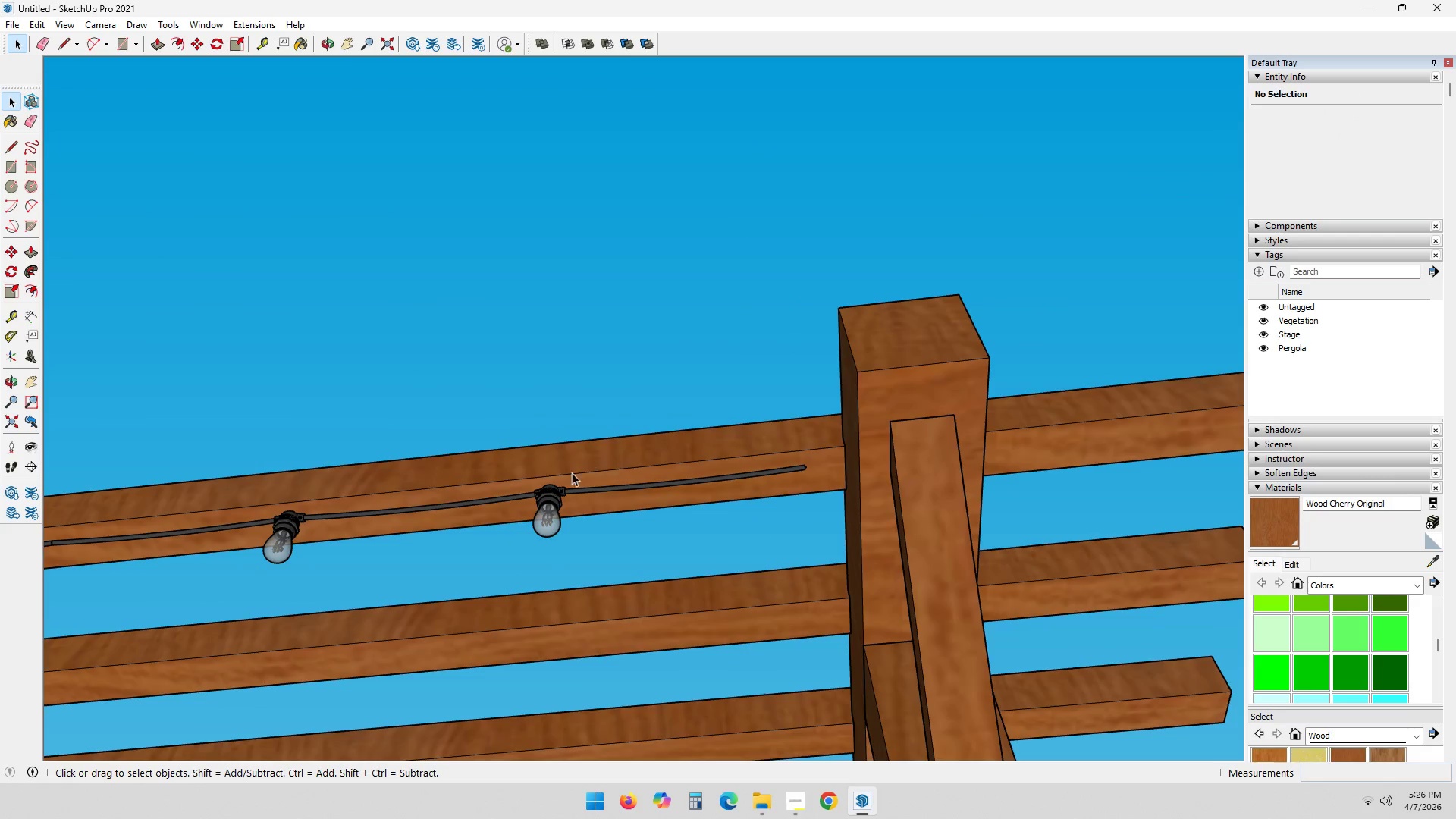 
hold_key(key=ShiftLeft, duration=1.34)
 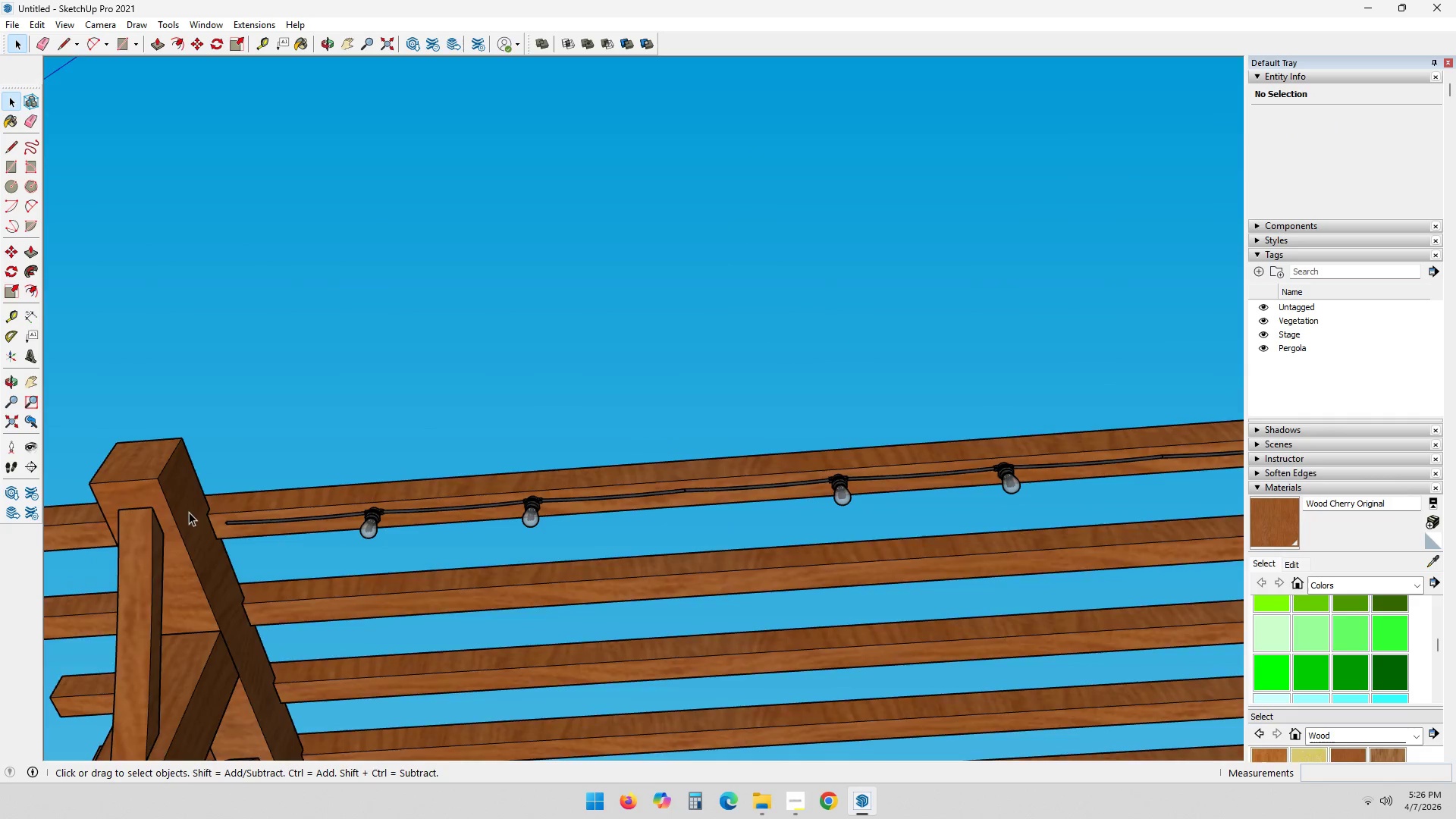 
scroll: coordinate [618, 565], scroll_direction: down, amount: 3.0
 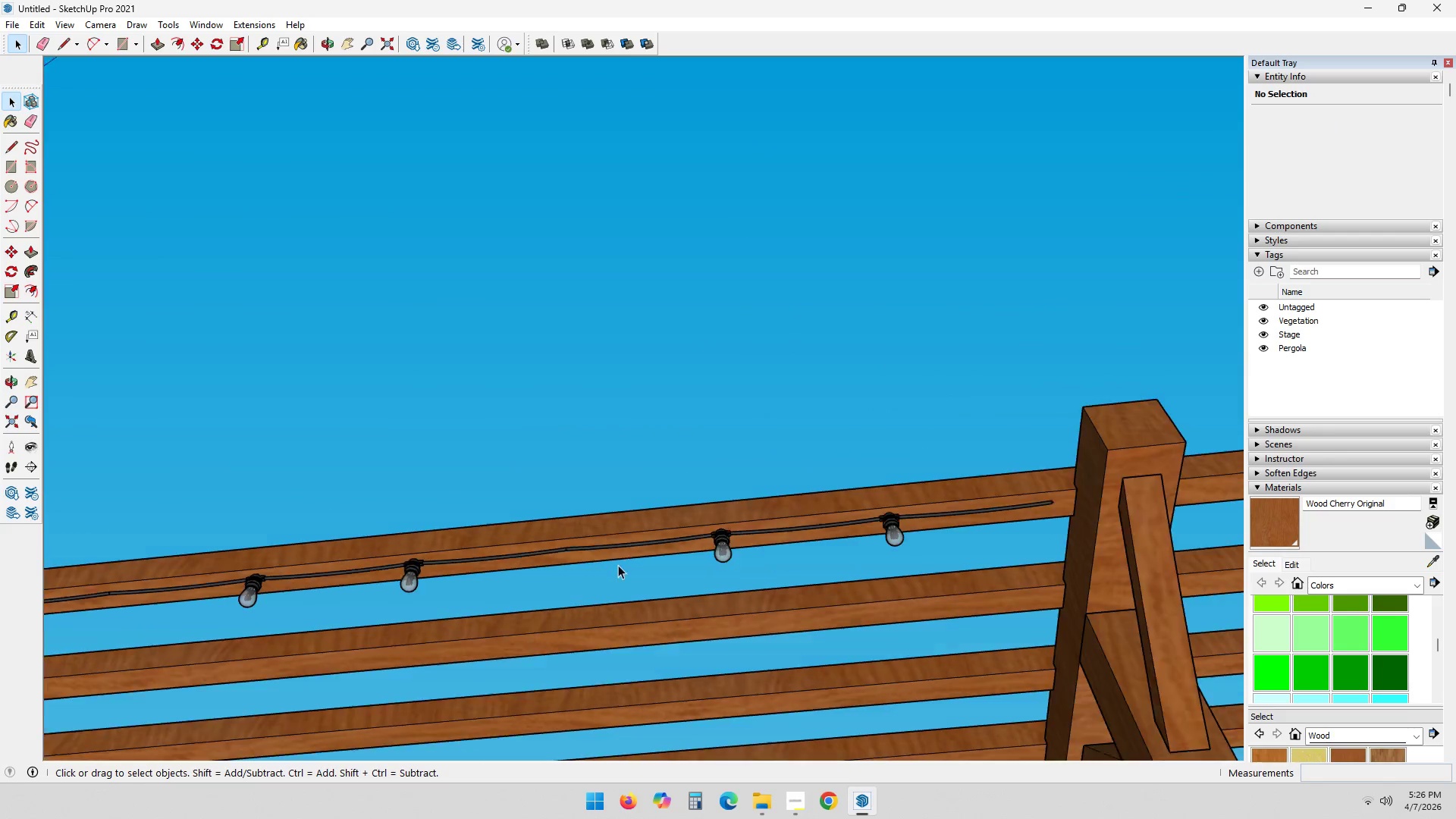 
scroll: coordinate [237, 529], scroll_direction: up, amount: 8.0
 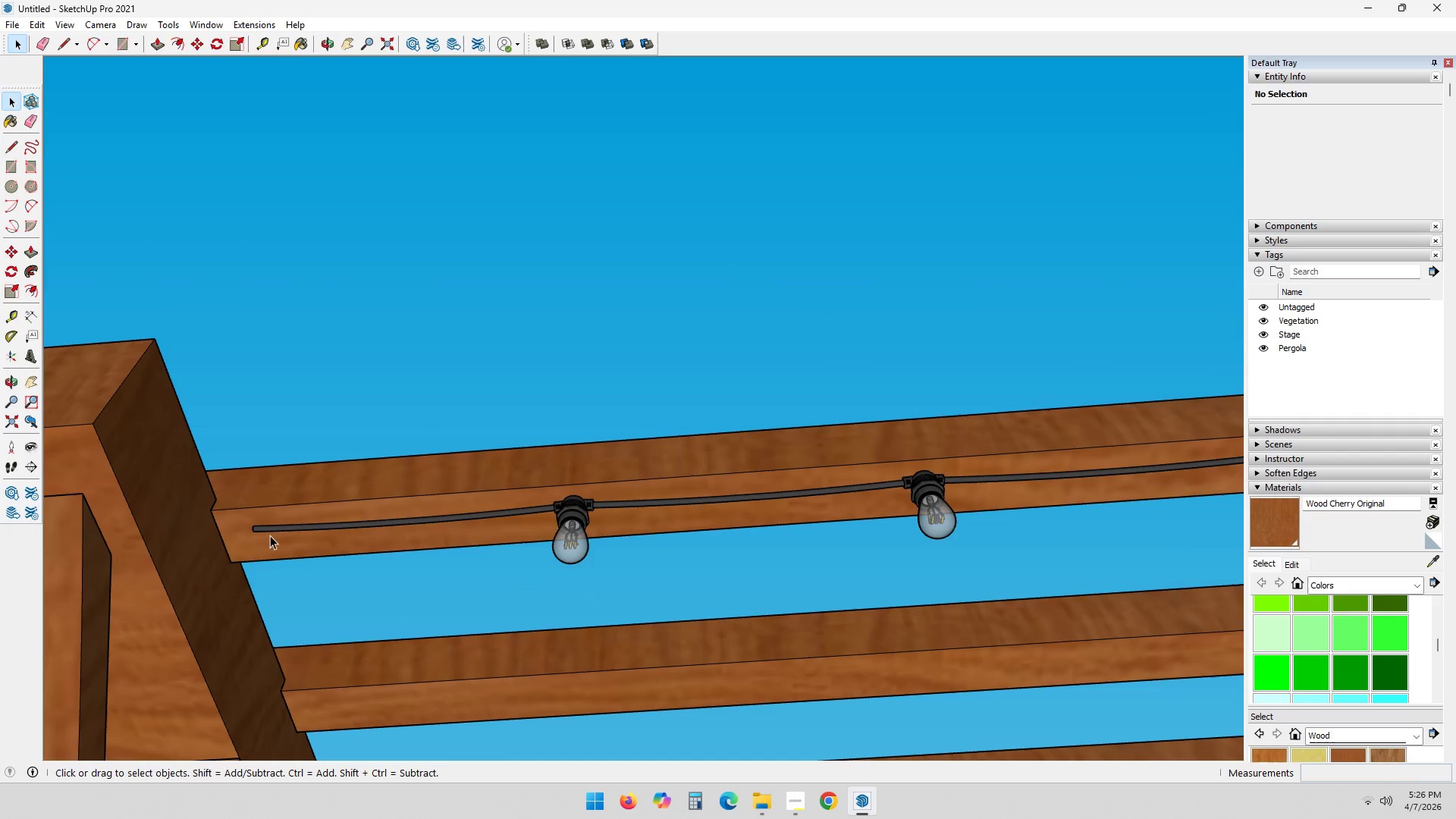 
left_click([269, 527])
 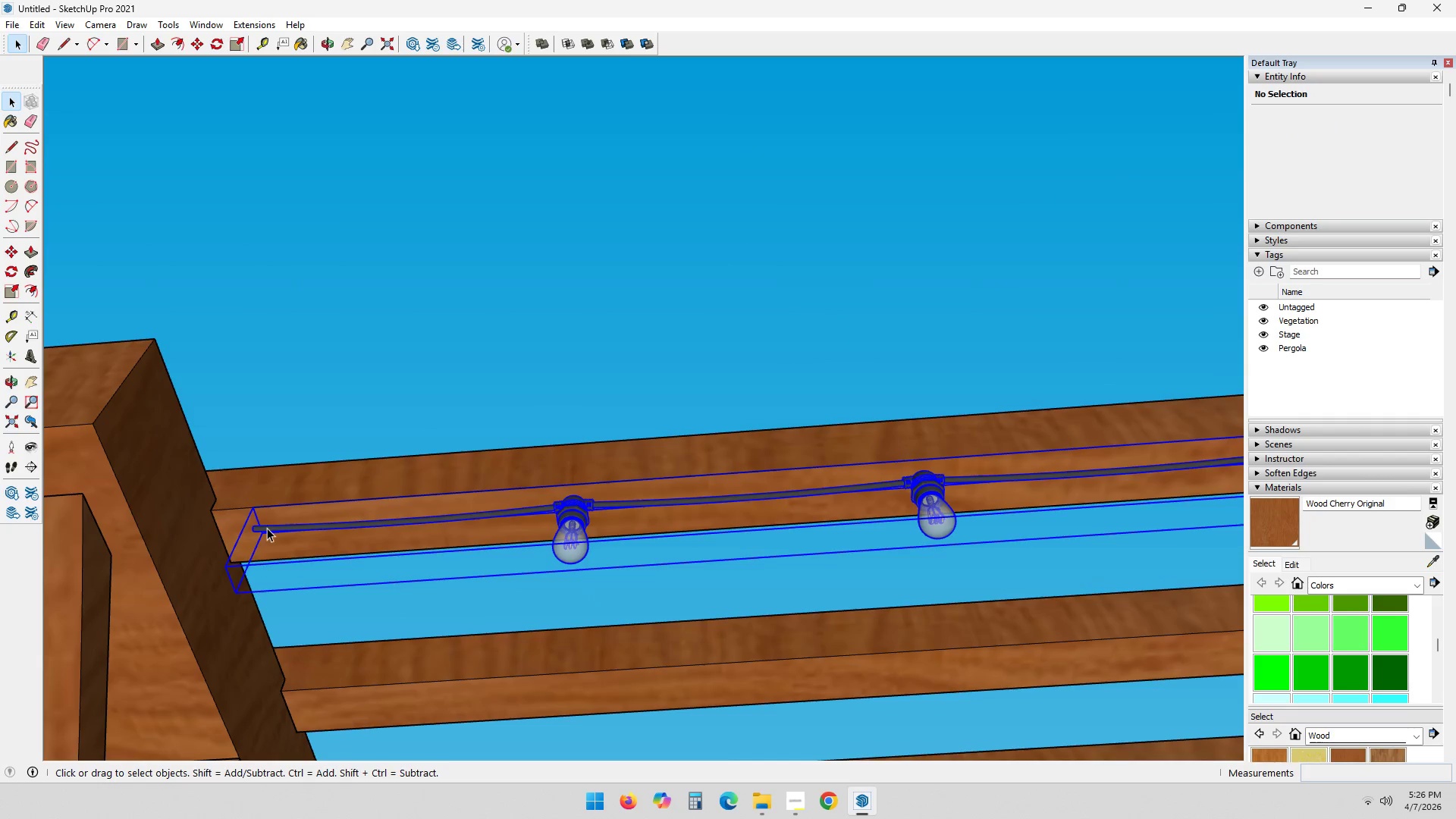 
key(S)
 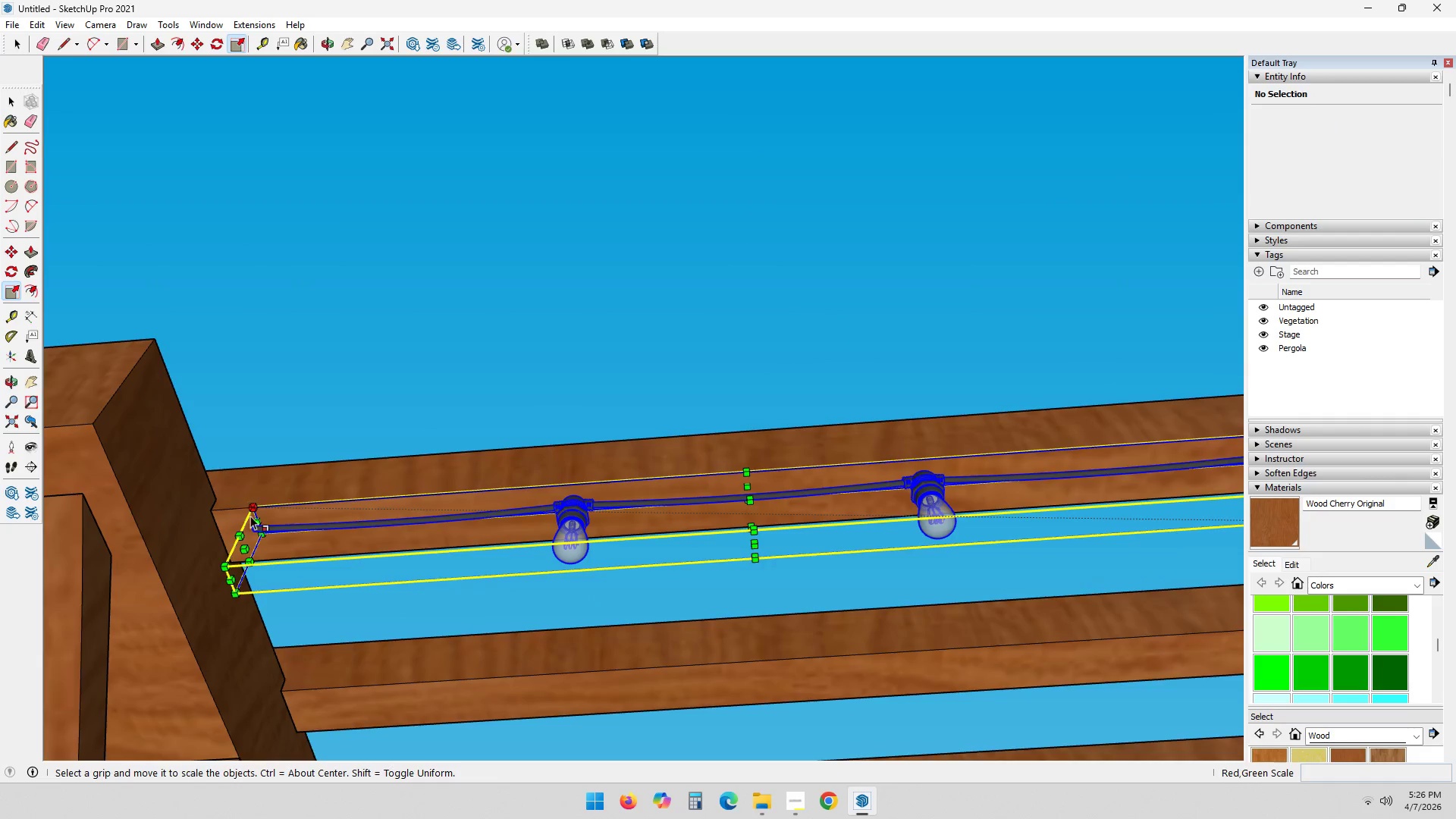 
scroll: coordinate [236, 560], scroll_direction: up, amount: 6.0
 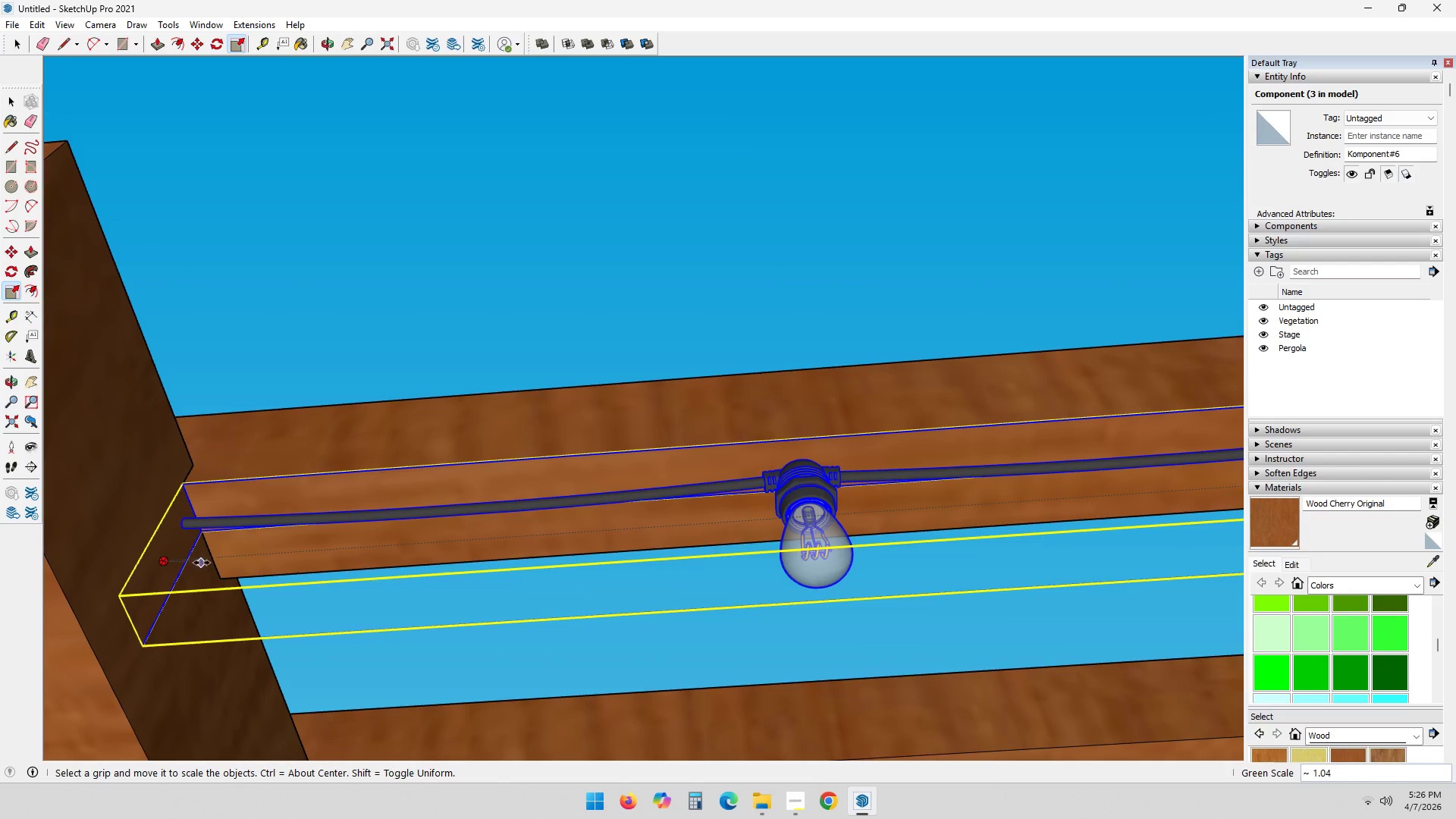 
left_click([199, 564])
 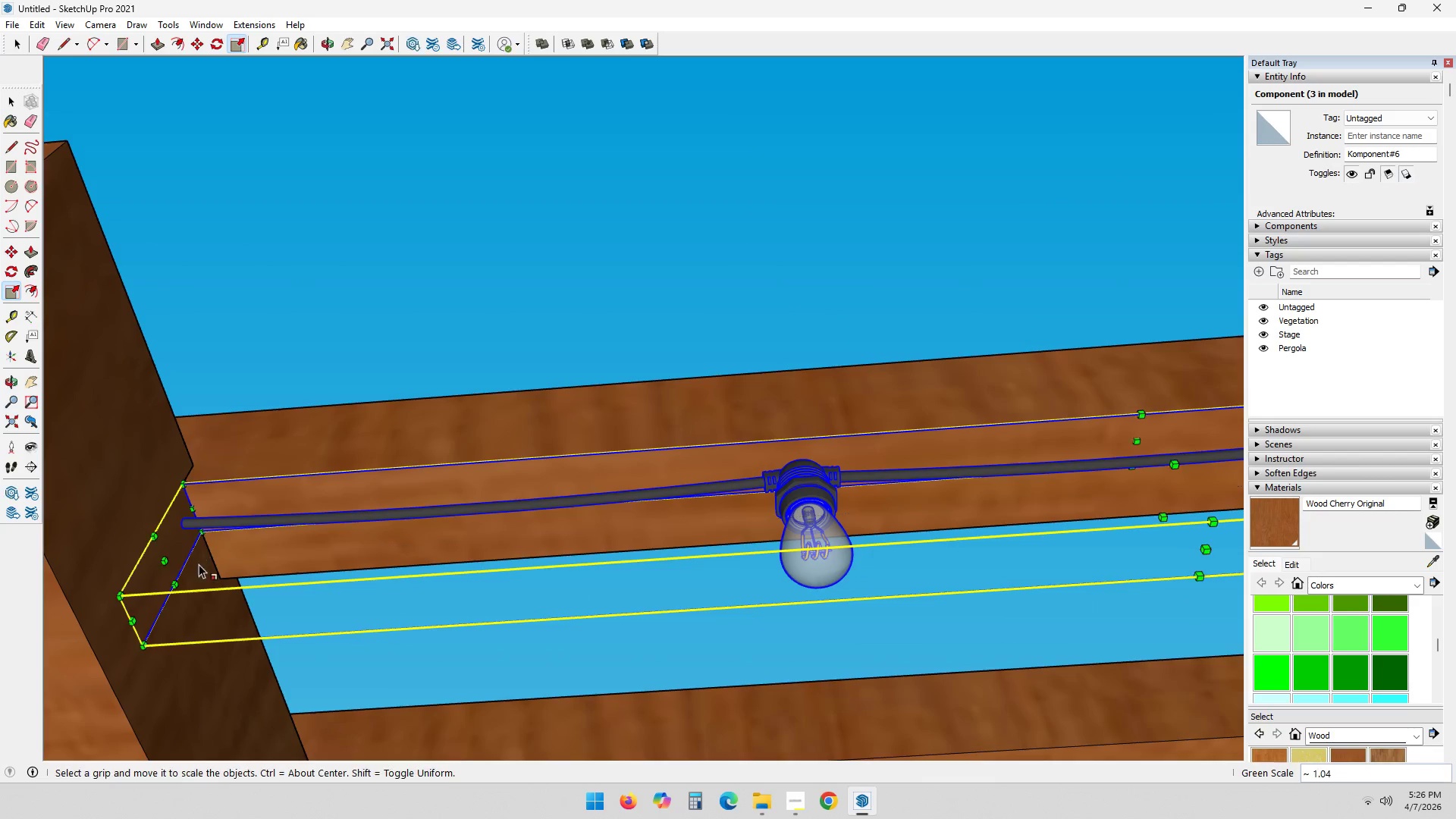 
key(Space)
 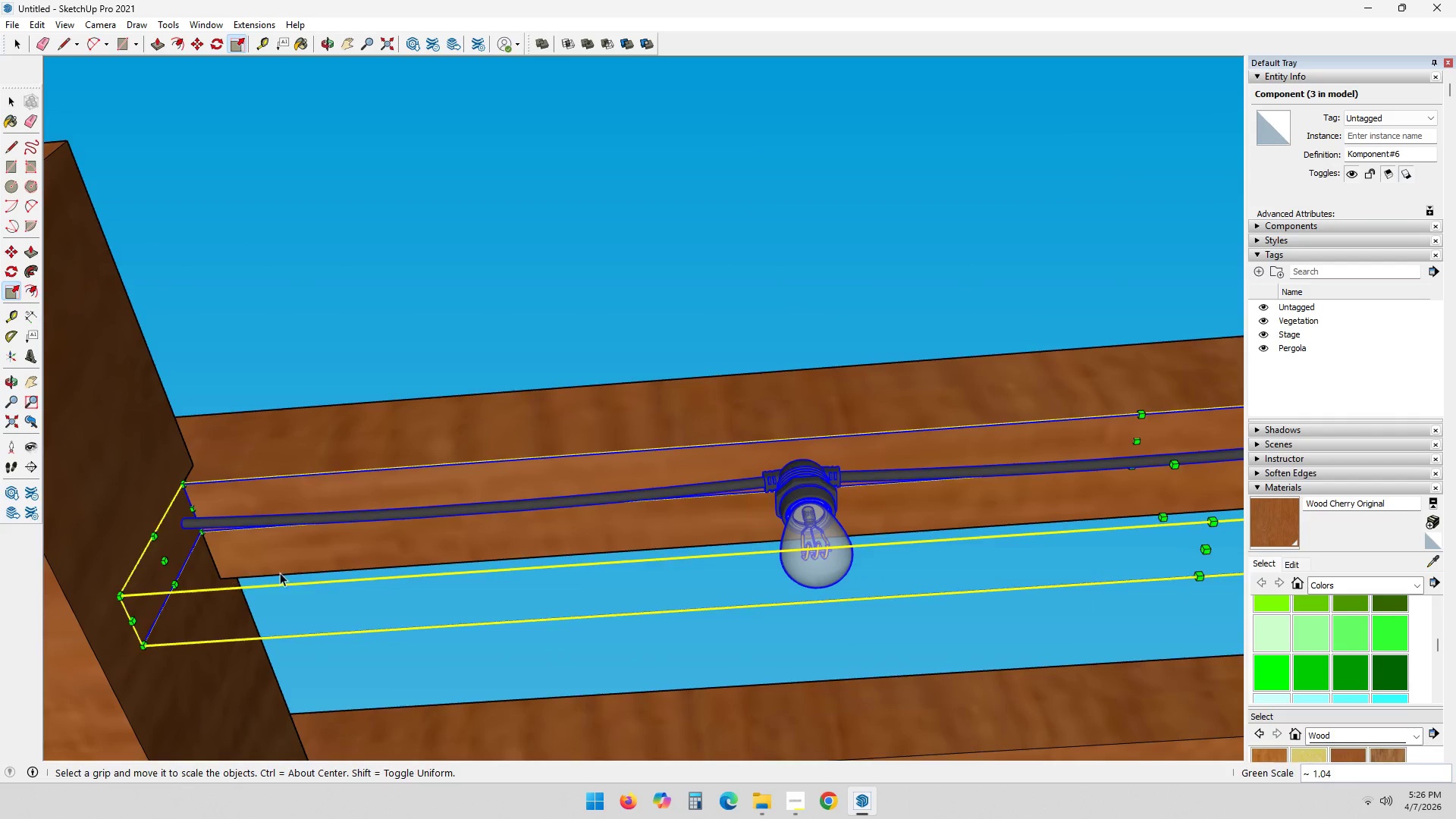 
key(Escape)
 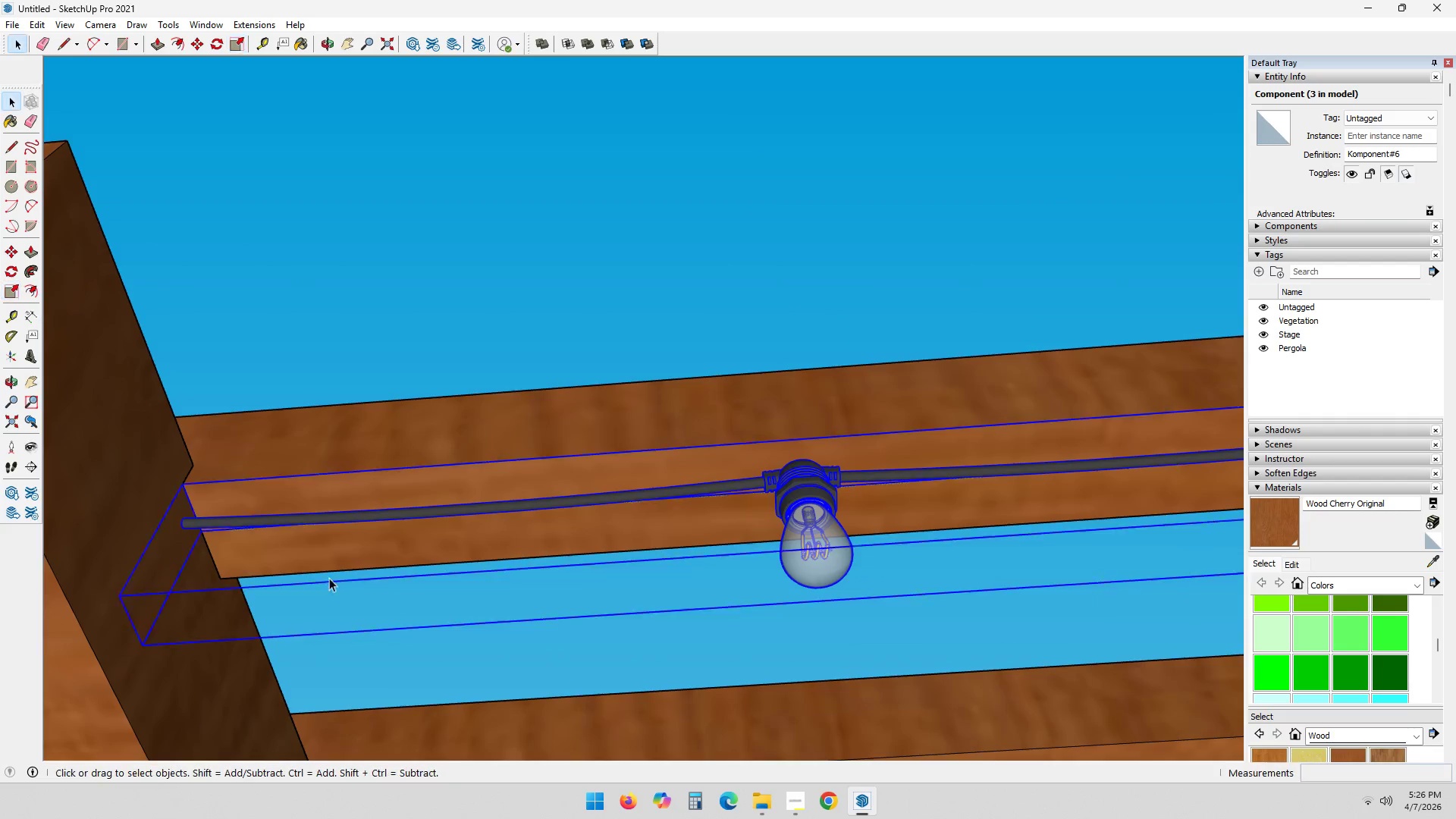 
left_click_drag(start_coordinate=[737, 410], to_coordinate=[743, 410])
 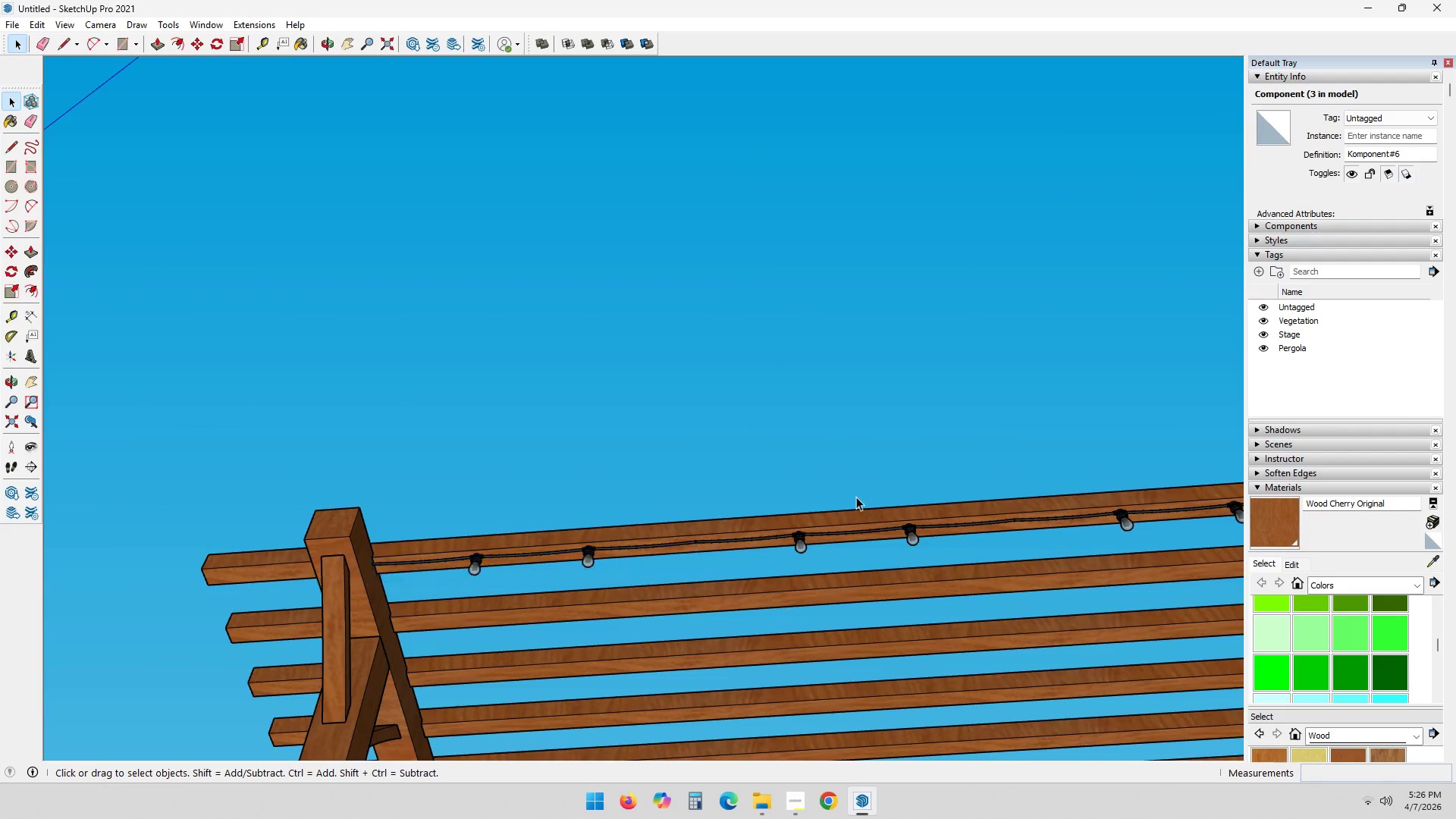 
hold_key(key=ShiftLeft, duration=0.34)
 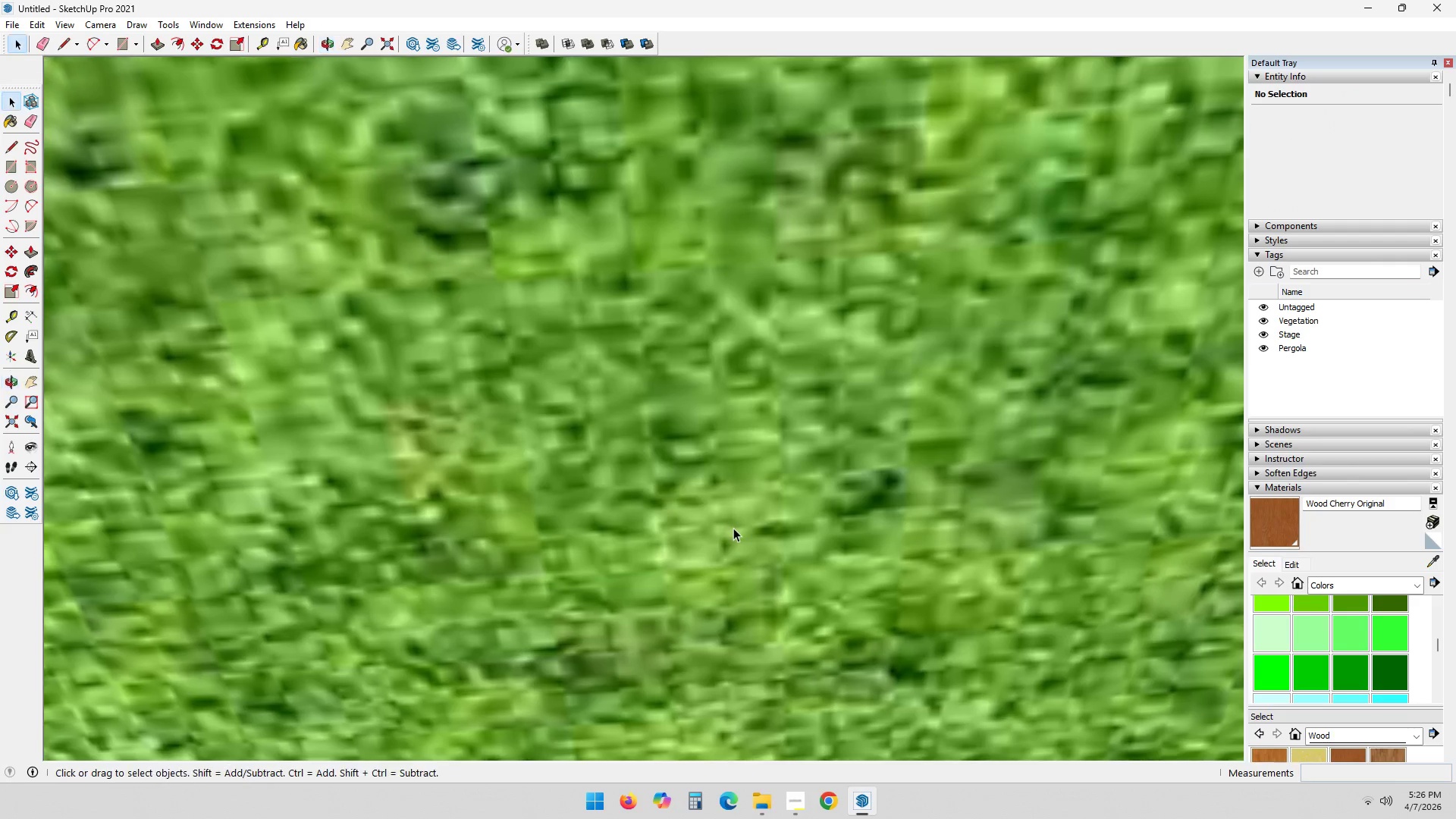 
scroll: coordinate [740, 417], scroll_direction: down, amount: 74.0
 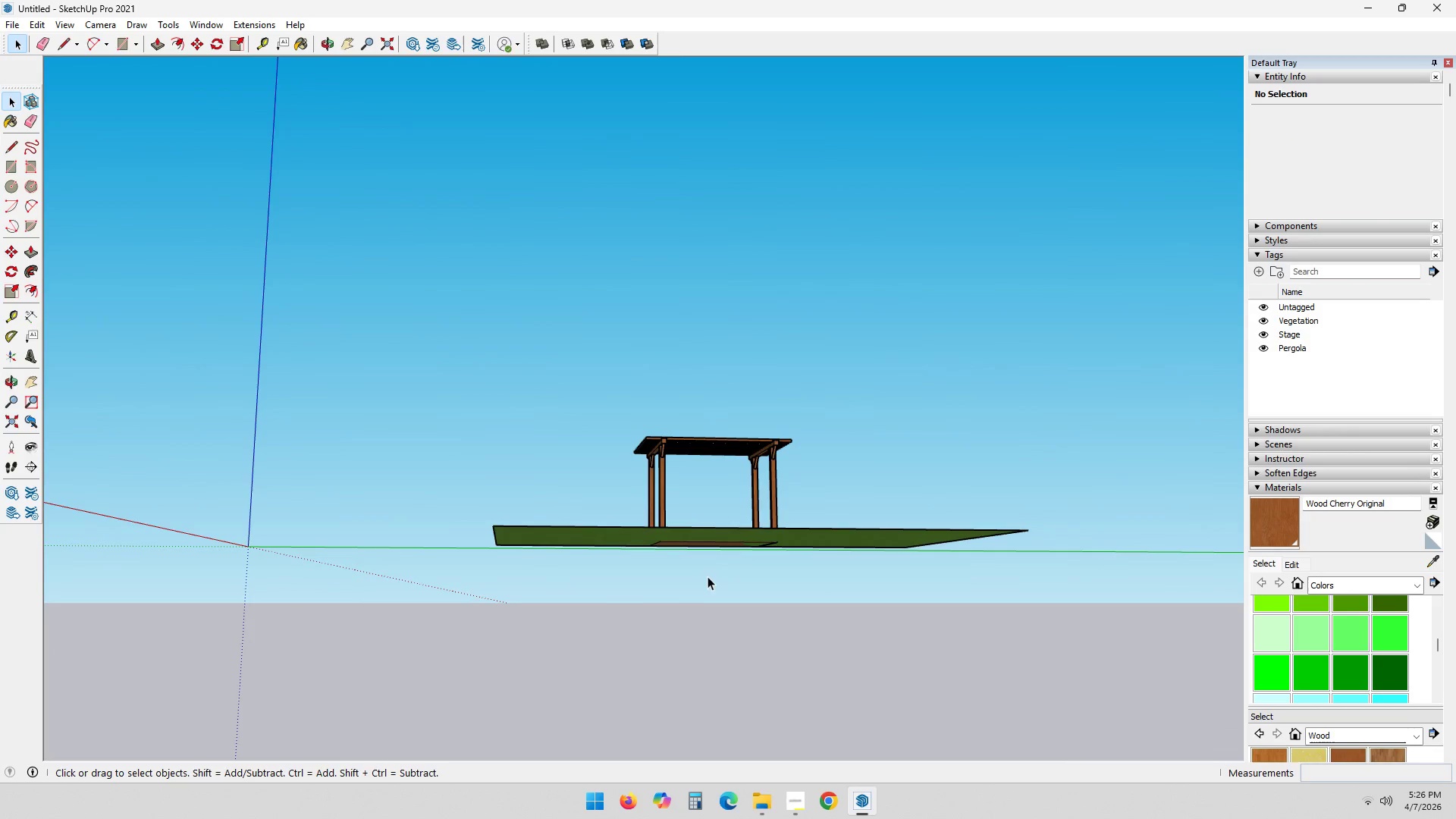 
scroll: coordinate [896, 177], scroll_direction: up, amount: 28.0
 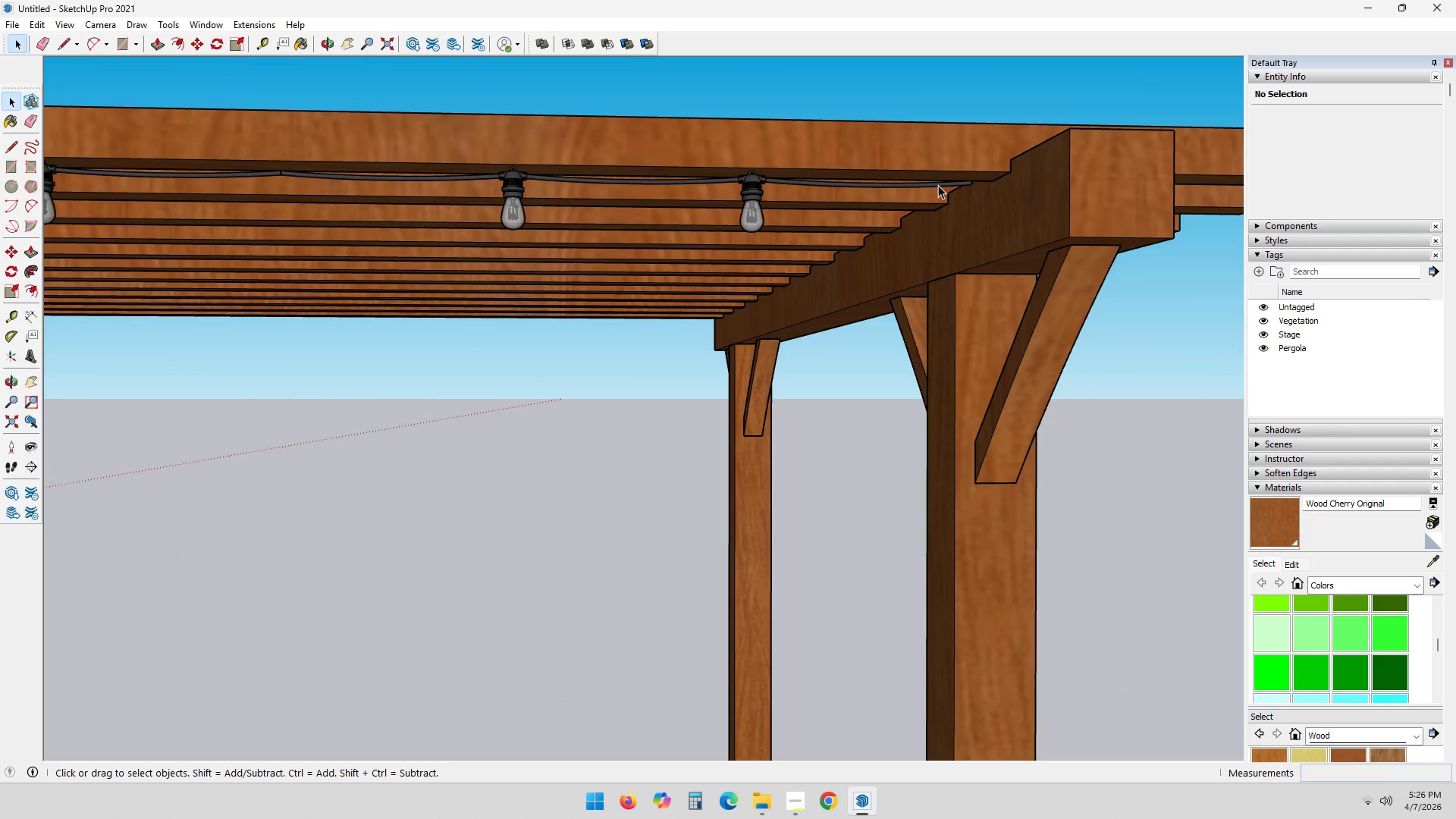 
left_click([938, 186])
 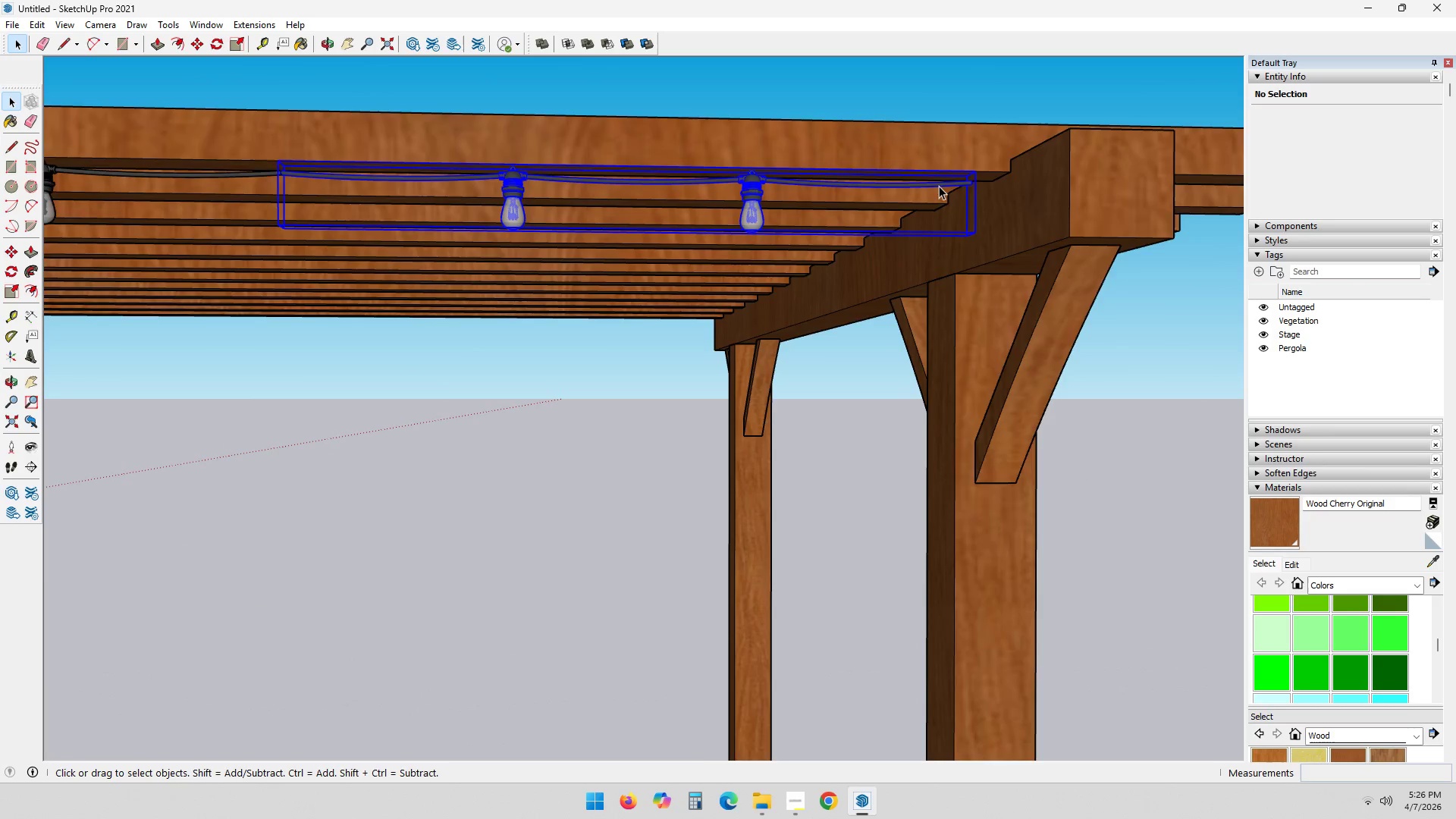 
scroll: coordinate [1059, 186], scroll_direction: up, amount: 4.0
 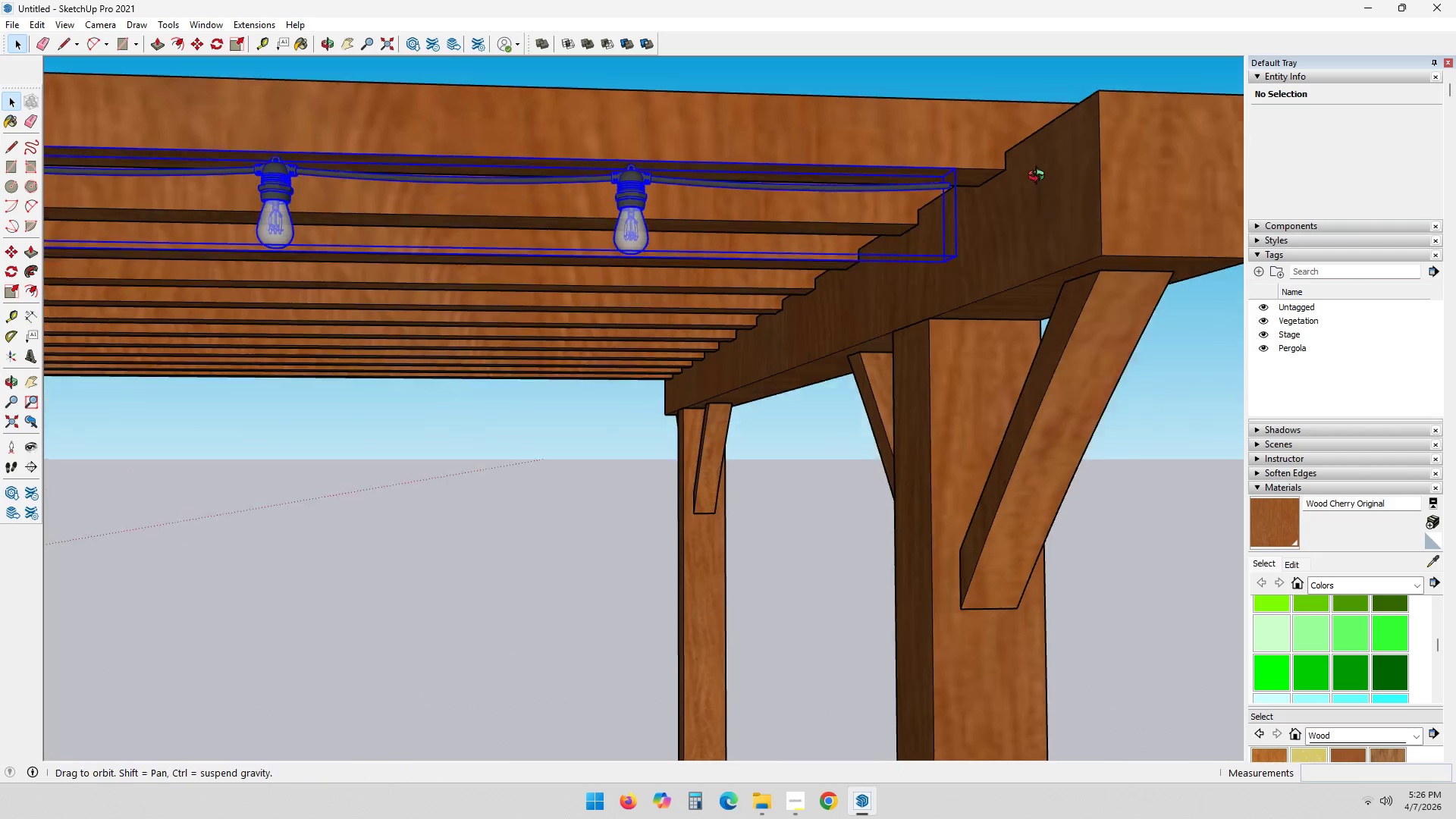 
key(S)
 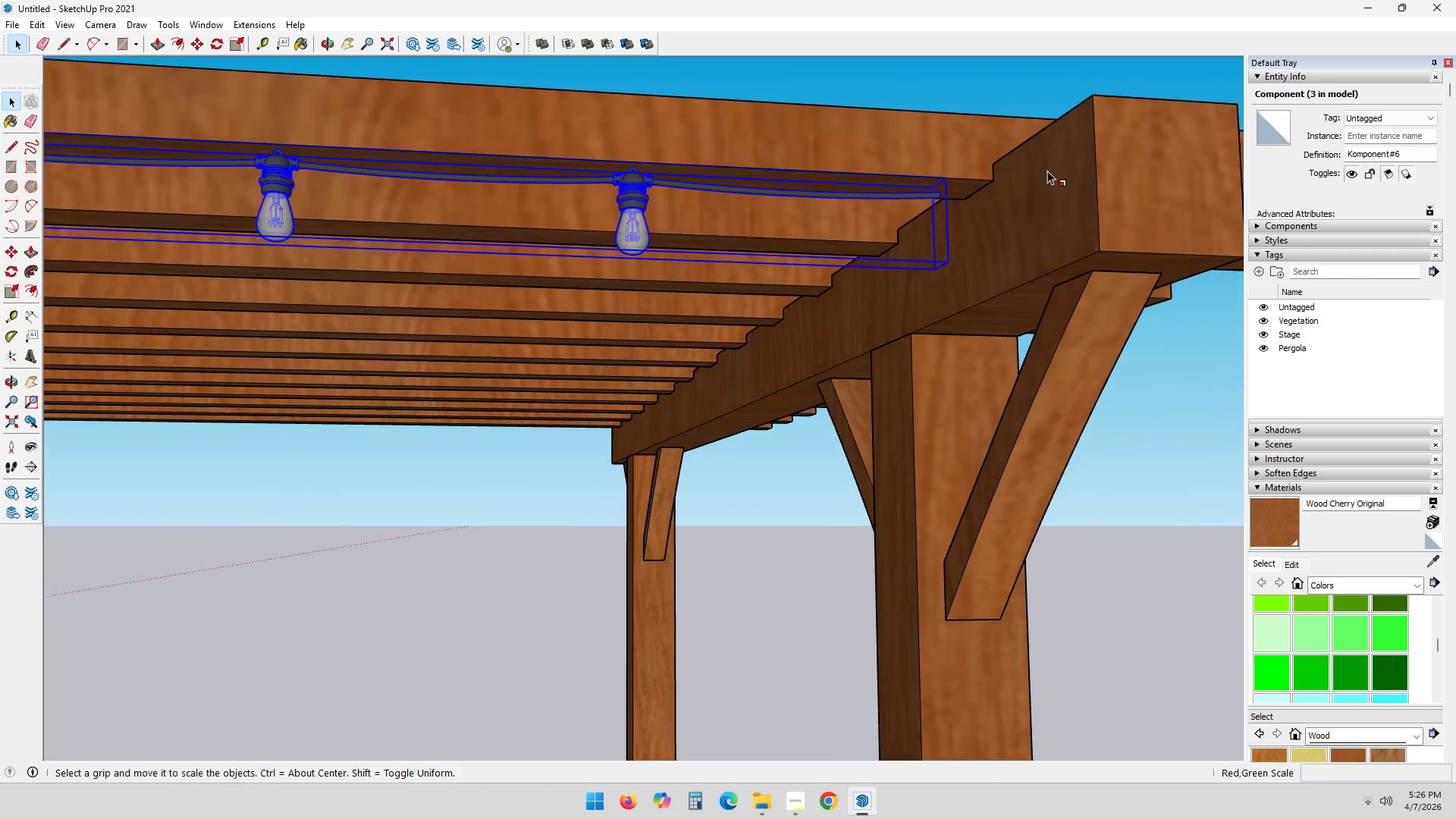 
scroll: coordinate [948, 234], scroll_direction: up, amount: 7.0
 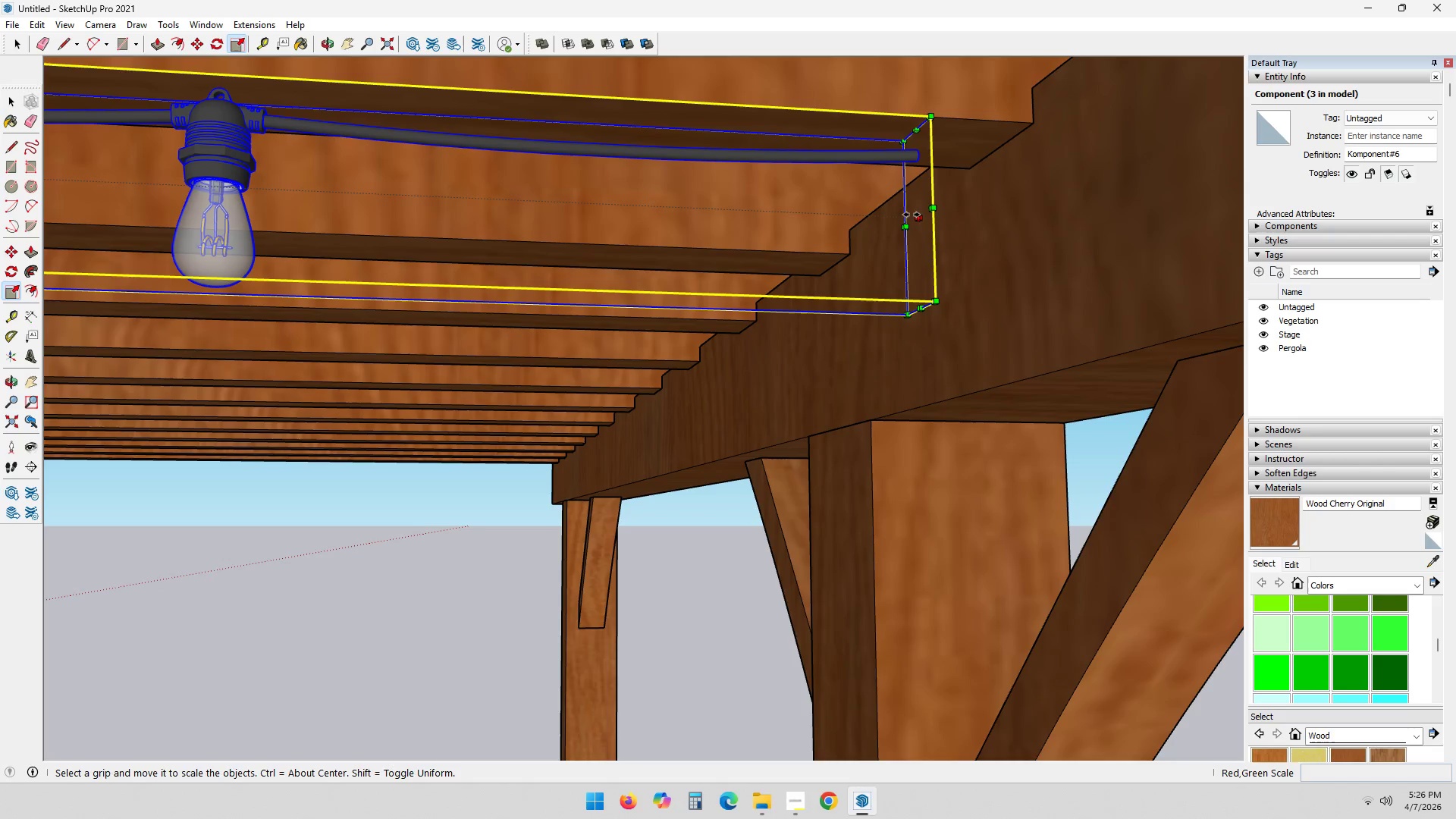 
left_click([914, 216])
 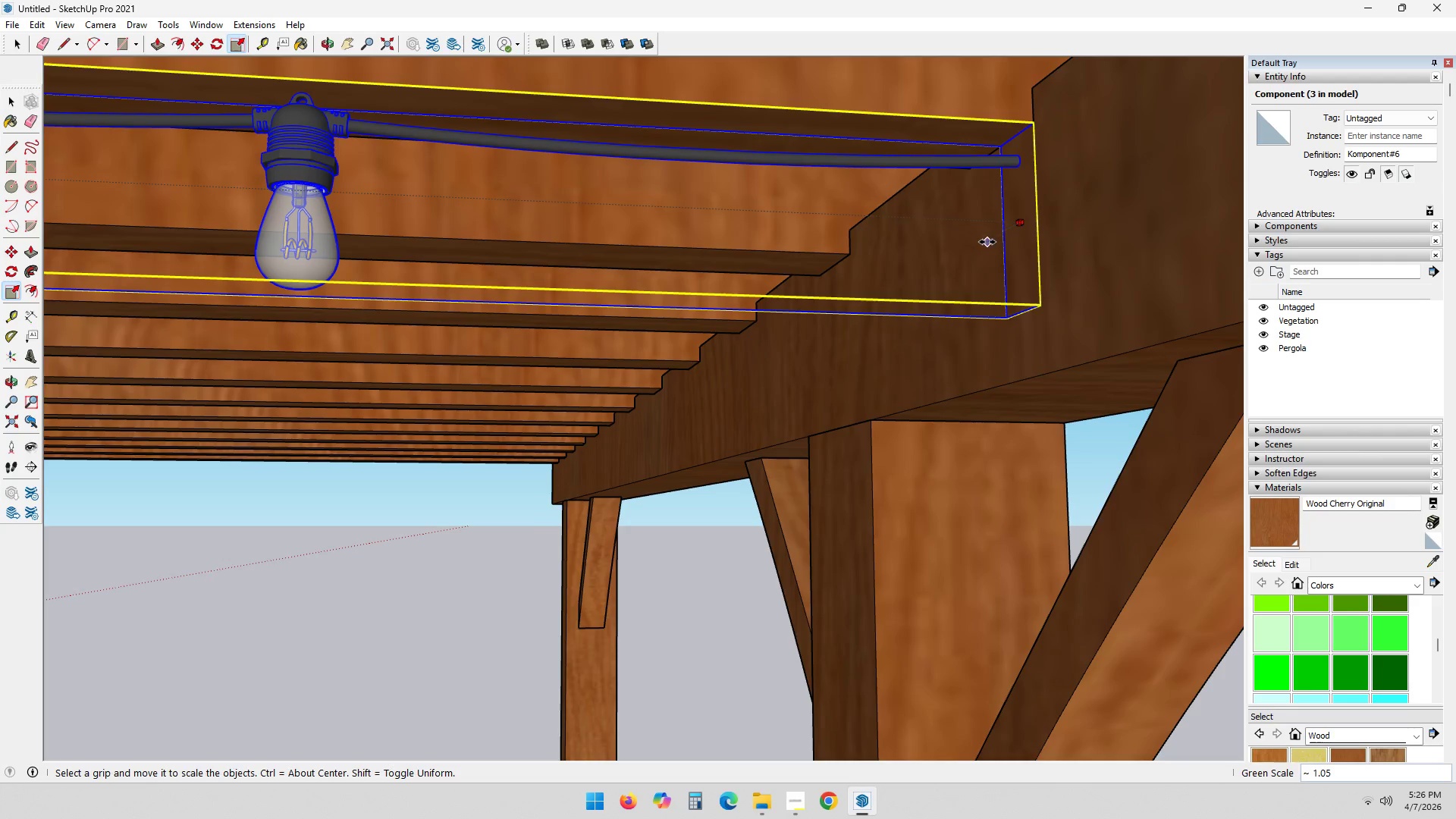 
left_click([987, 242])
 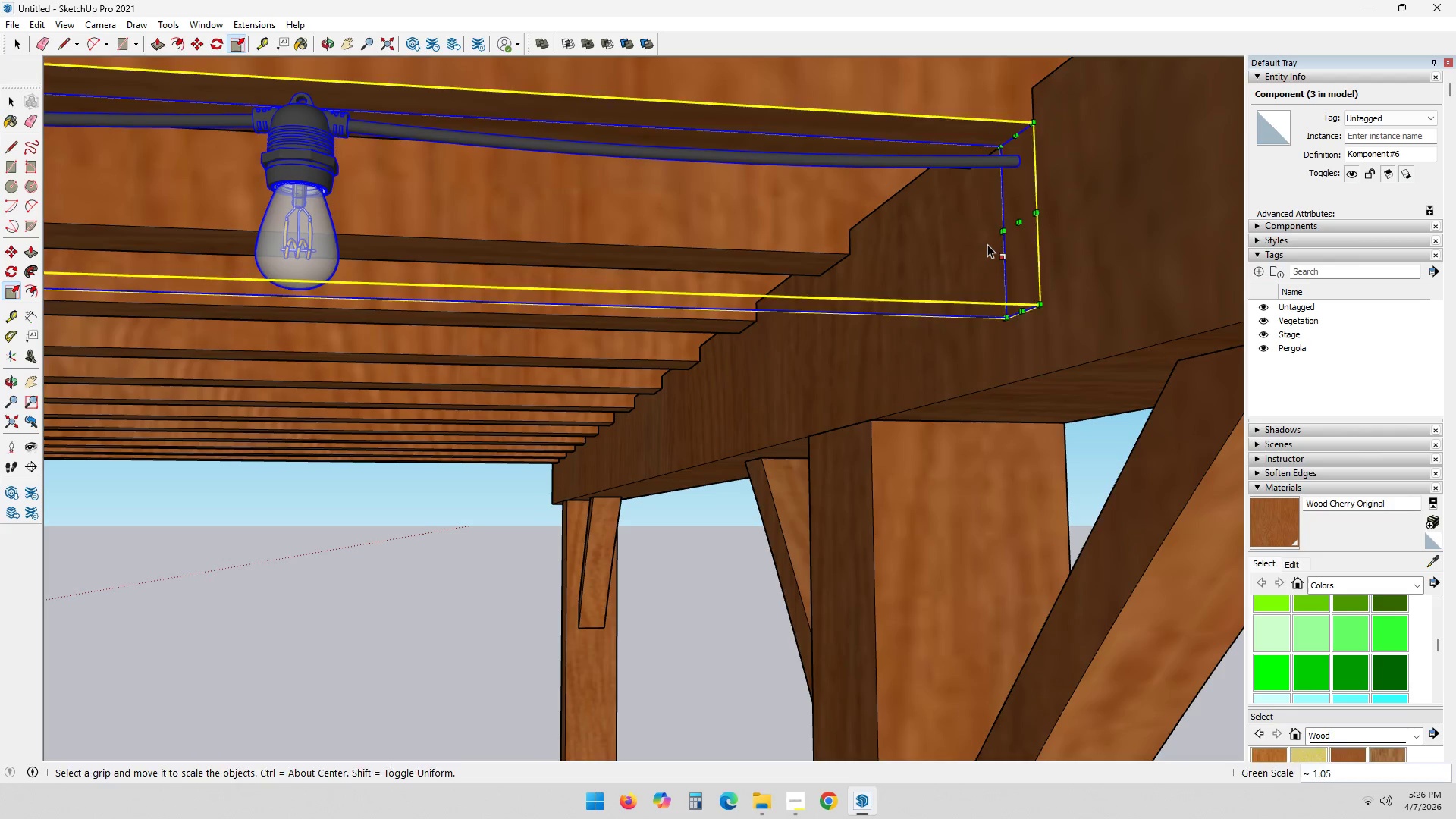 
key(Space)
 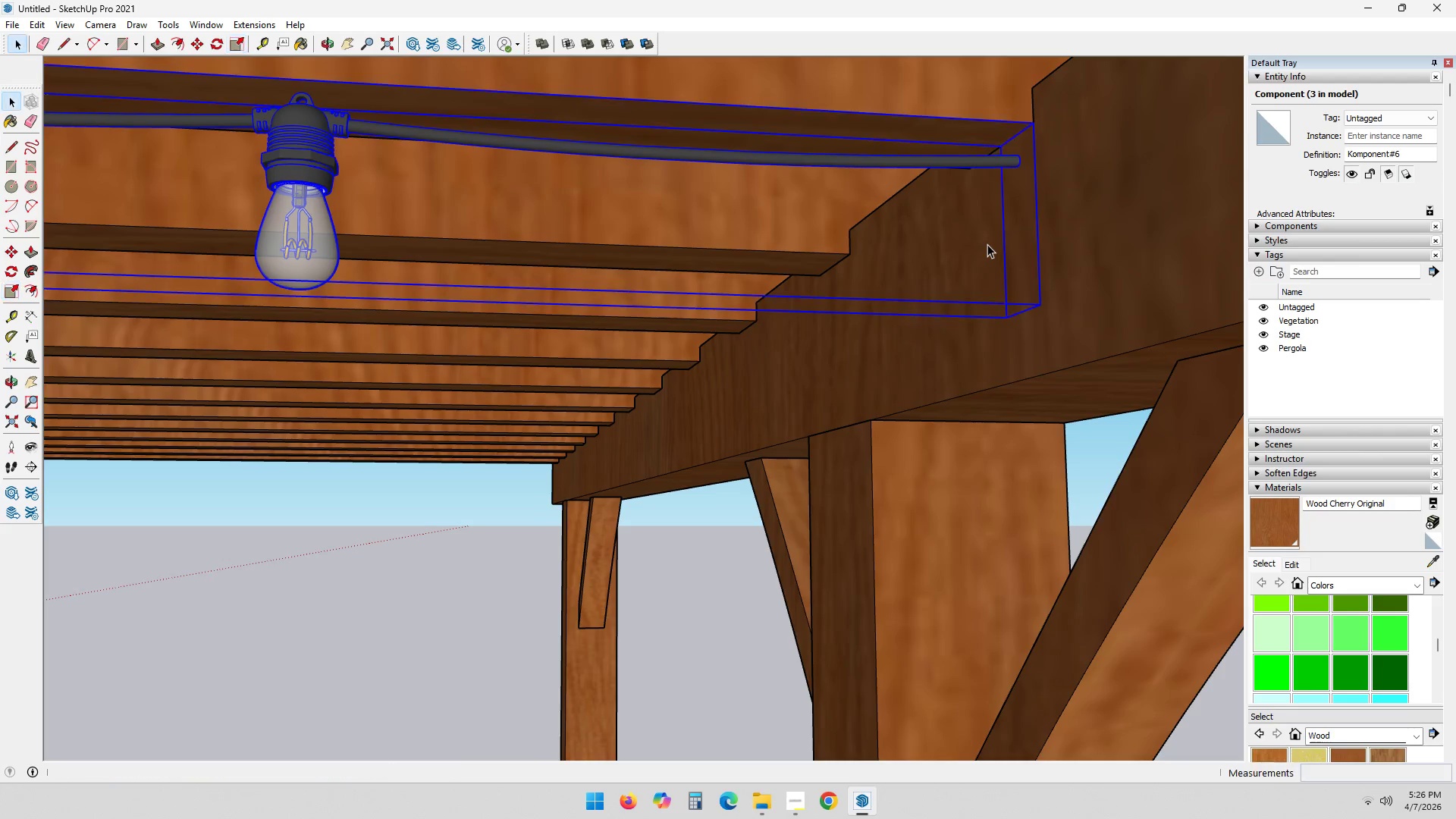 
key(Escape)
 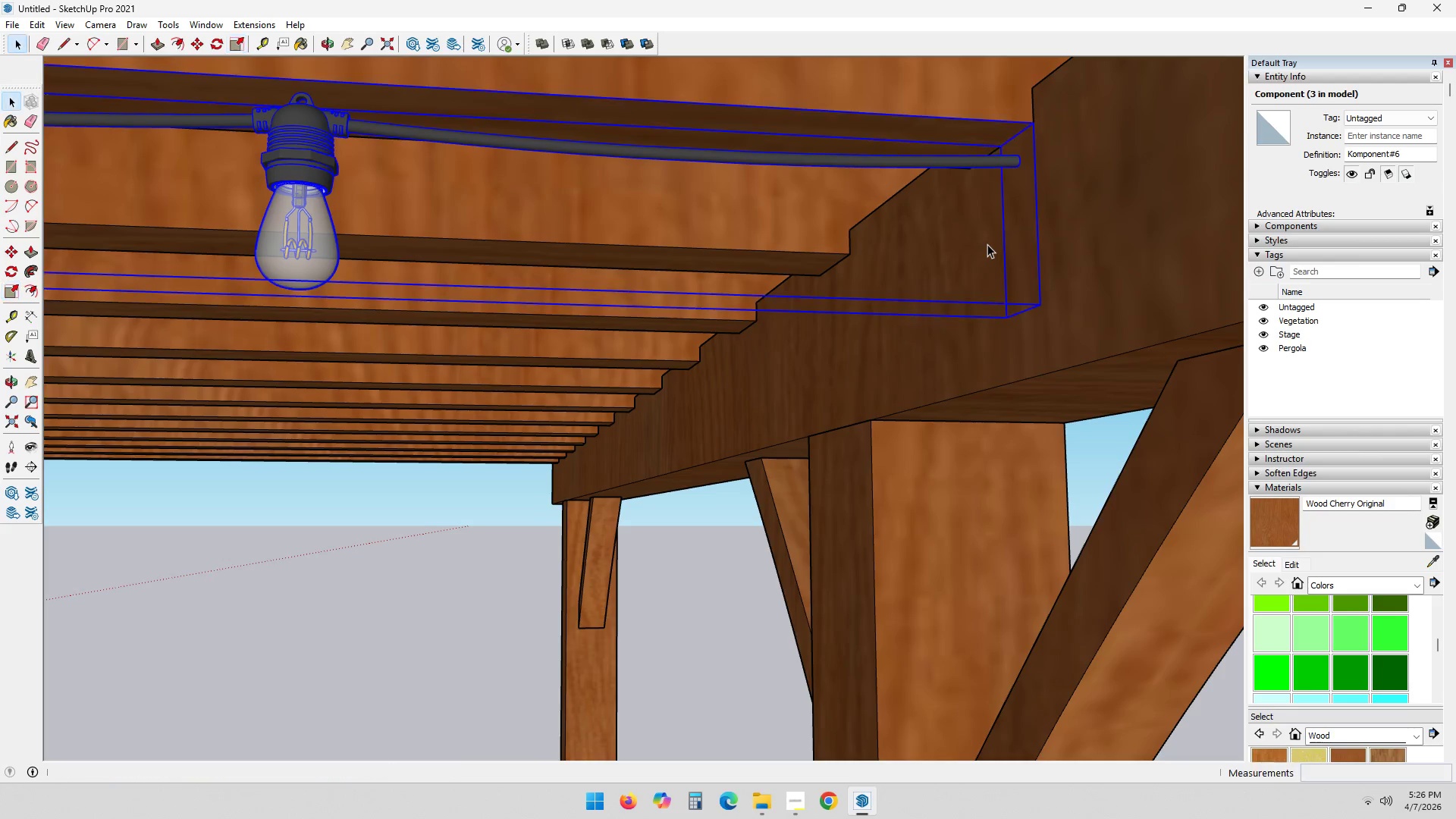 
key(Escape)
 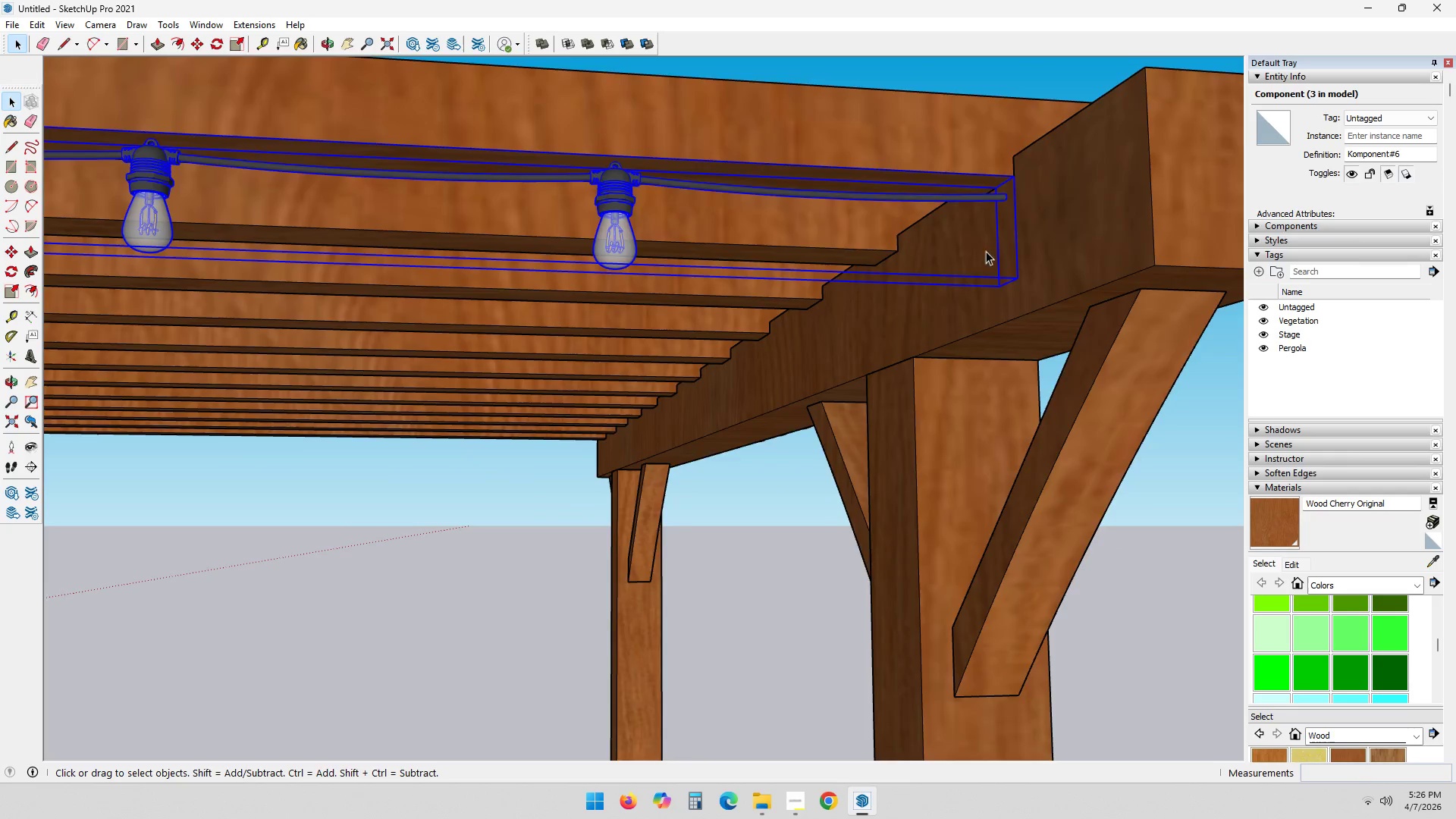 
key(Escape)
 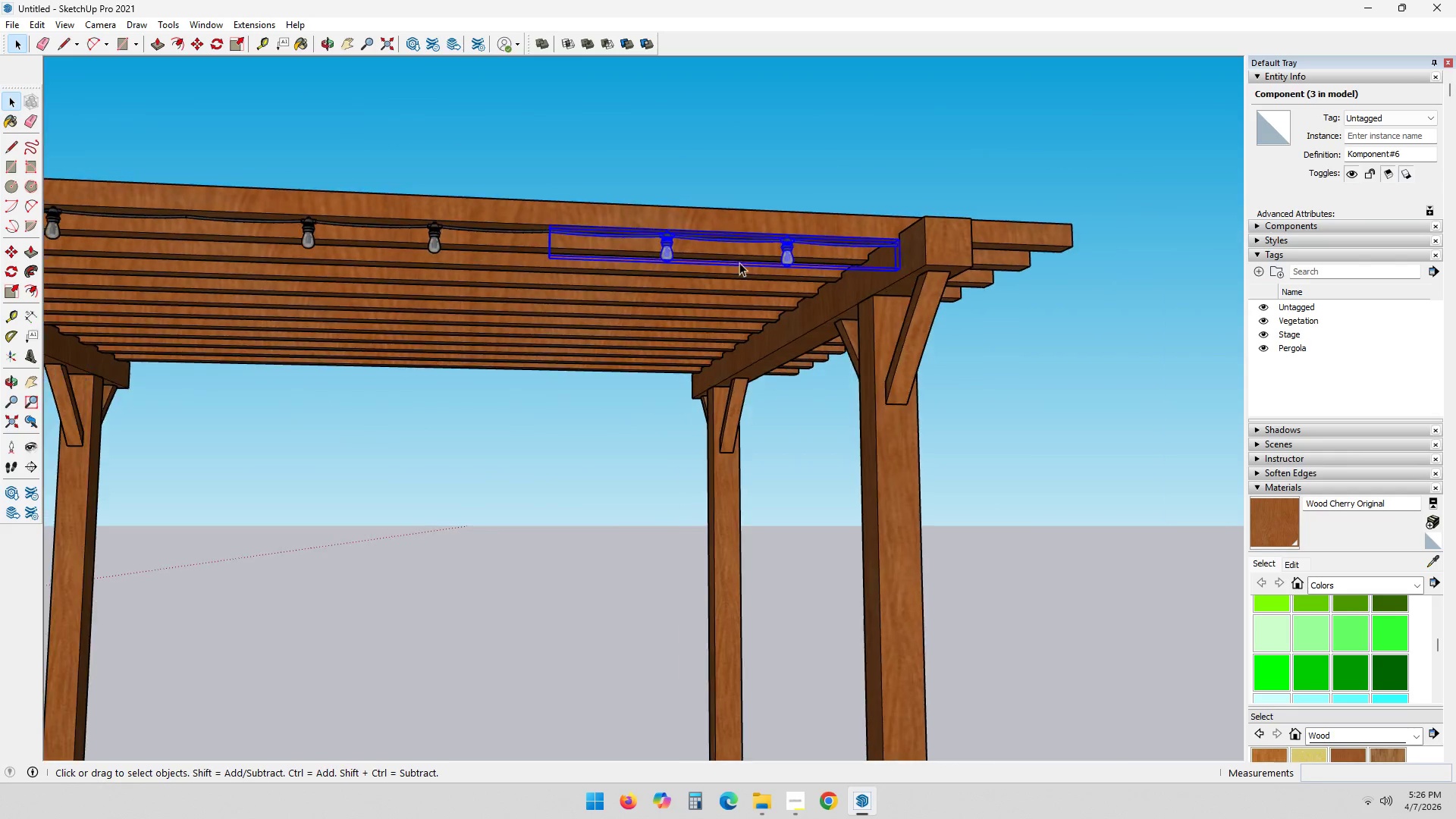 
left_click([720, 124])
 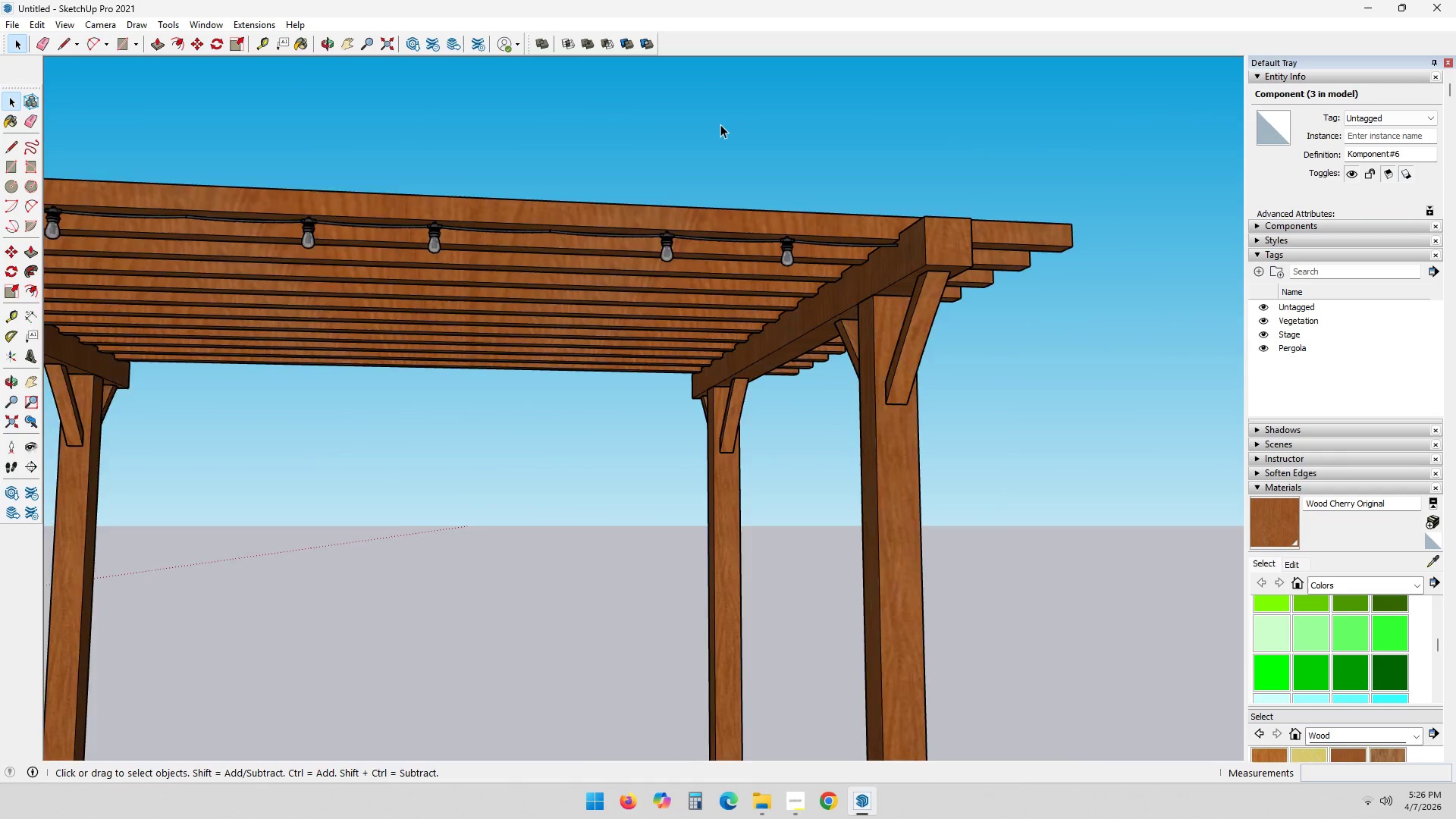 
scroll: coordinate [720, 124], scroll_direction: down, amount: 24.0
 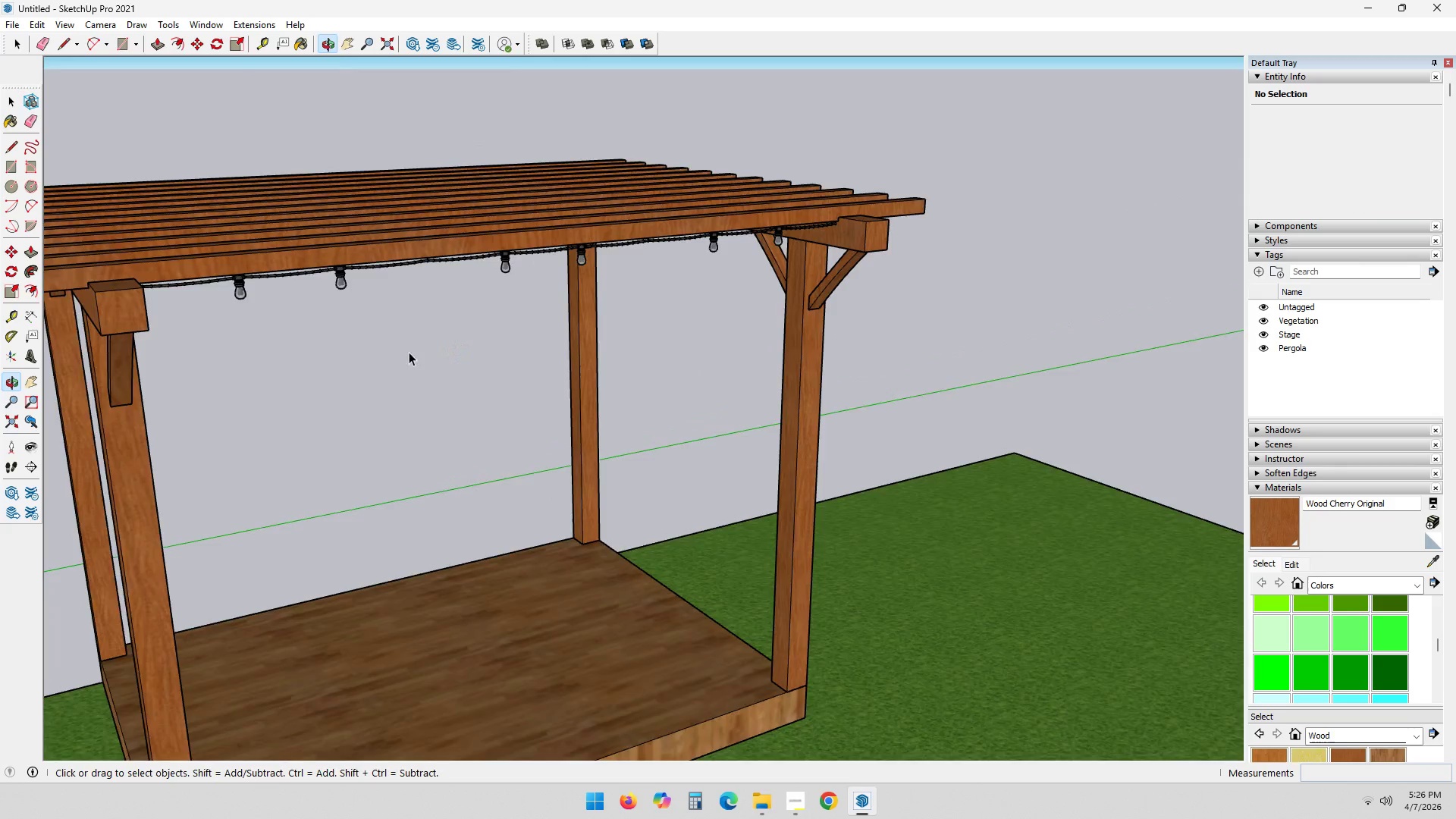 
left_click([336, 275])
 